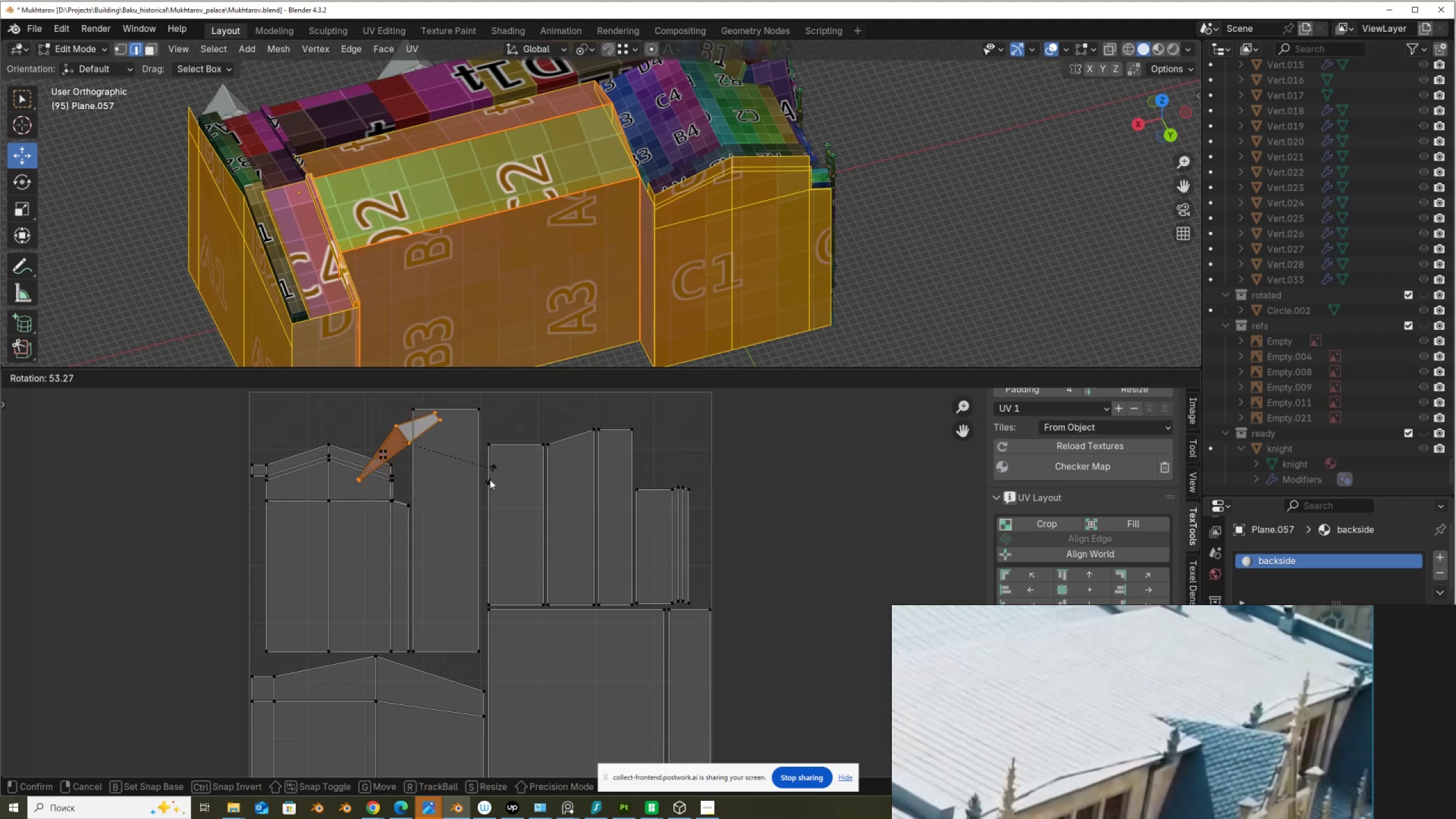 
hold_key(key=ControlLeft, duration=0.99)
left_click([458, 523])
 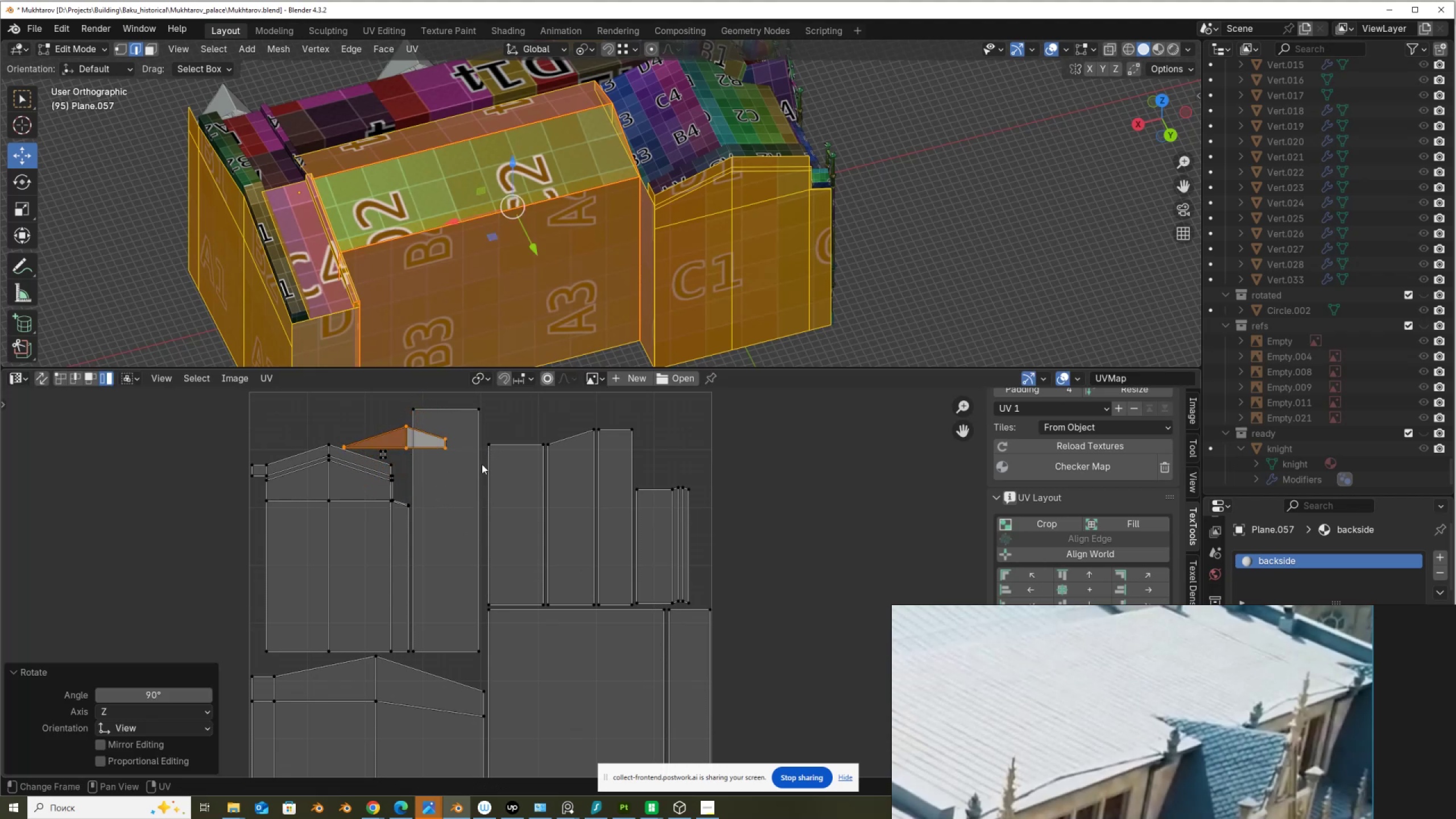 
key(R)
 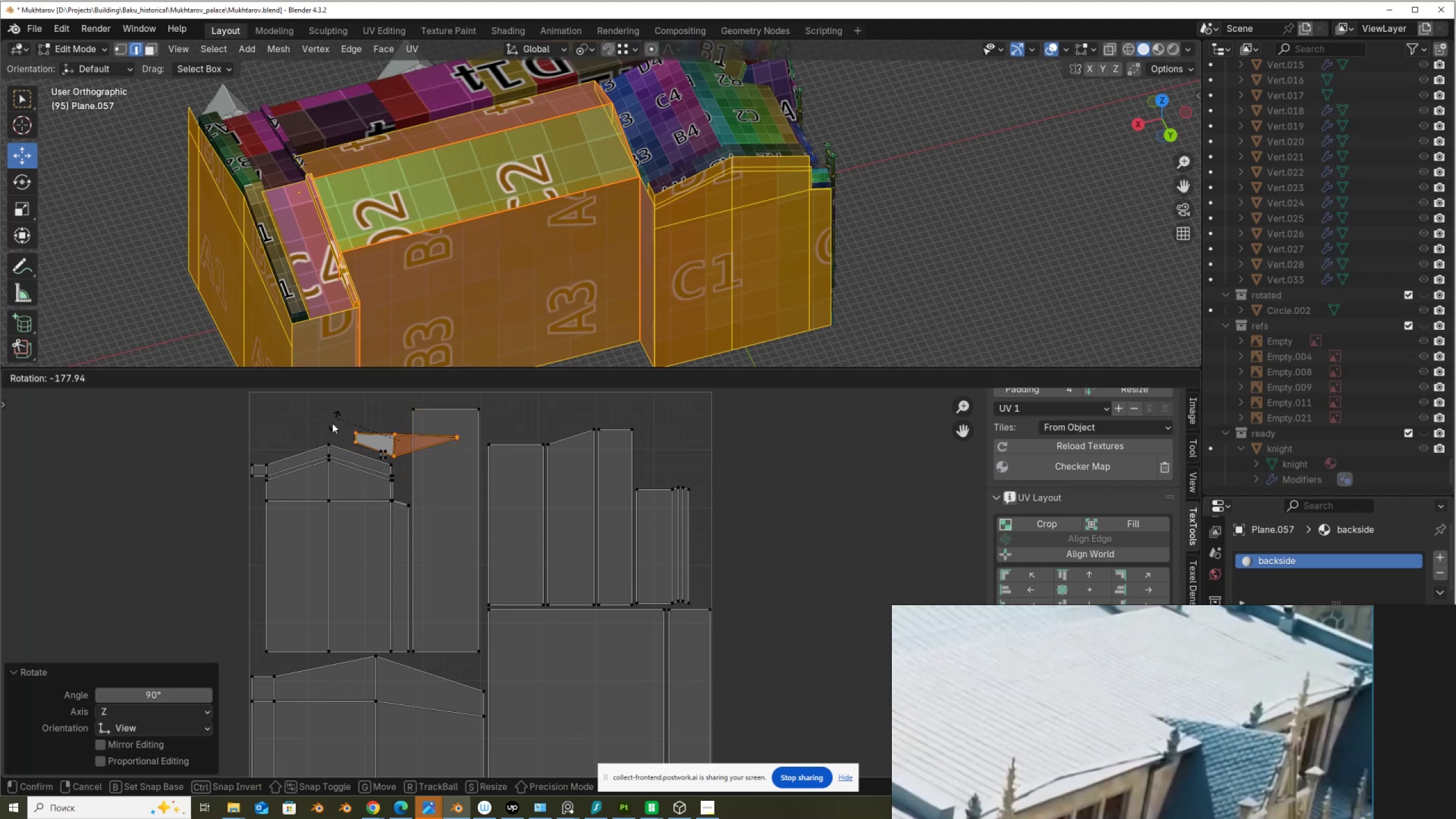 
hold_key(key=ControlLeft, duration=1.23)
left_click([341, 423])
 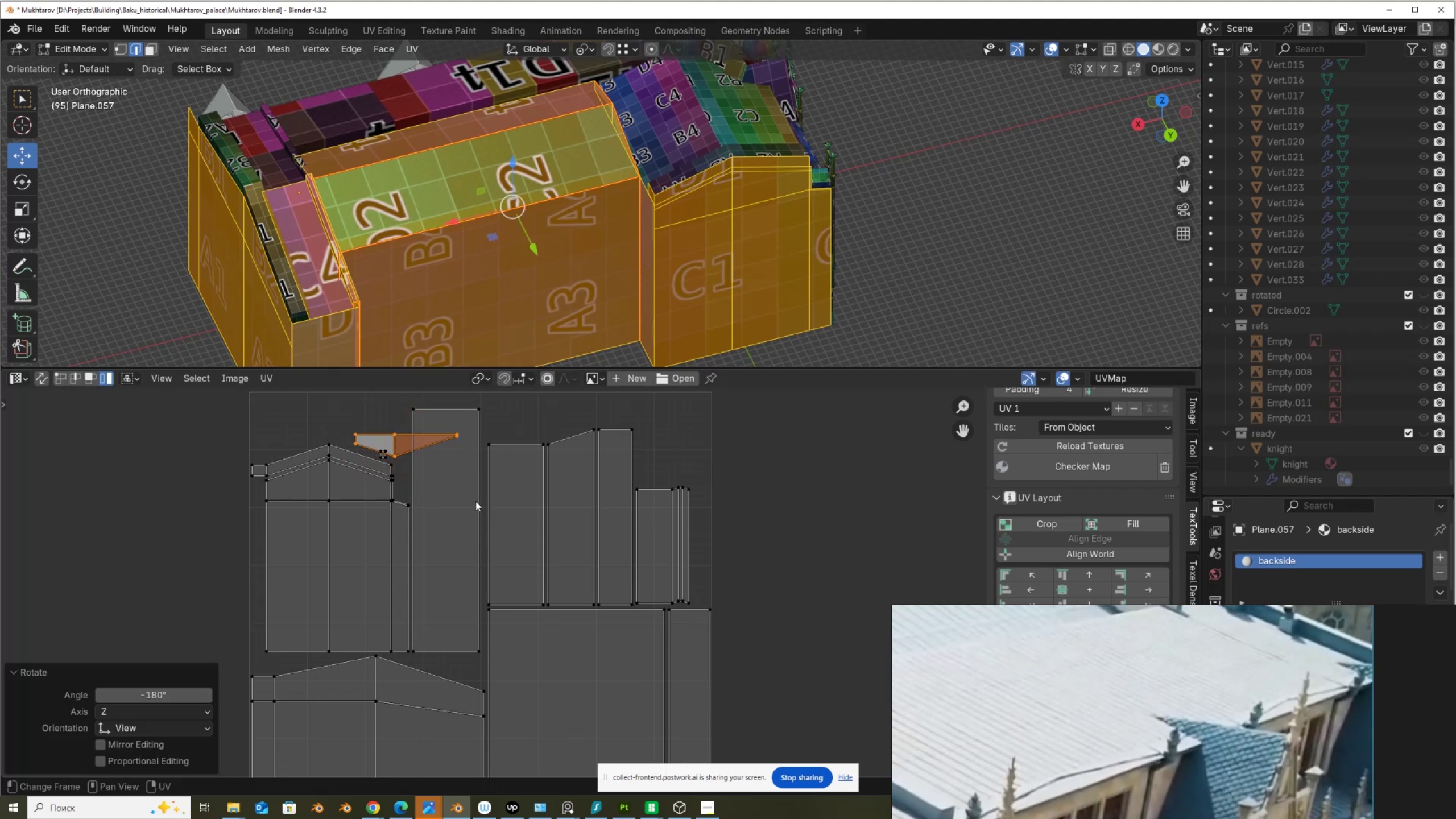 
key(G)
 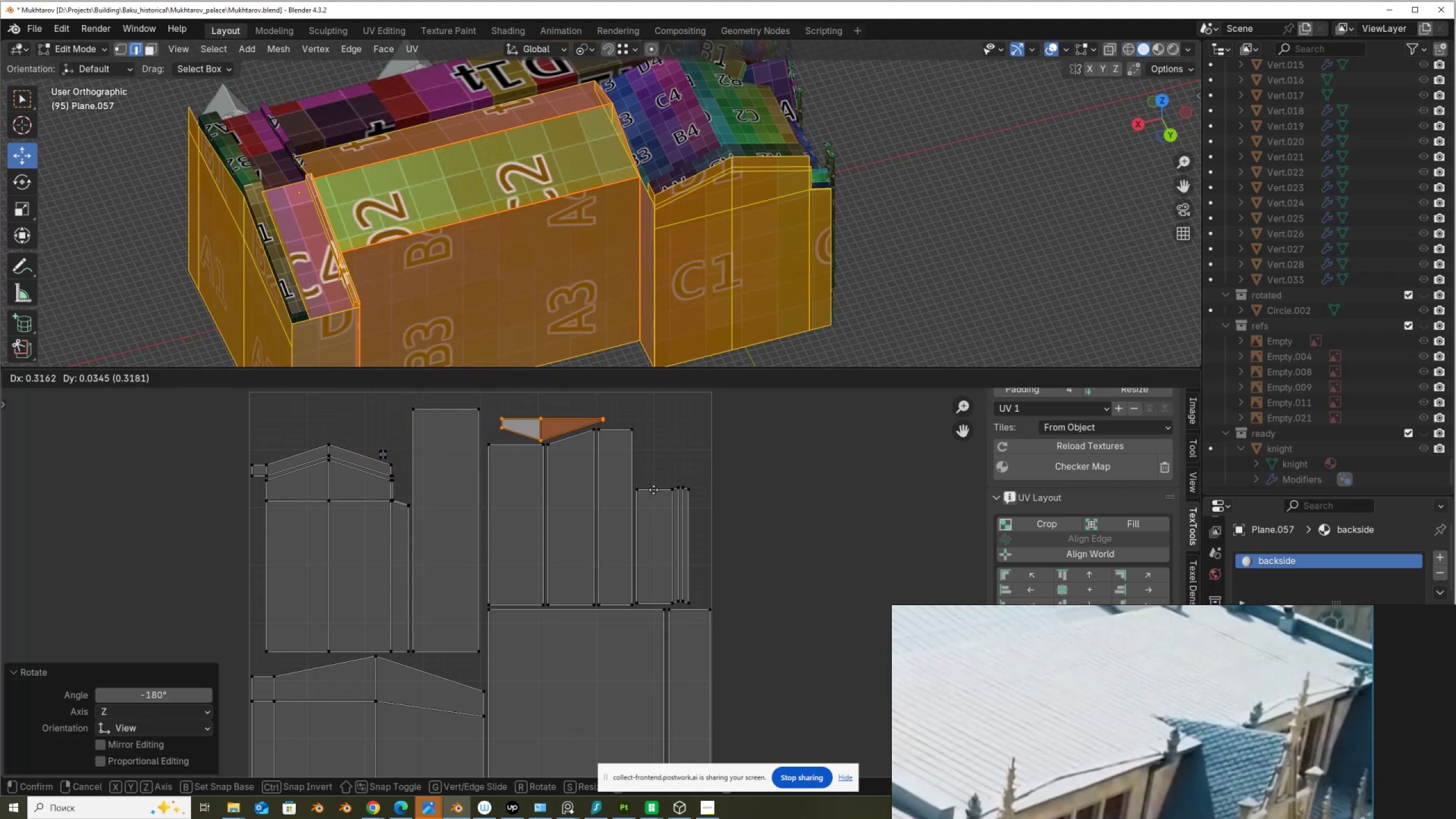 
left_click([653, 490])
 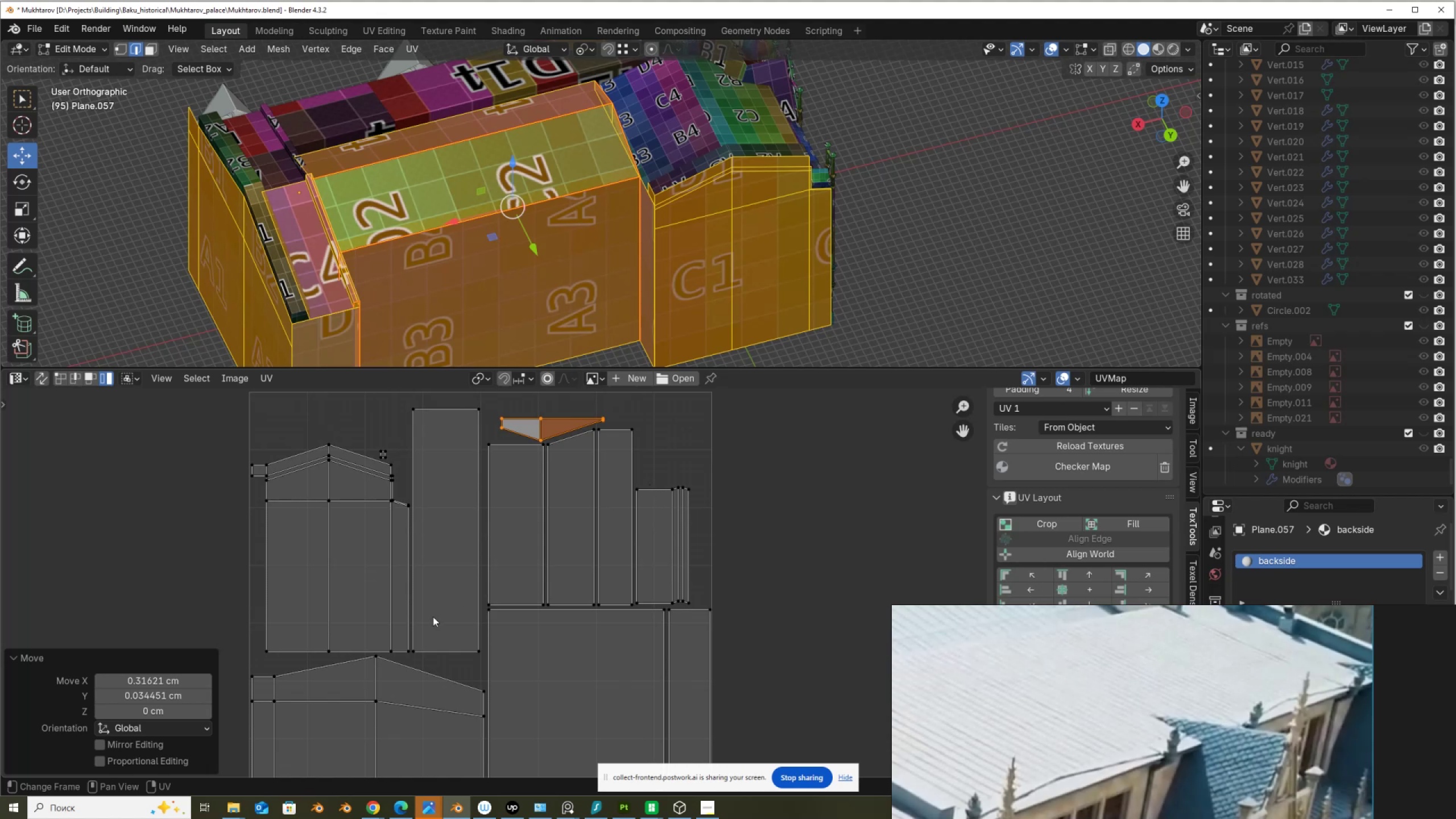 
left_click([433, 617])
 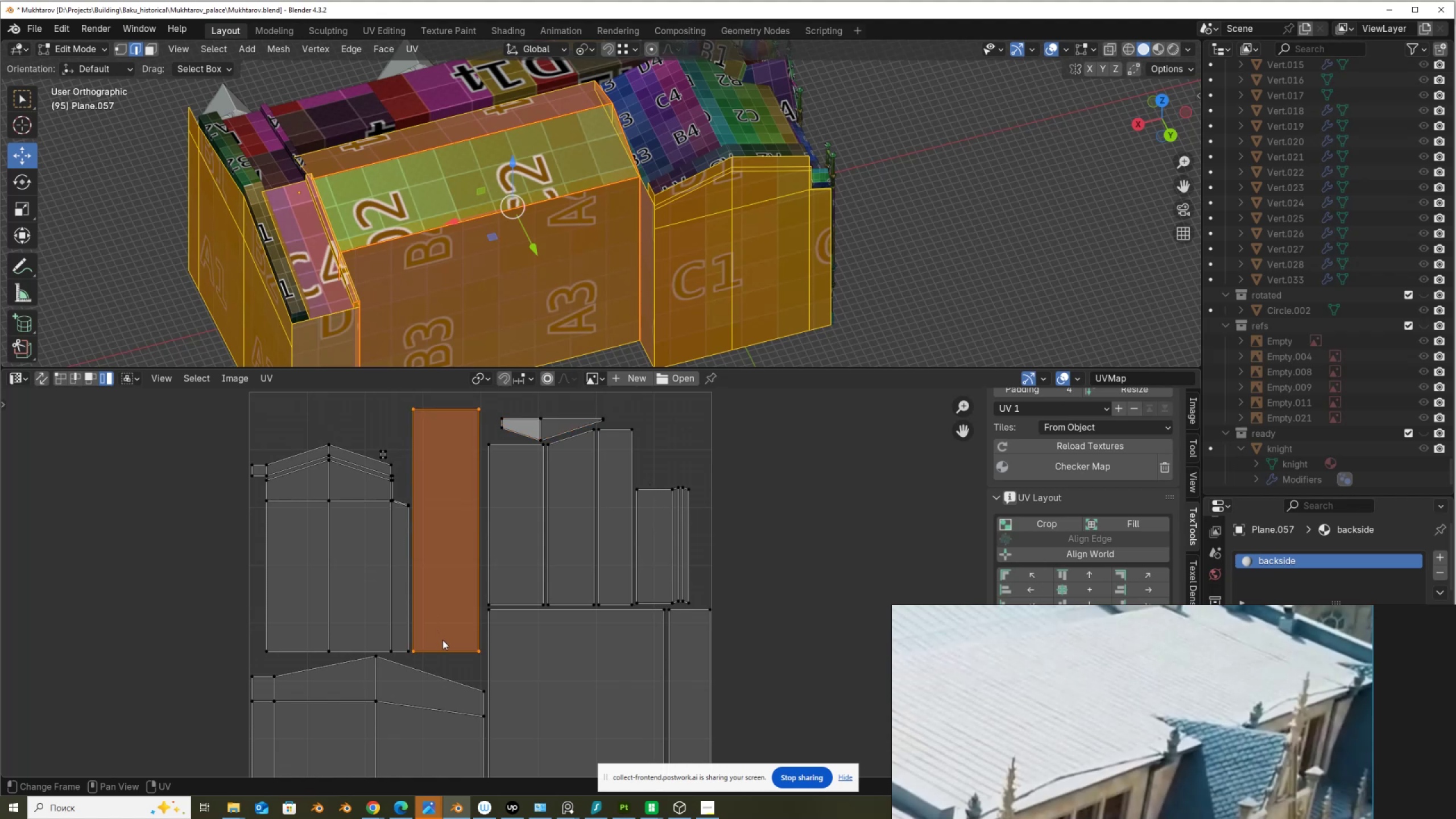 
key(G)
 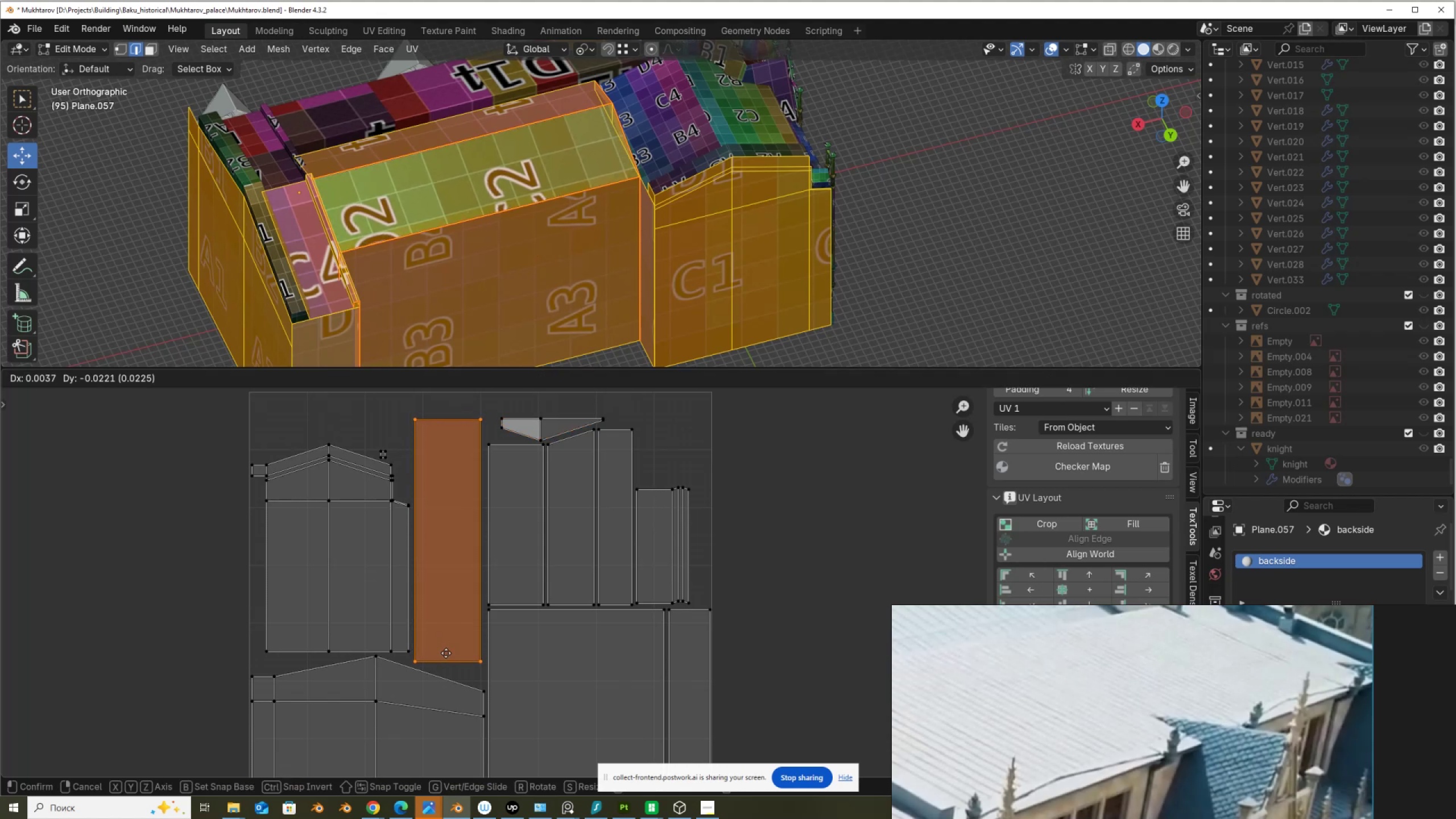 
left_click([444, 653])
 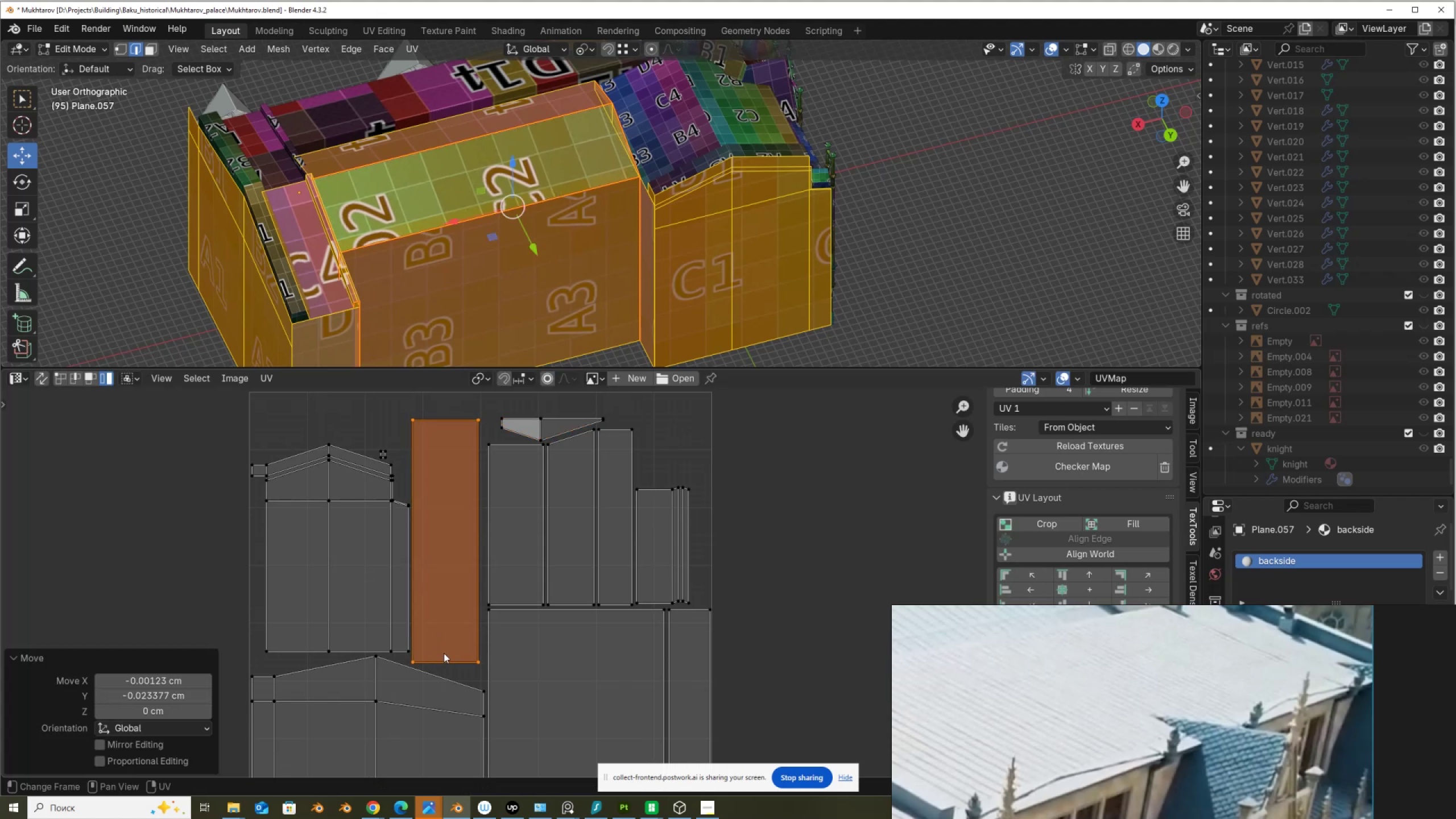 
scroll: coordinate [551, 611], scroll_direction: down, amount: 2.0
 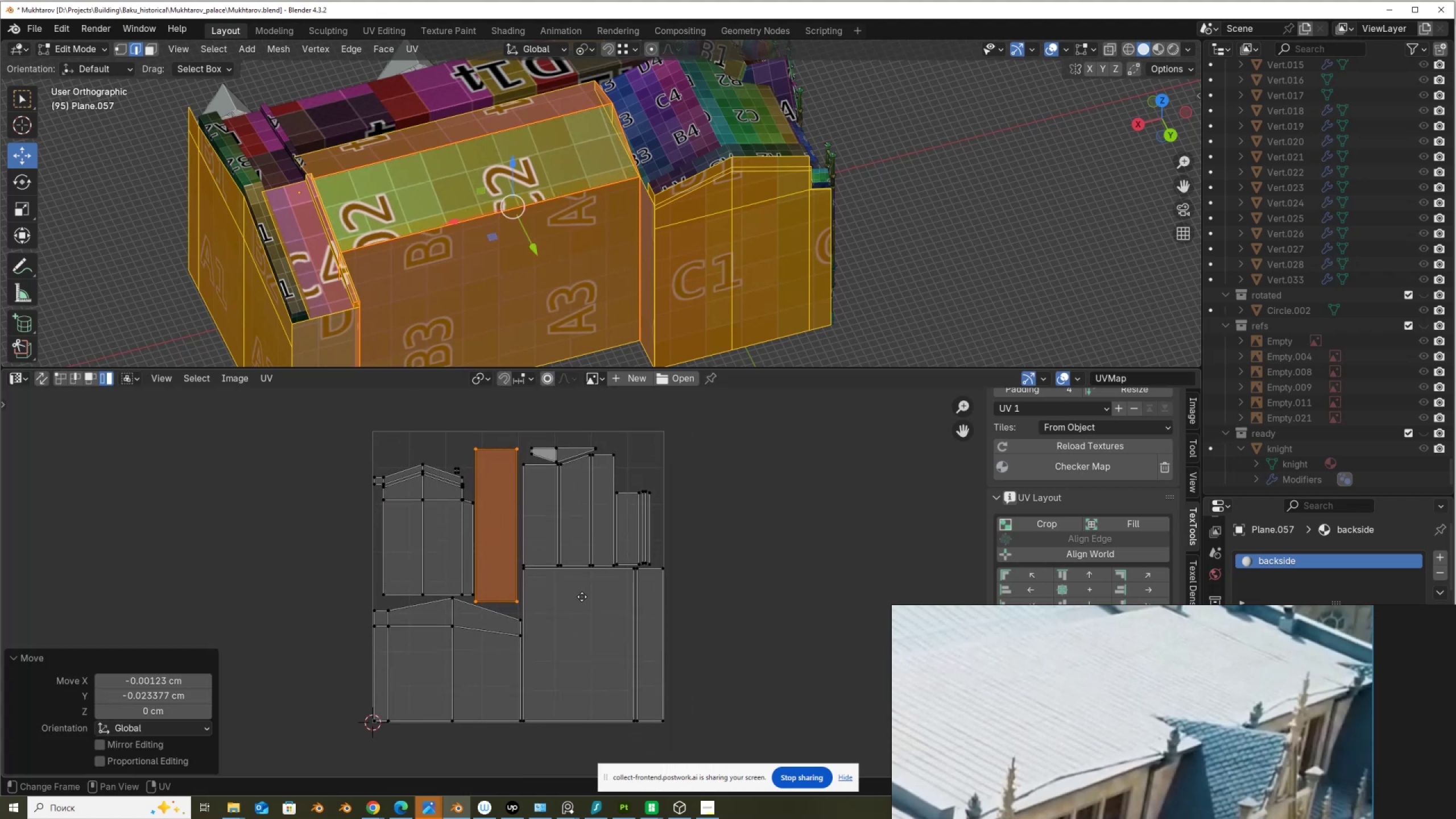 
scroll: coordinate [582, 596], scroll_direction: up, amount: 2.0
 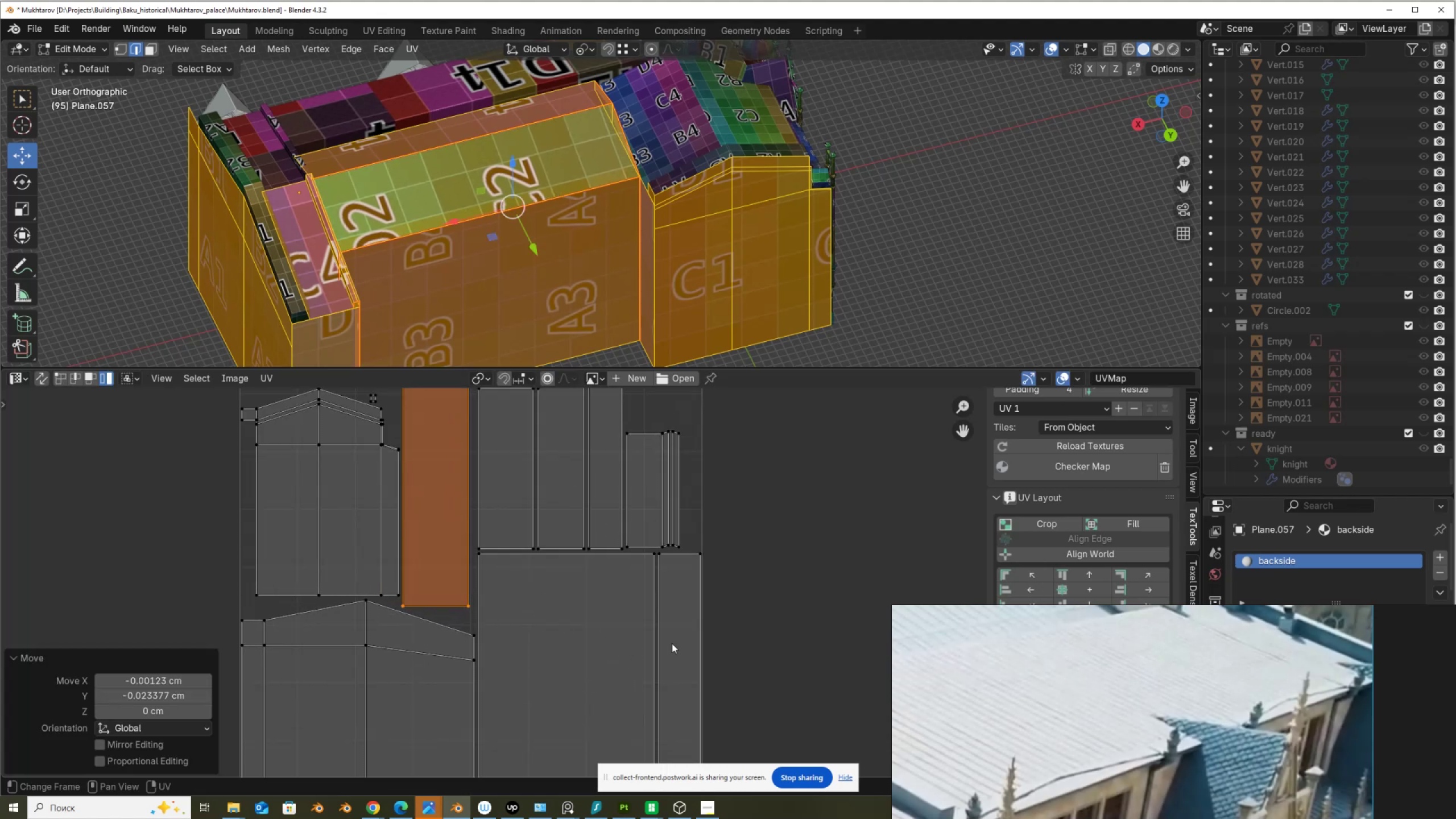 
scroll: coordinate [675, 638], scroll_direction: down, amount: 2.0
 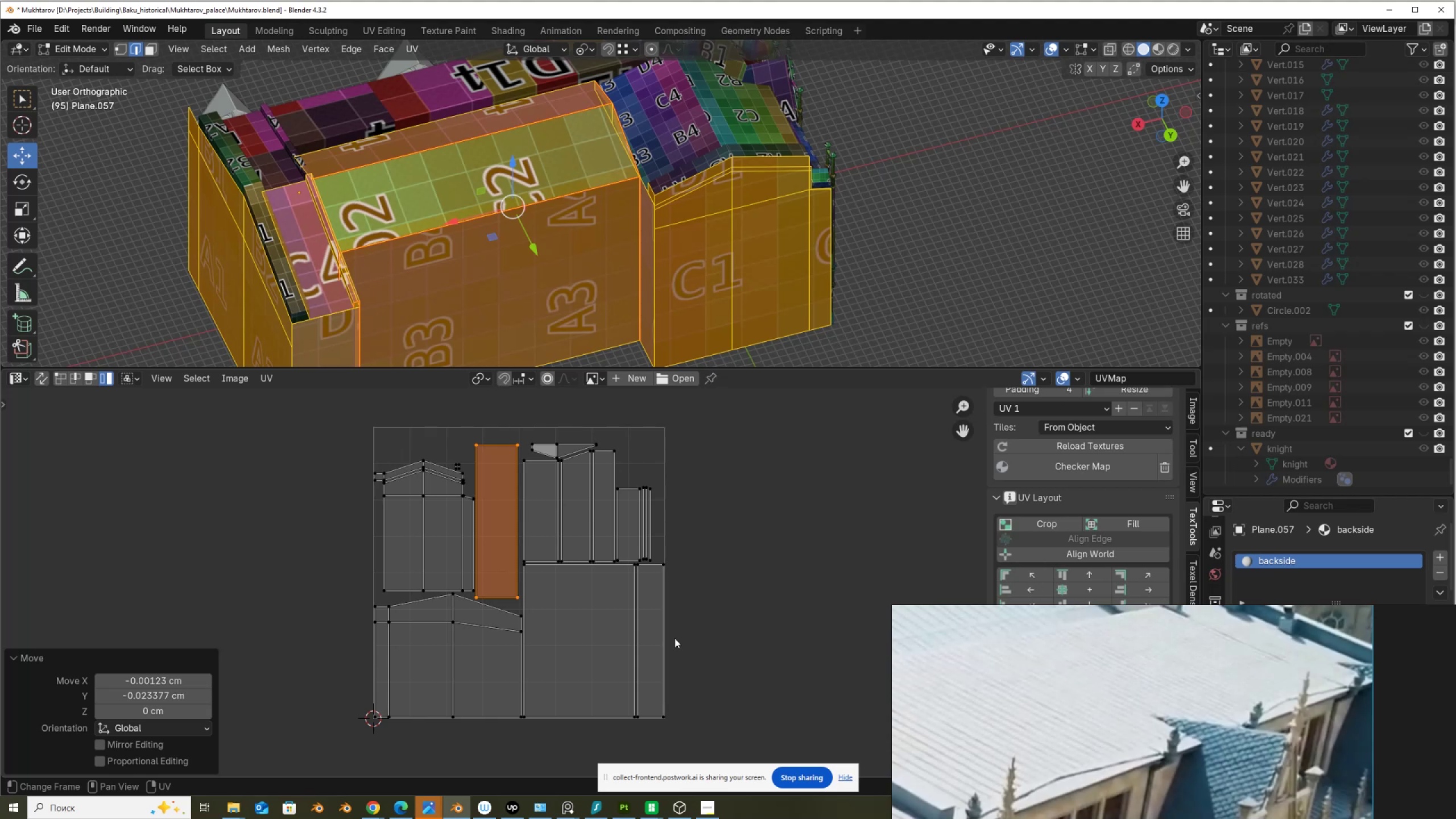 
scroll: coordinate [675, 638], scroll_direction: up, amount: 1.0
 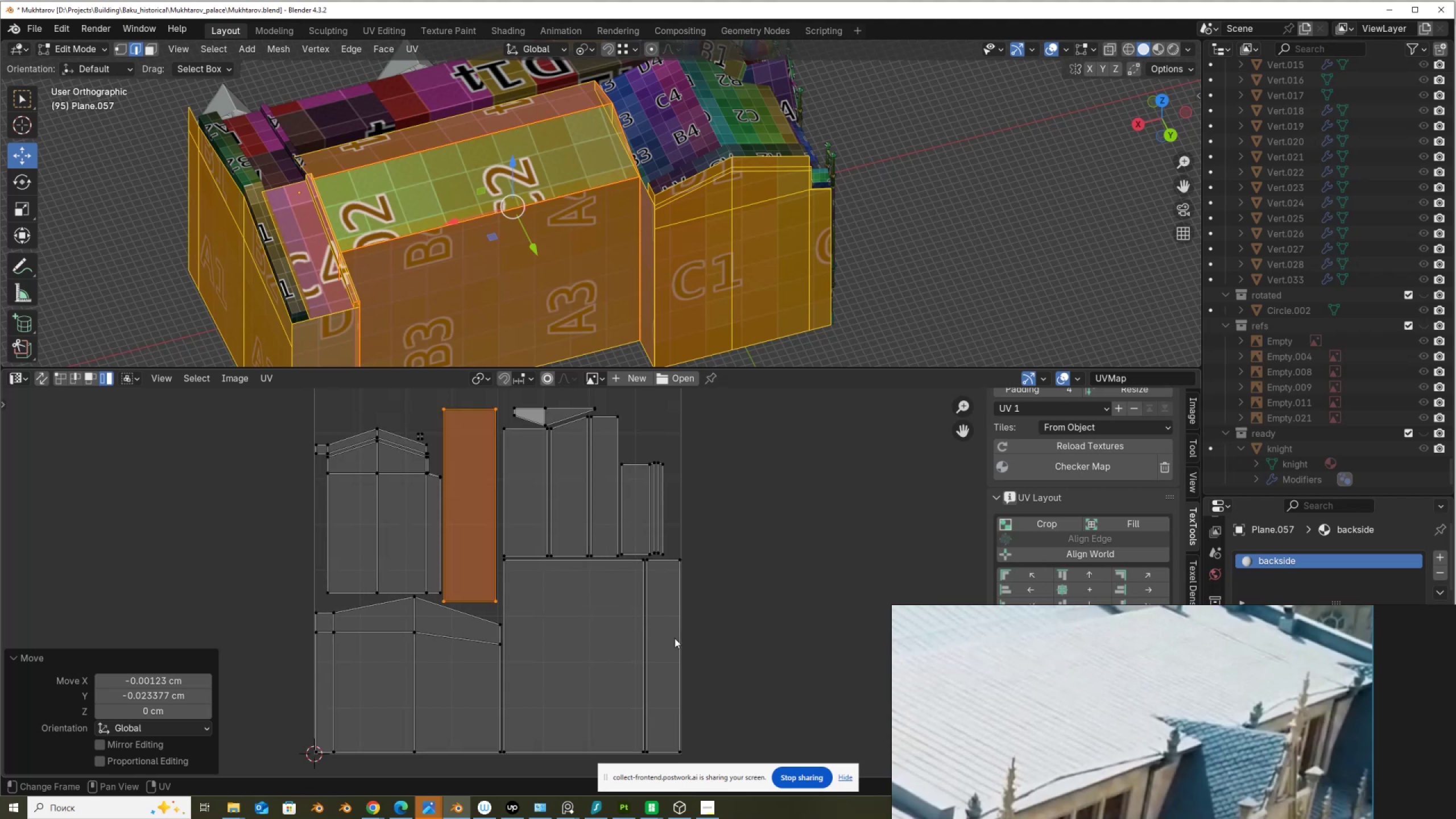 
scroll: coordinate [675, 638], scroll_direction: down, amount: 1.0
 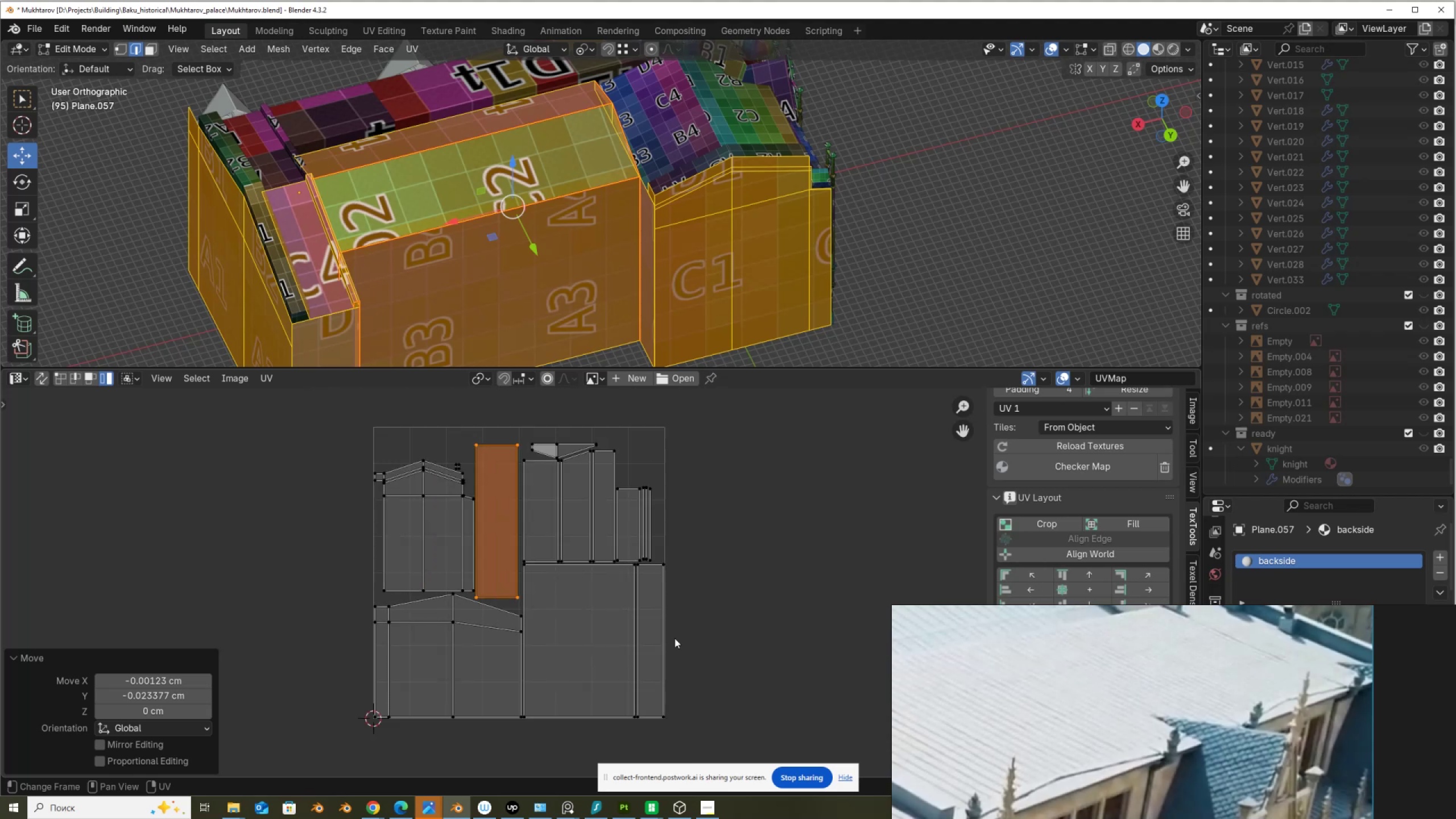 
wait(10.76)
 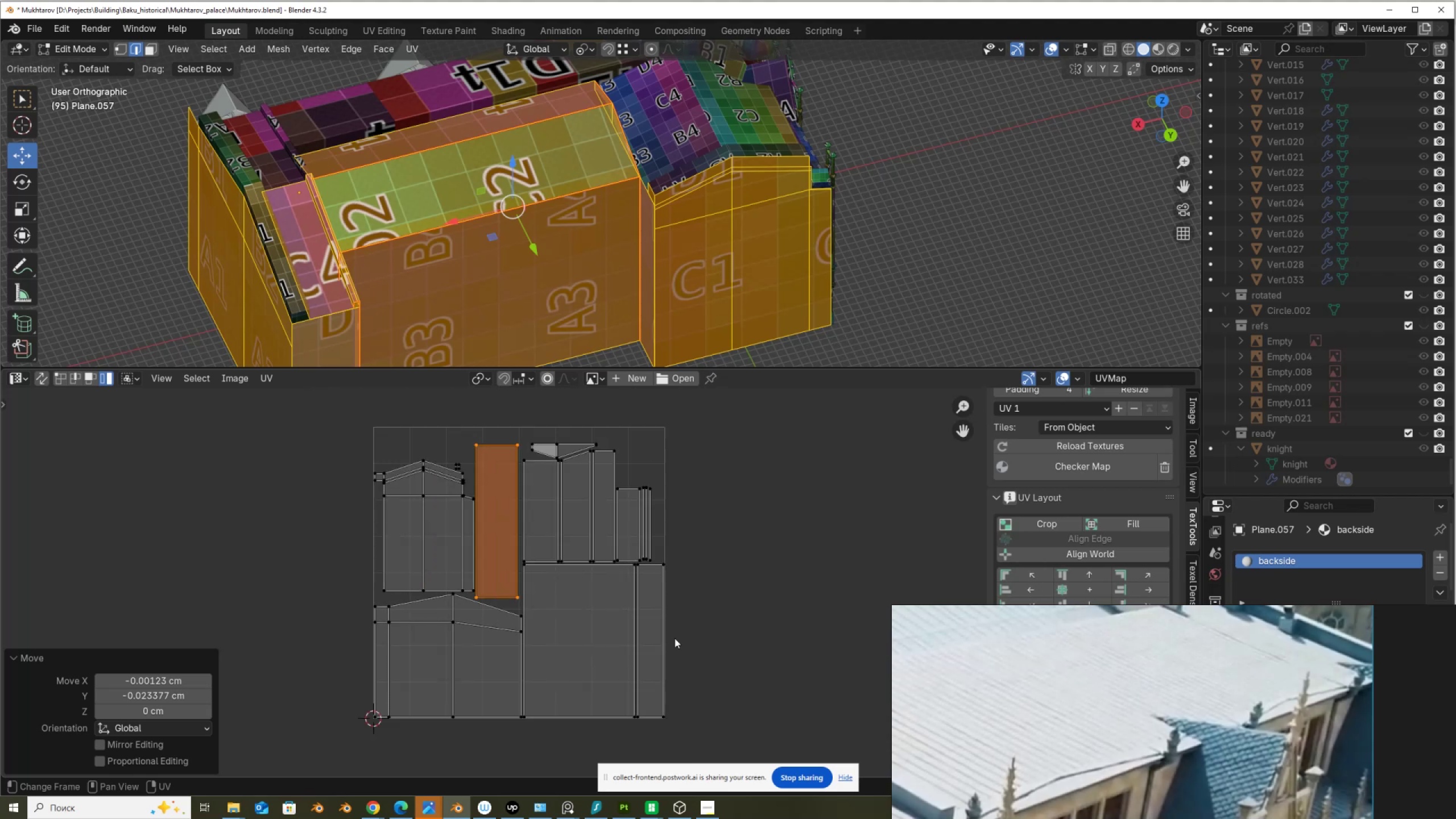 
scroll: coordinate [675, 638], scroll_direction: up, amount: 1.0
 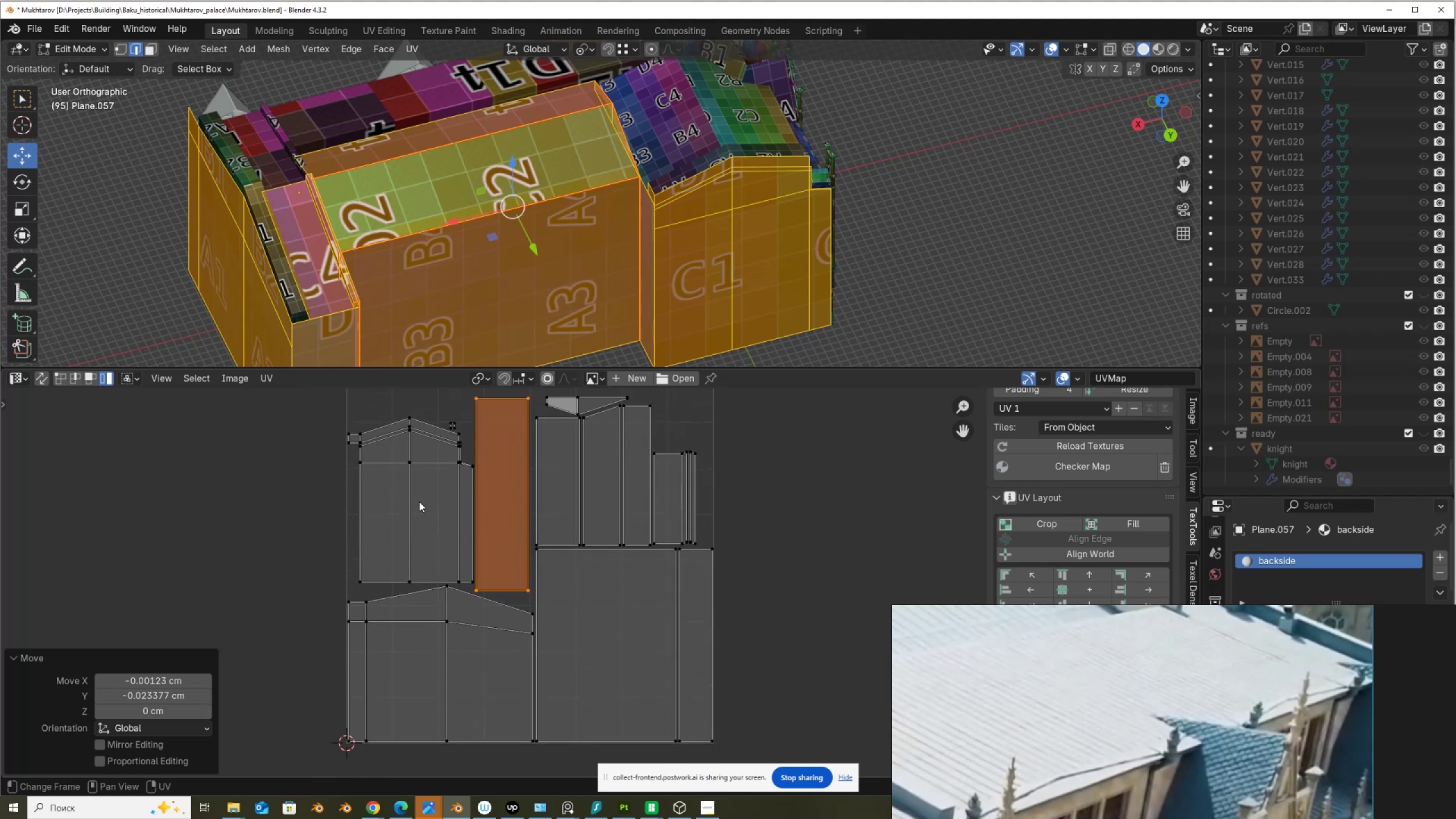 
wait(8.25)
 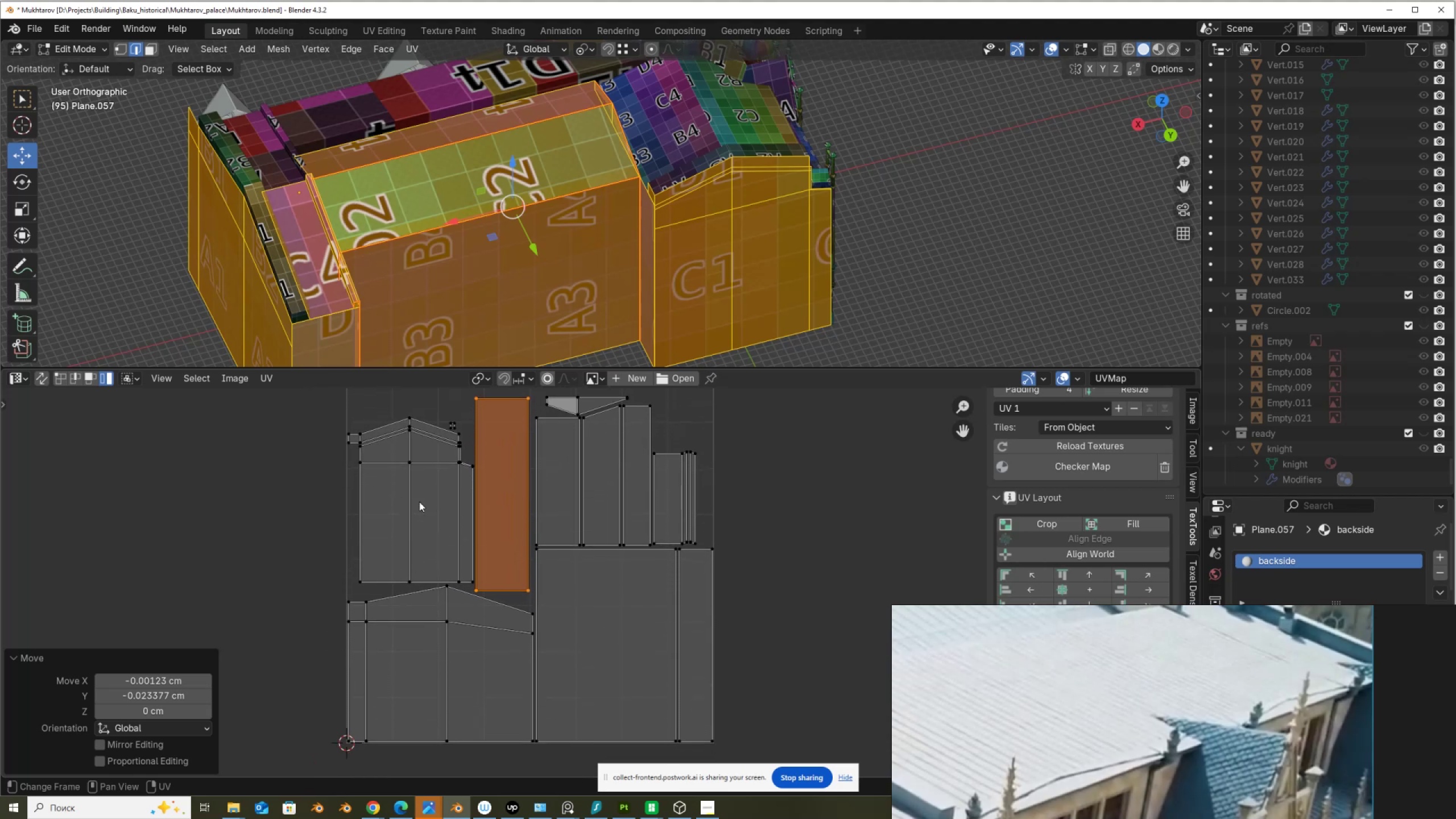 
left_click_drag(start_coordinate=[468, 366], to_coordinate=[440, 585])
 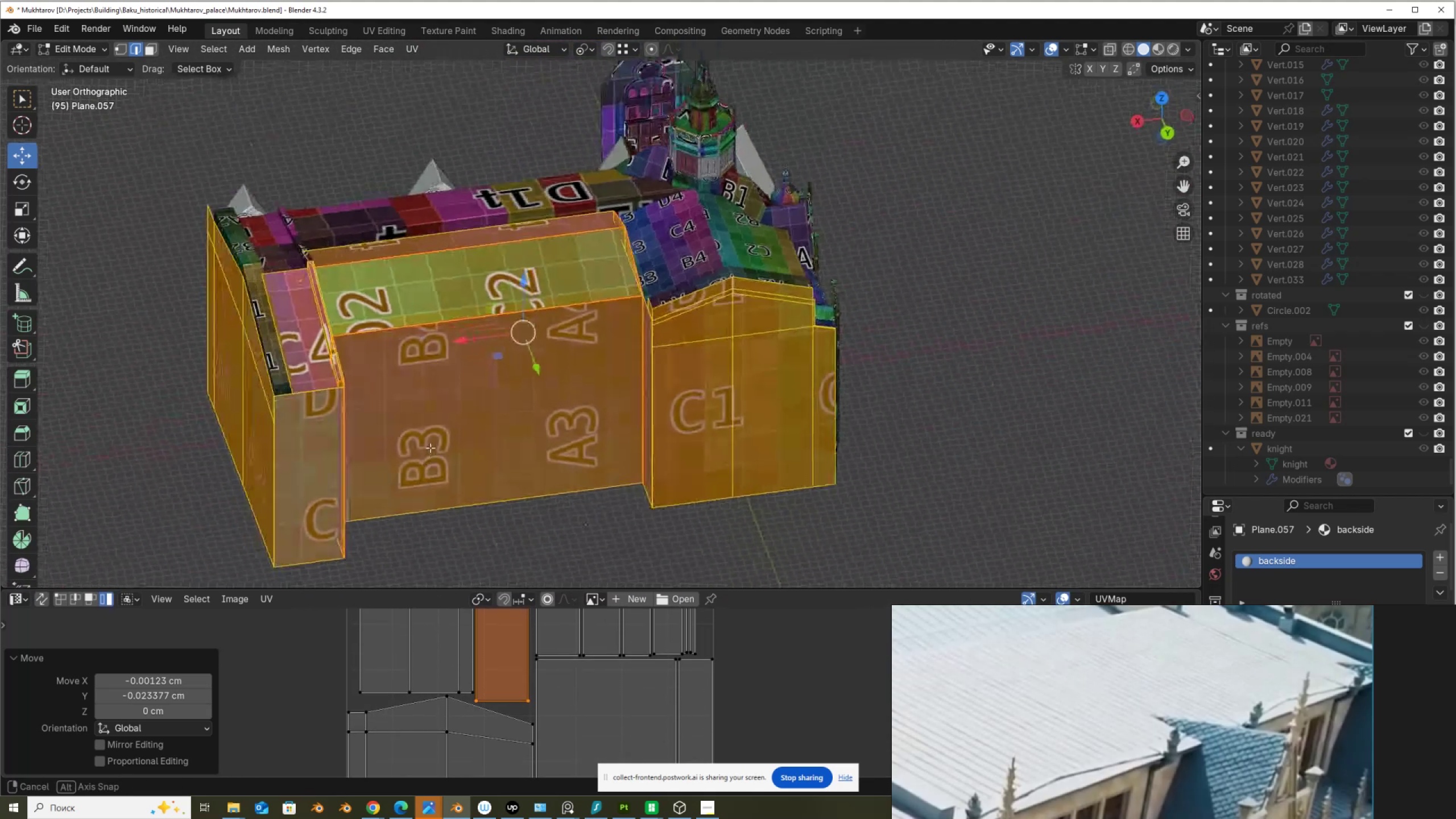 
scroll: coordinate [435, 440], scroll_direction: up, amount: 1.0
 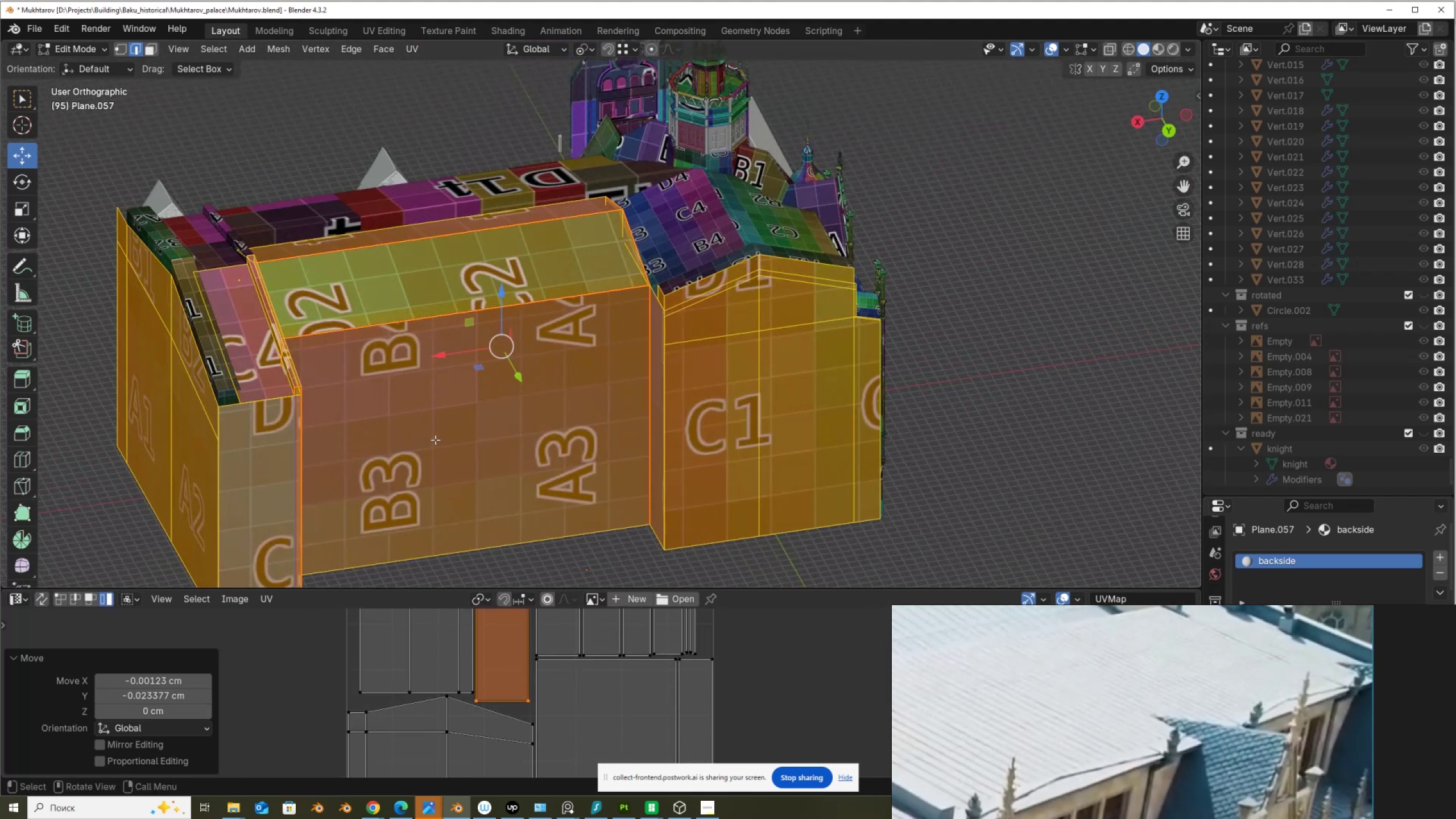 
key(Tab)
 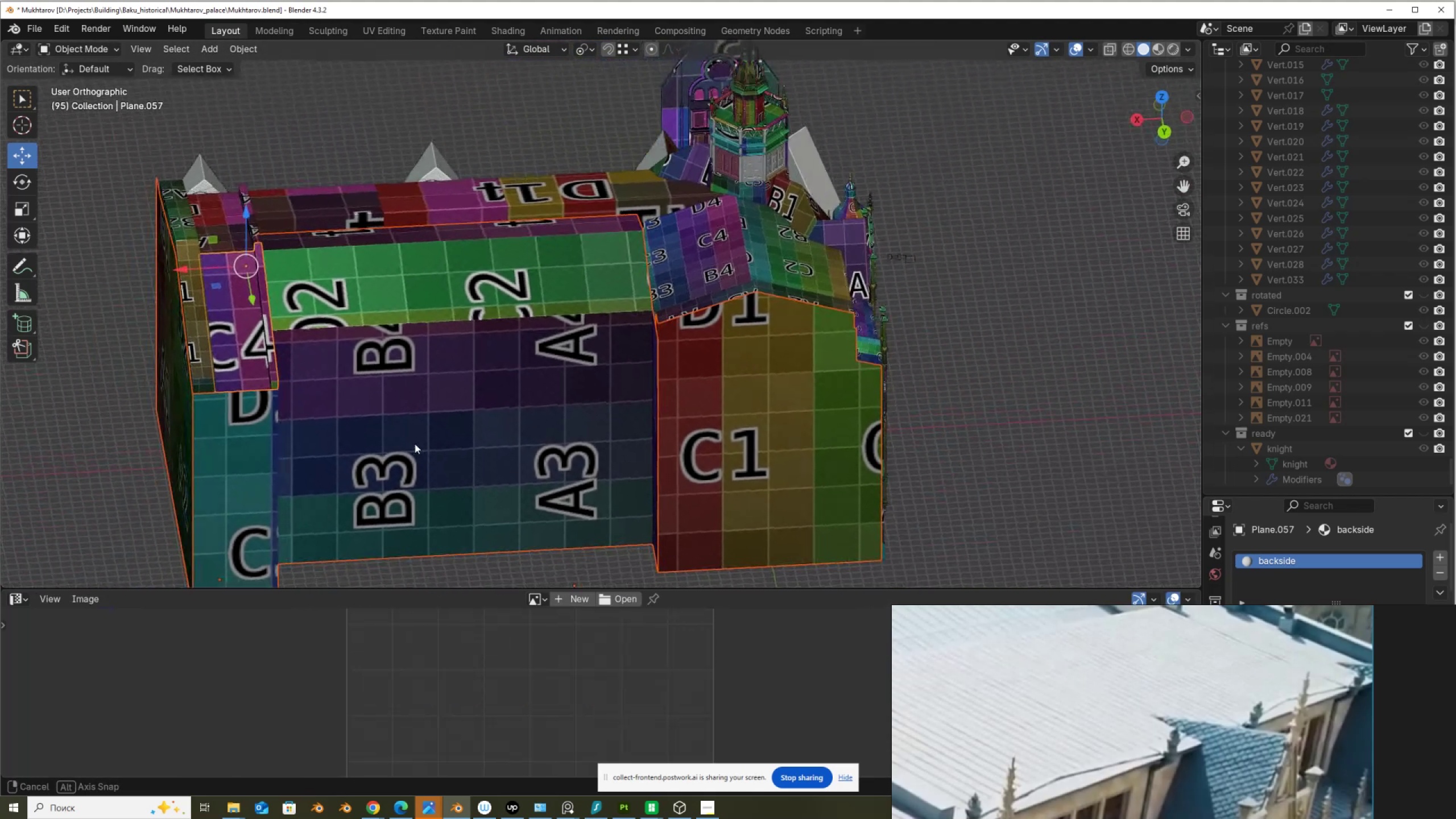 
key(Control+S)
 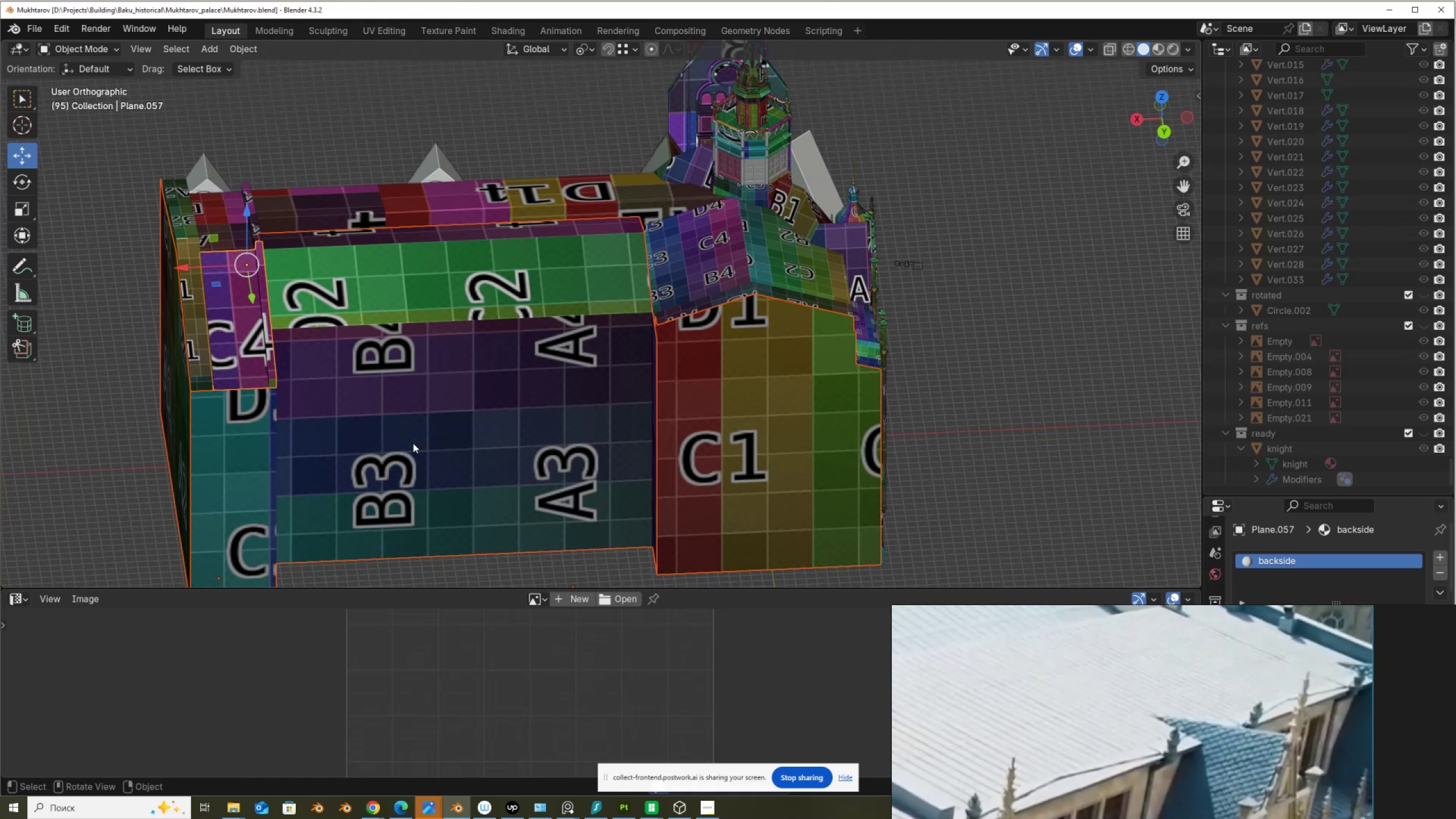 
key(M)
 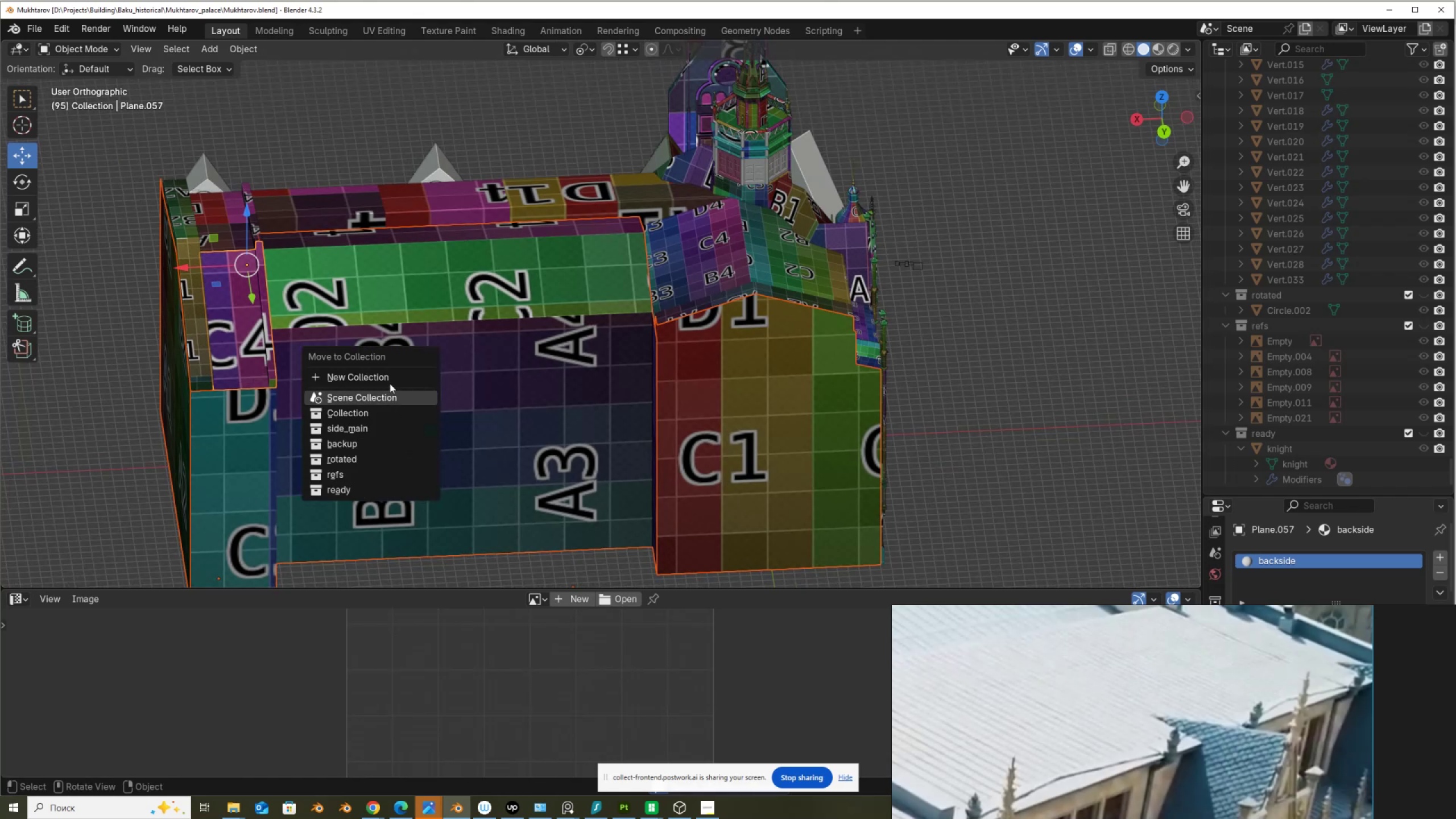 
left_click([391, 379])
 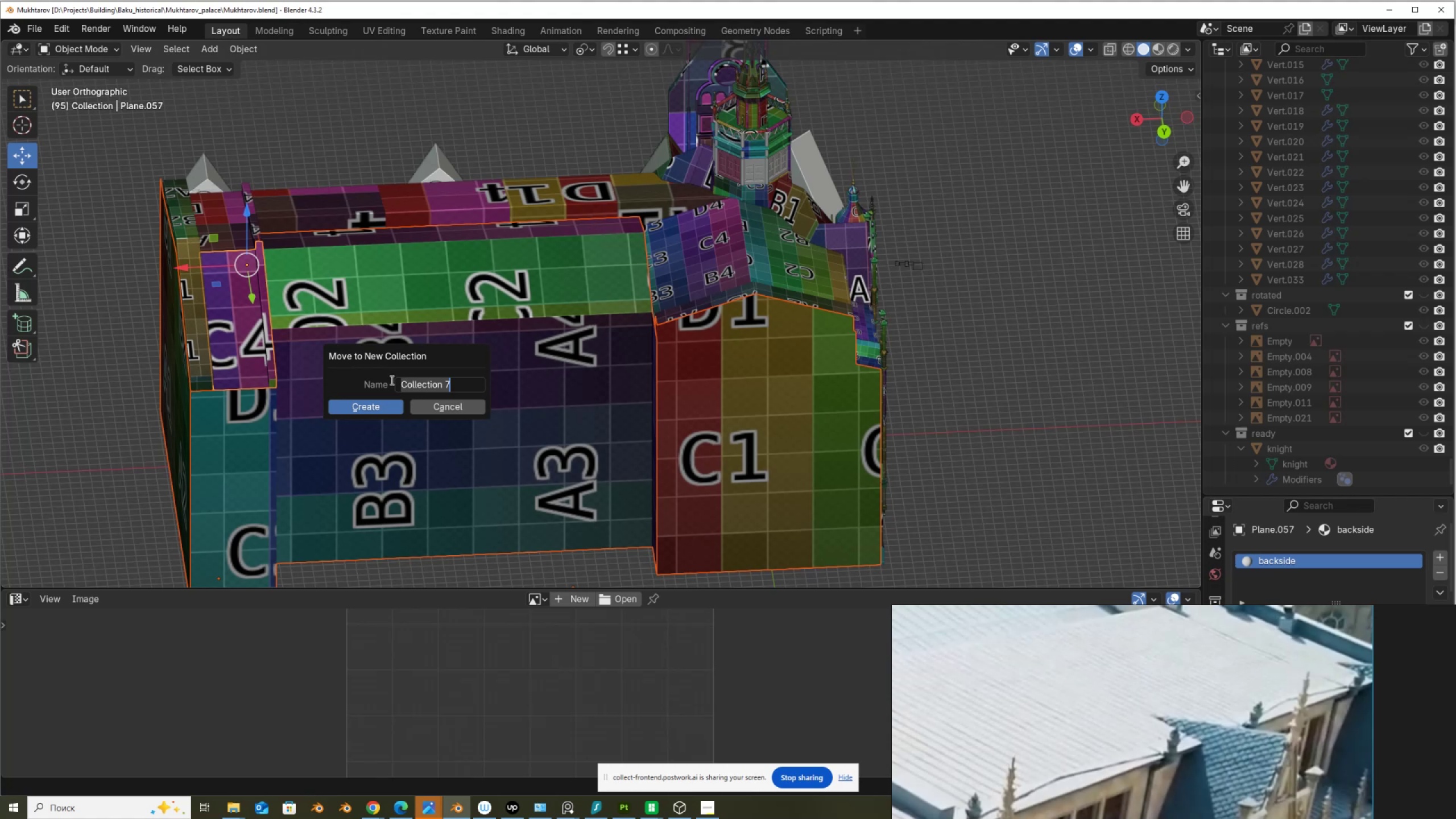 
wait(6.54)
 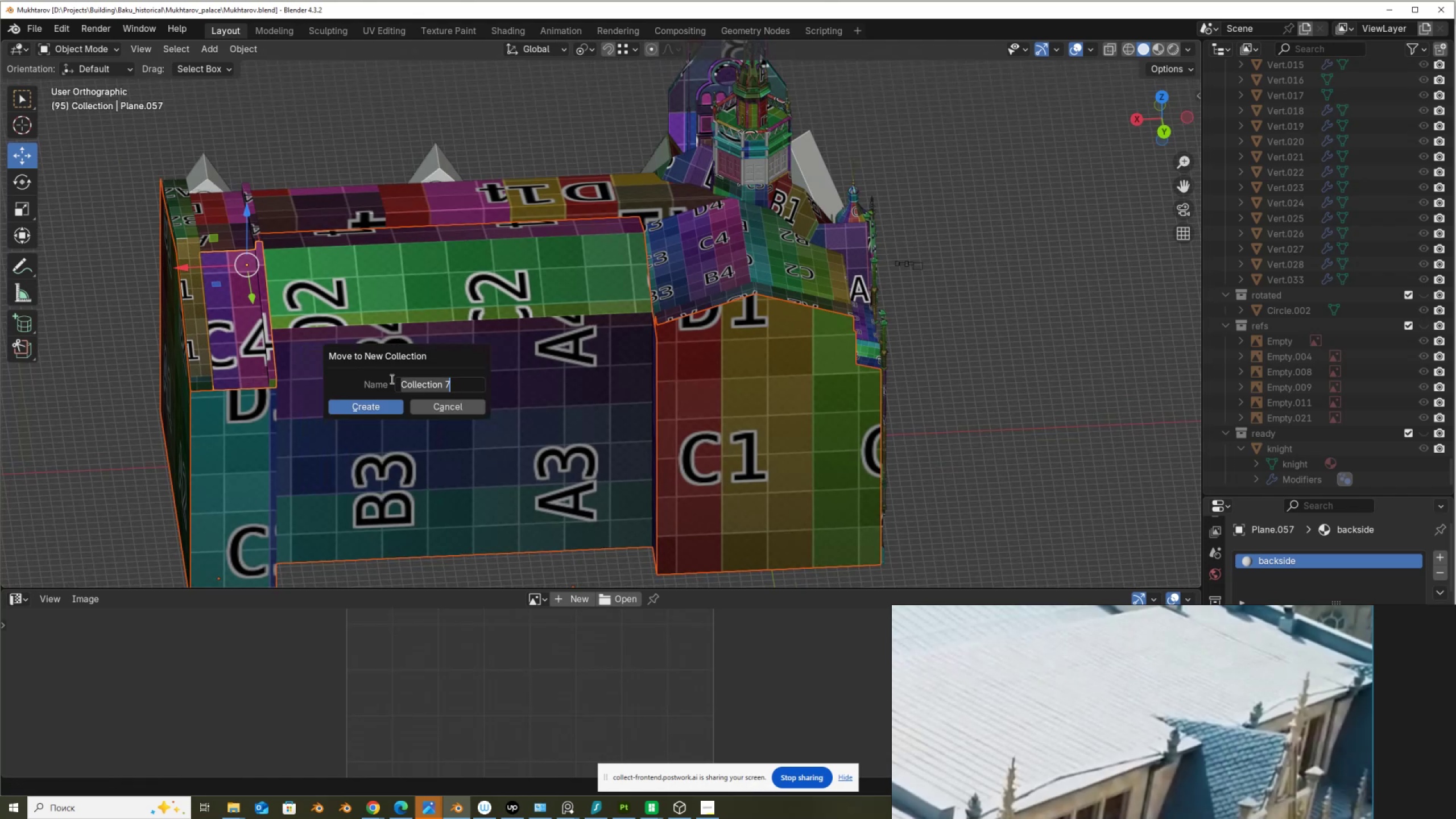 
type(backside)
key(NumpadEnter)
key(NumpadEnter)
 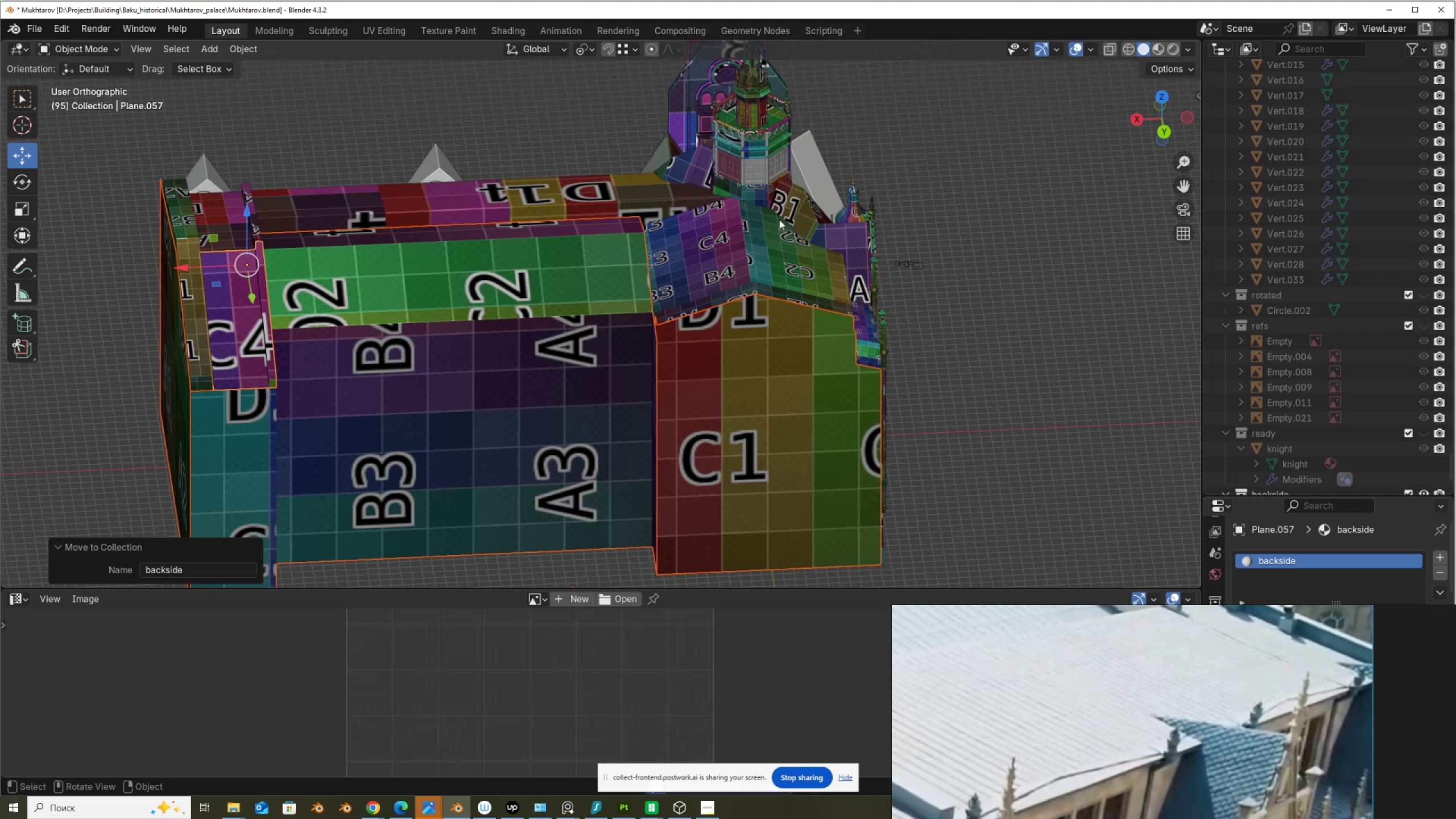 
scroll: coordinate [1375, 359], scroll_direction: down, amount: 7.0
 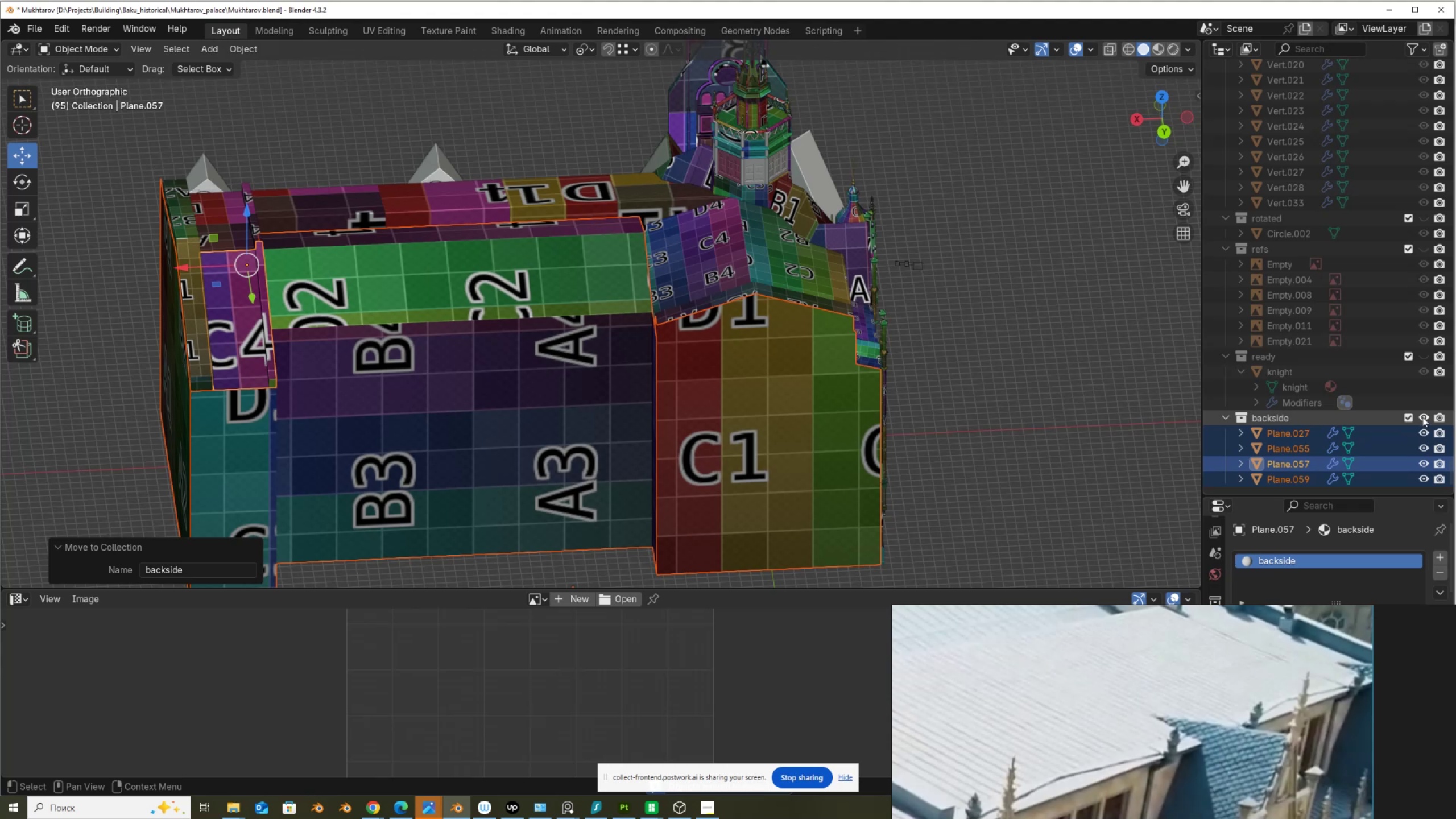 
left_click([1422, 417])
 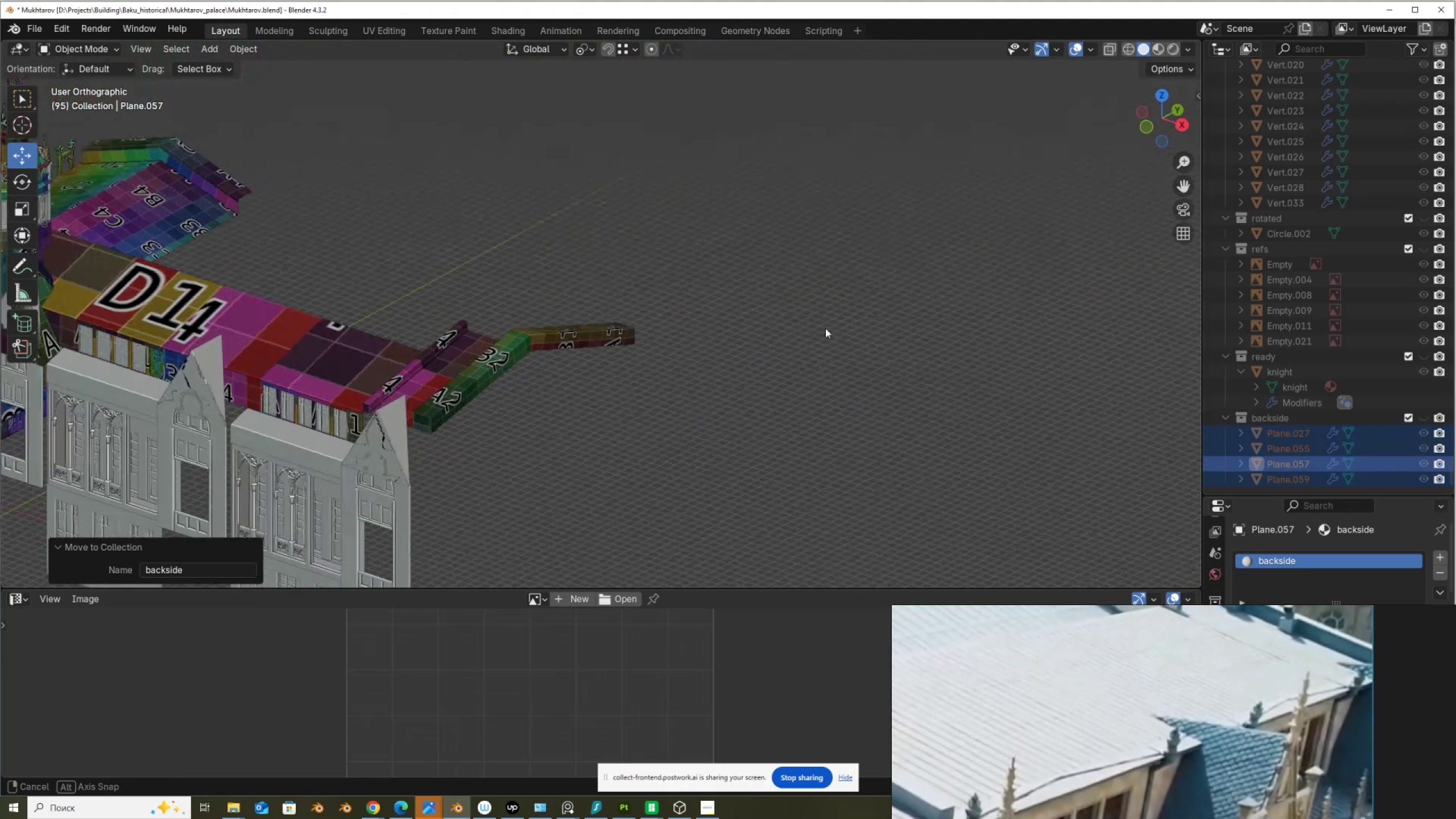 
hold_key(key=Break, duration=0.37)
 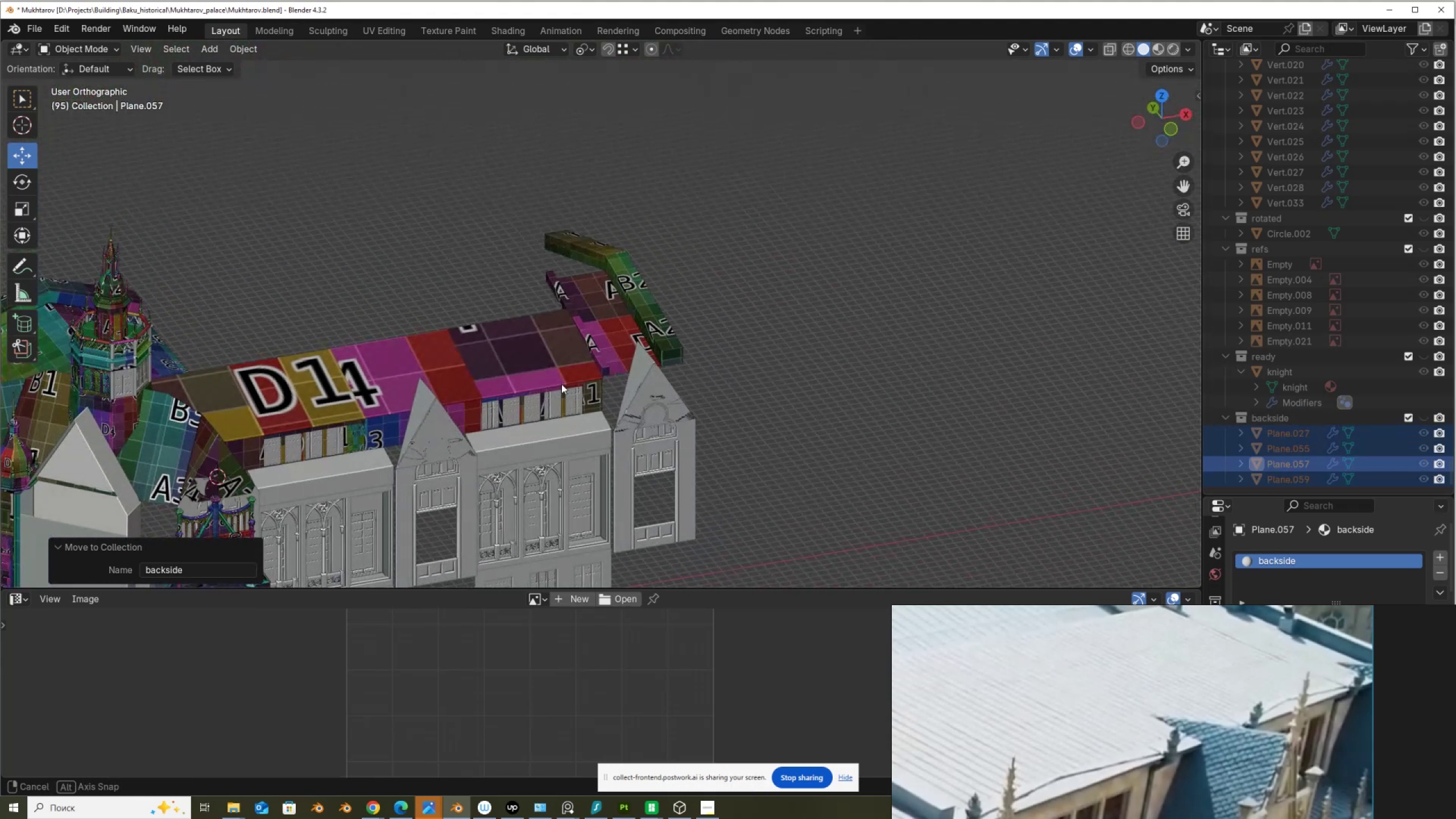 
middle_click([561, 384])
 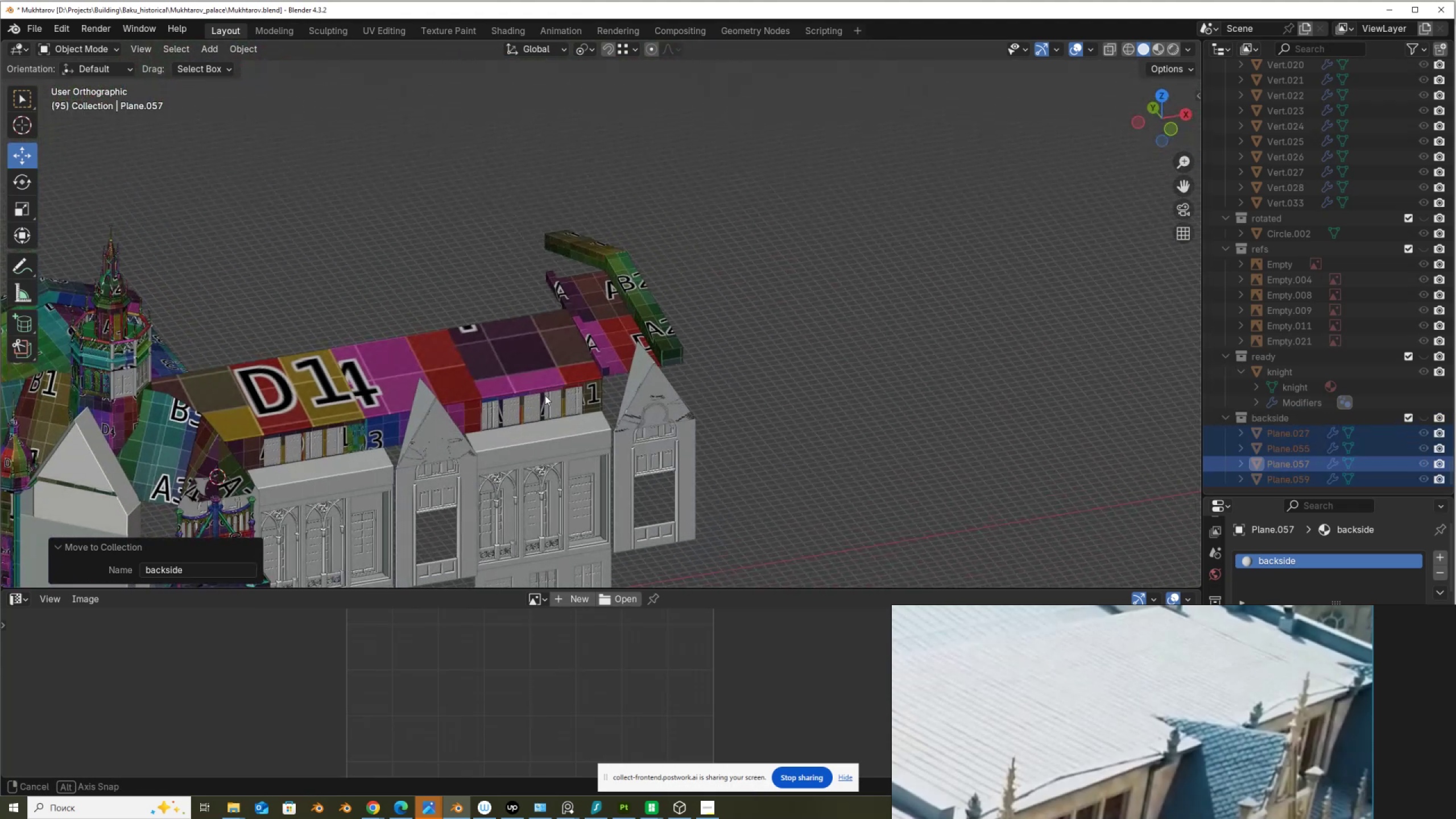 
hold_key(key=ShiftLeft, duration=0.72)
 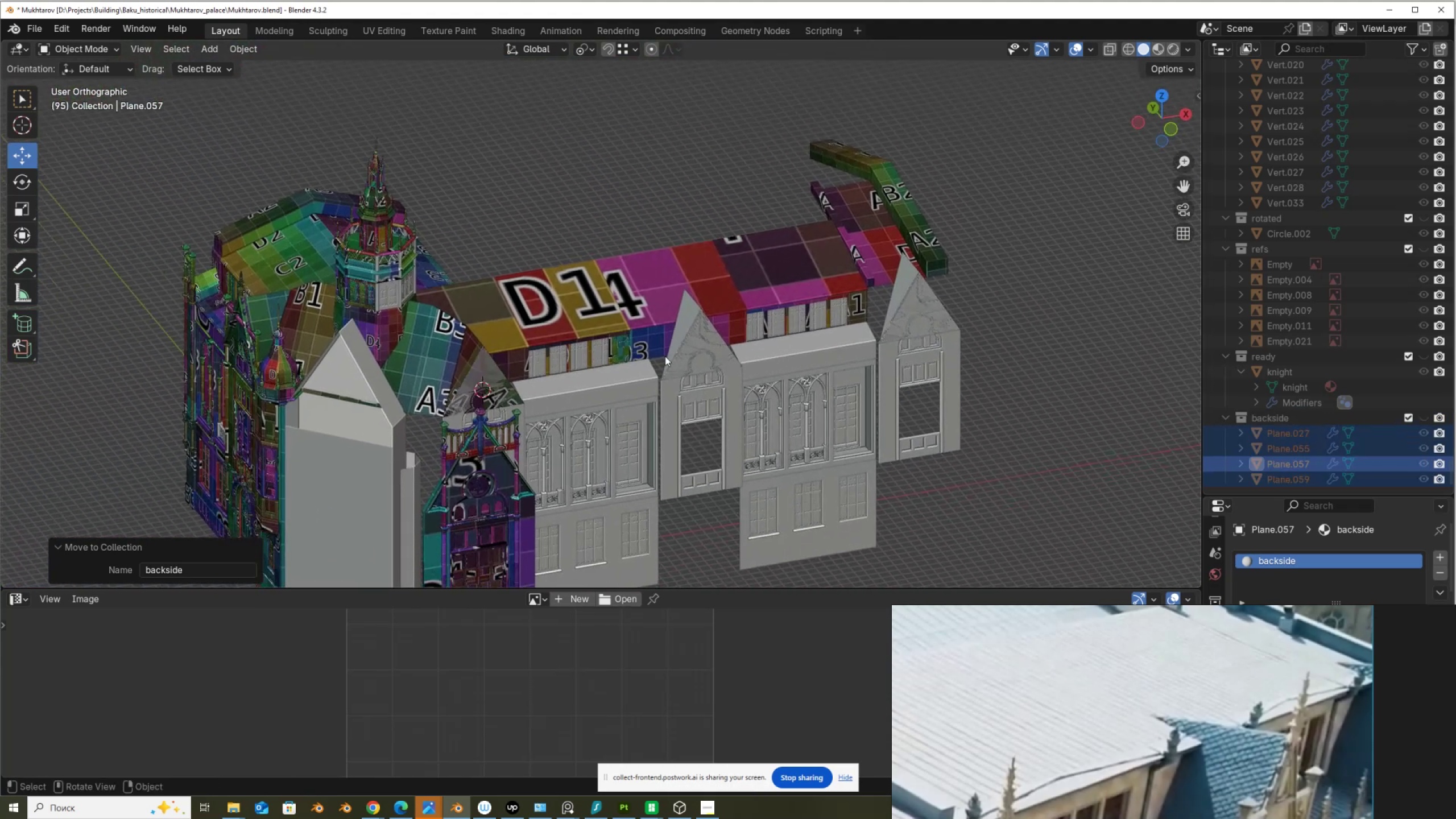 
scroll: coordinate [651, 358], scroll_direction: up, amount: 1.0
 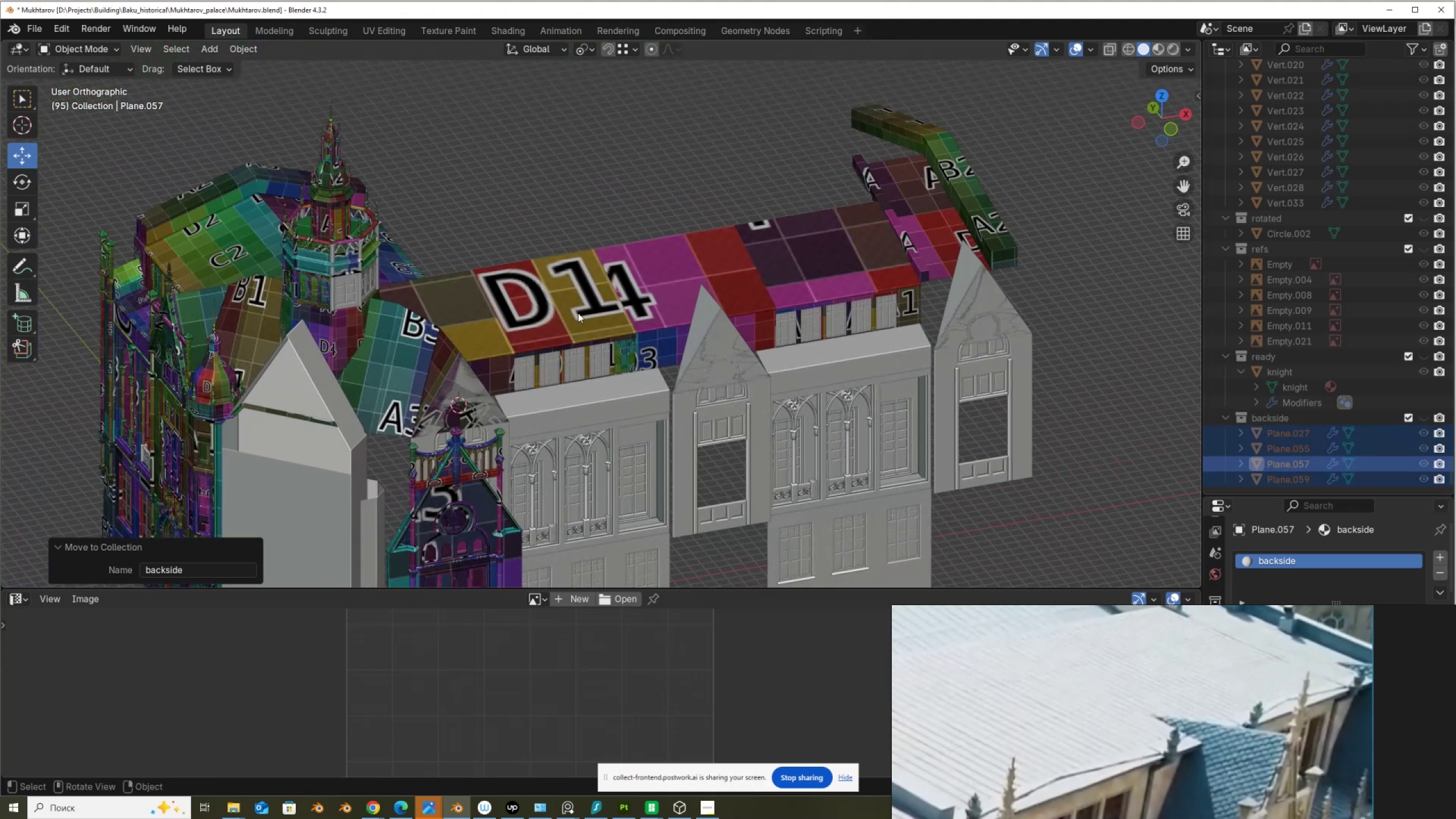 
left_click([576, 309])
 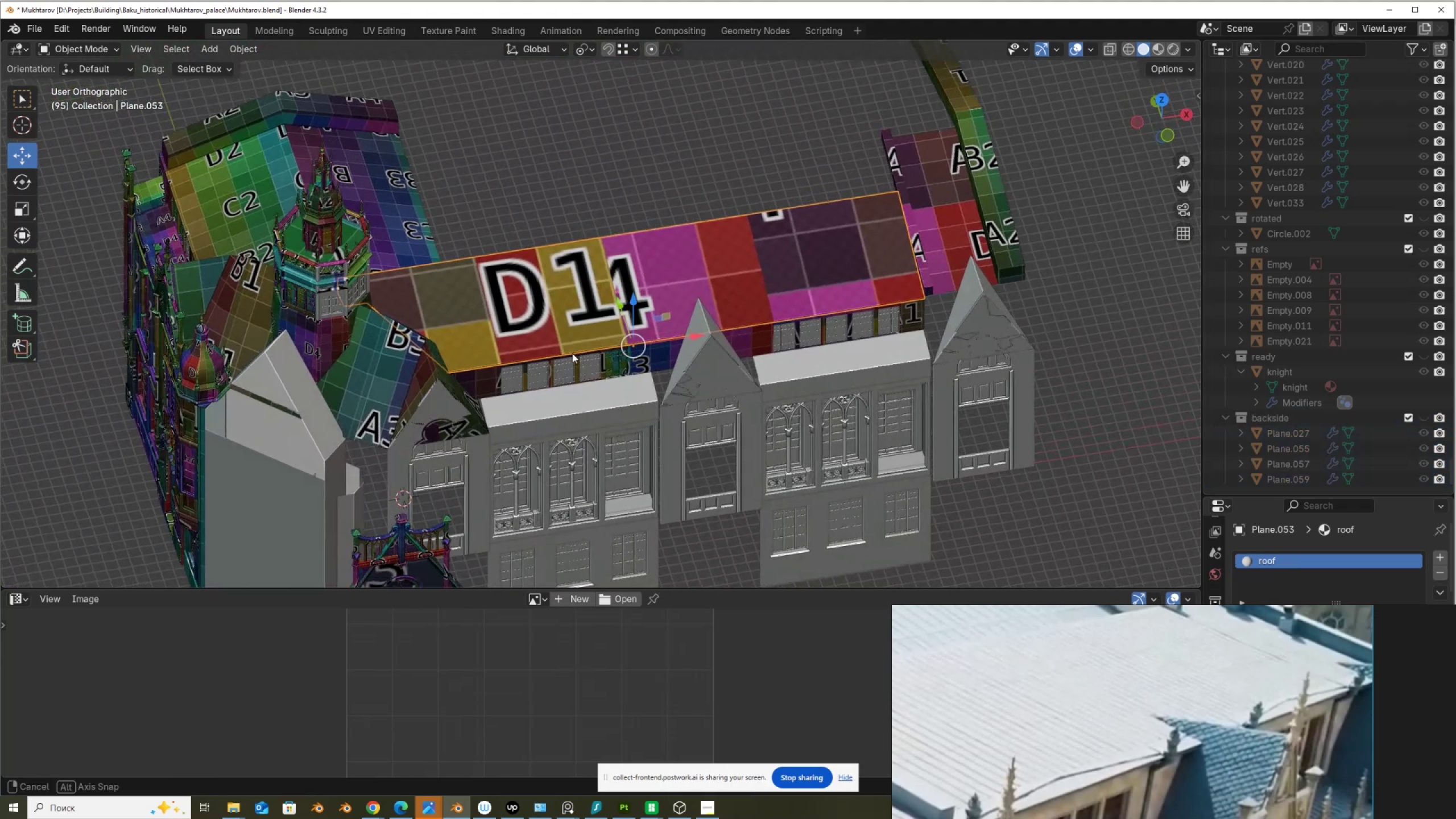 
hold_key(key=ShiftLeft, duration=1.06)
left_click([920, 206])
 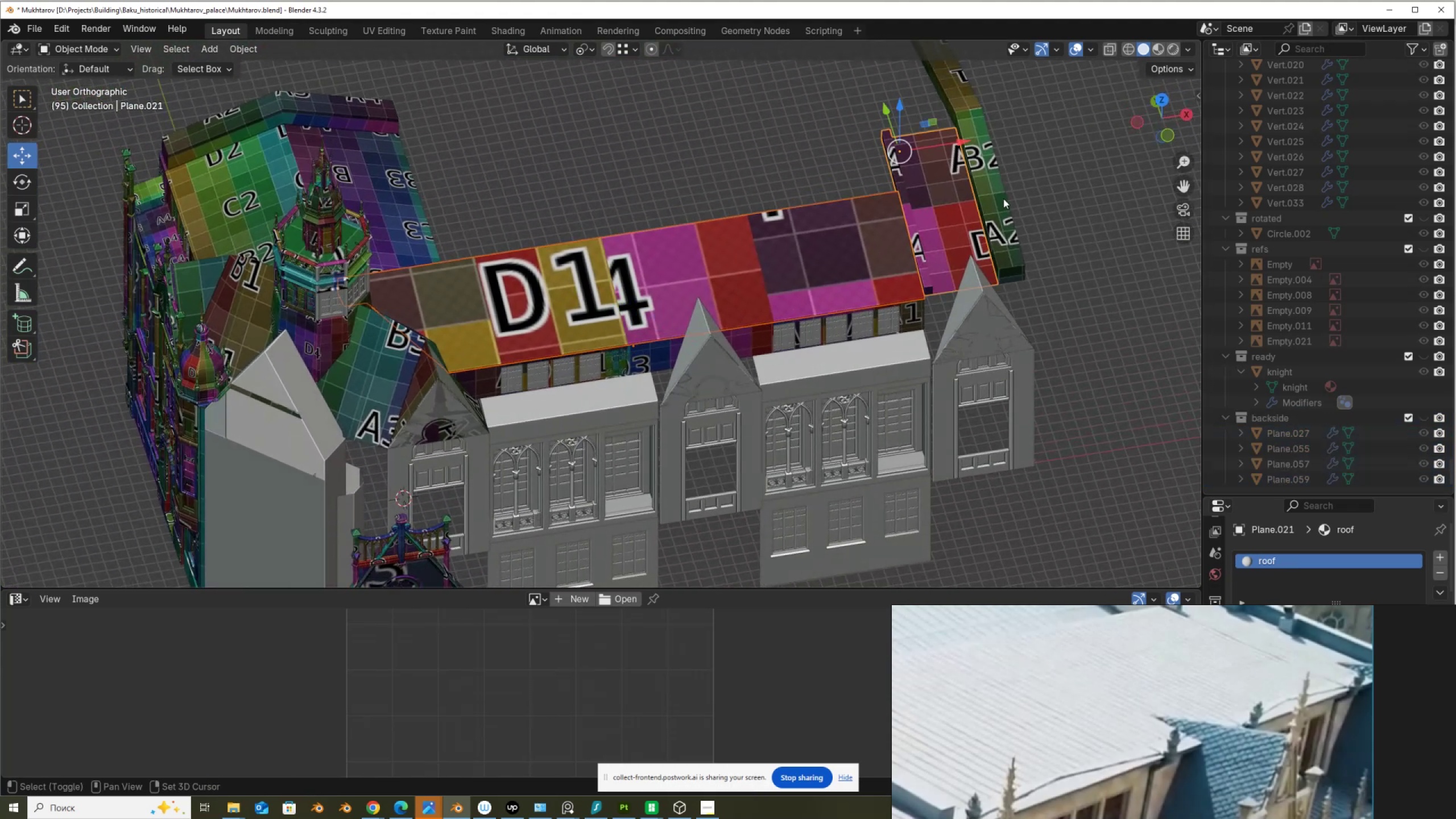 
left_click([1004, 198])
 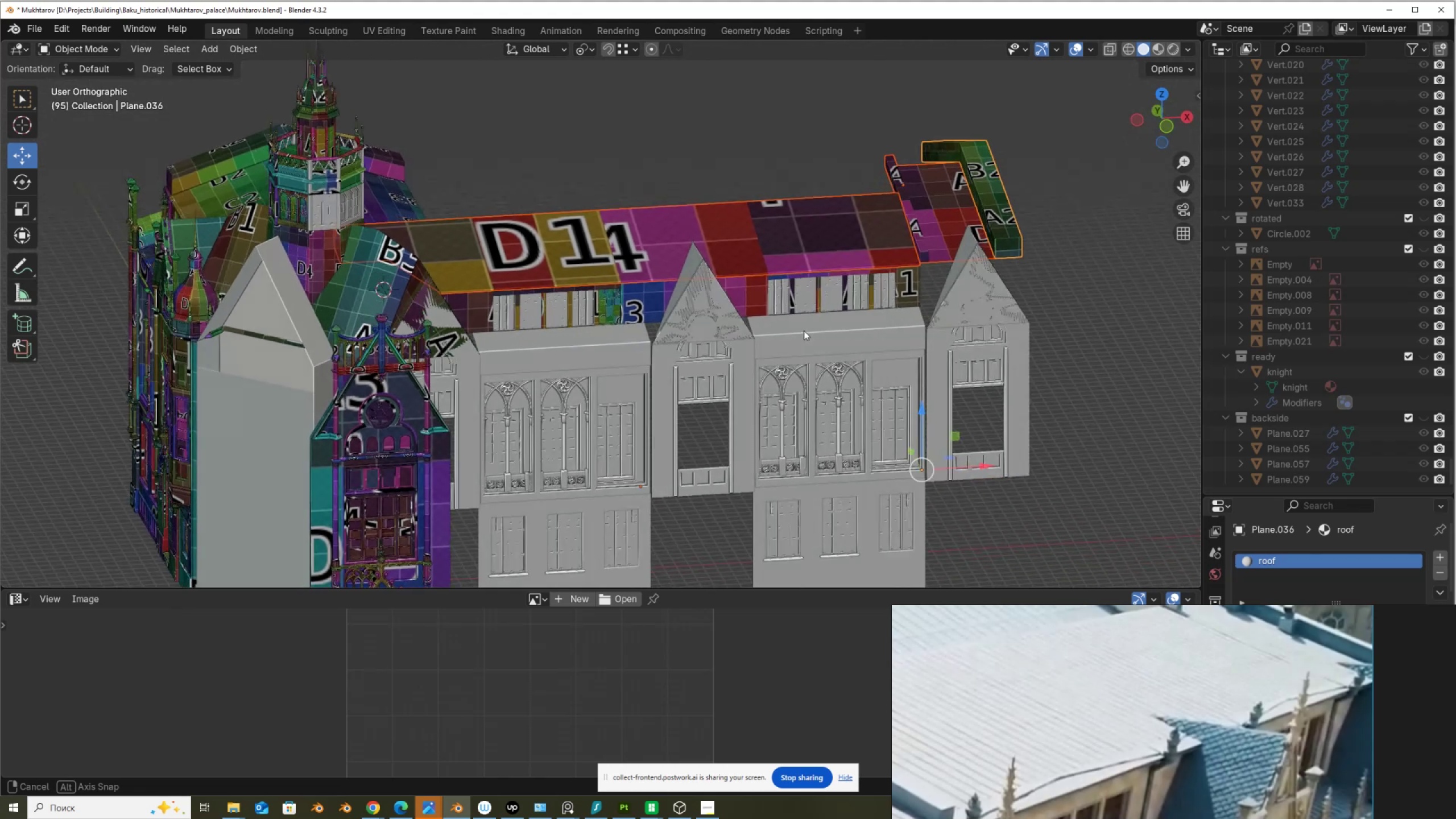 
hold_key(key=ShiftLeft, duration=1.53)
left_click([920, 199])
 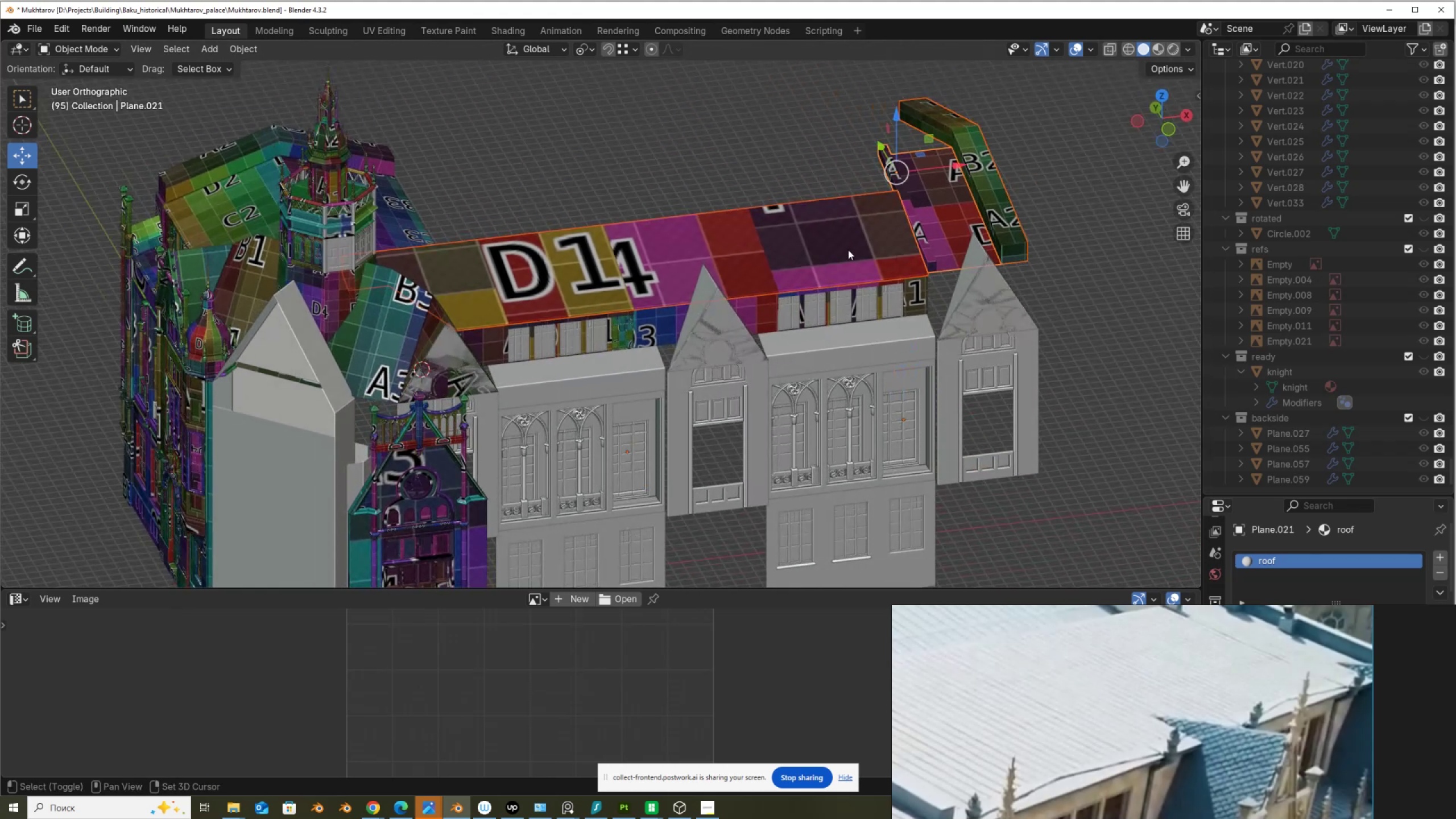 
left_click([848, 250])
 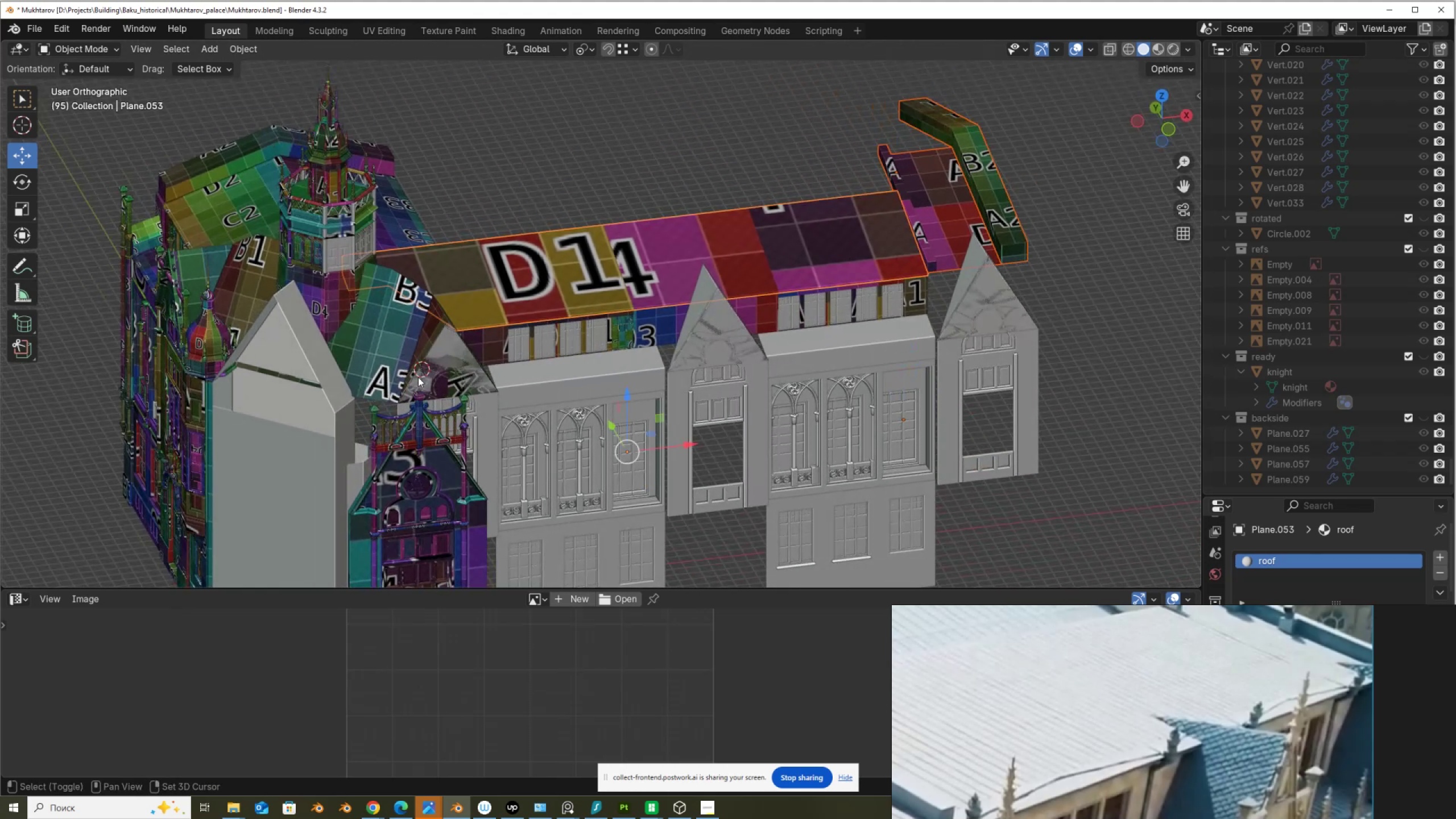 
hold_key(key=ShiftLeft, duration=0.69)
left_click([394, 329])
 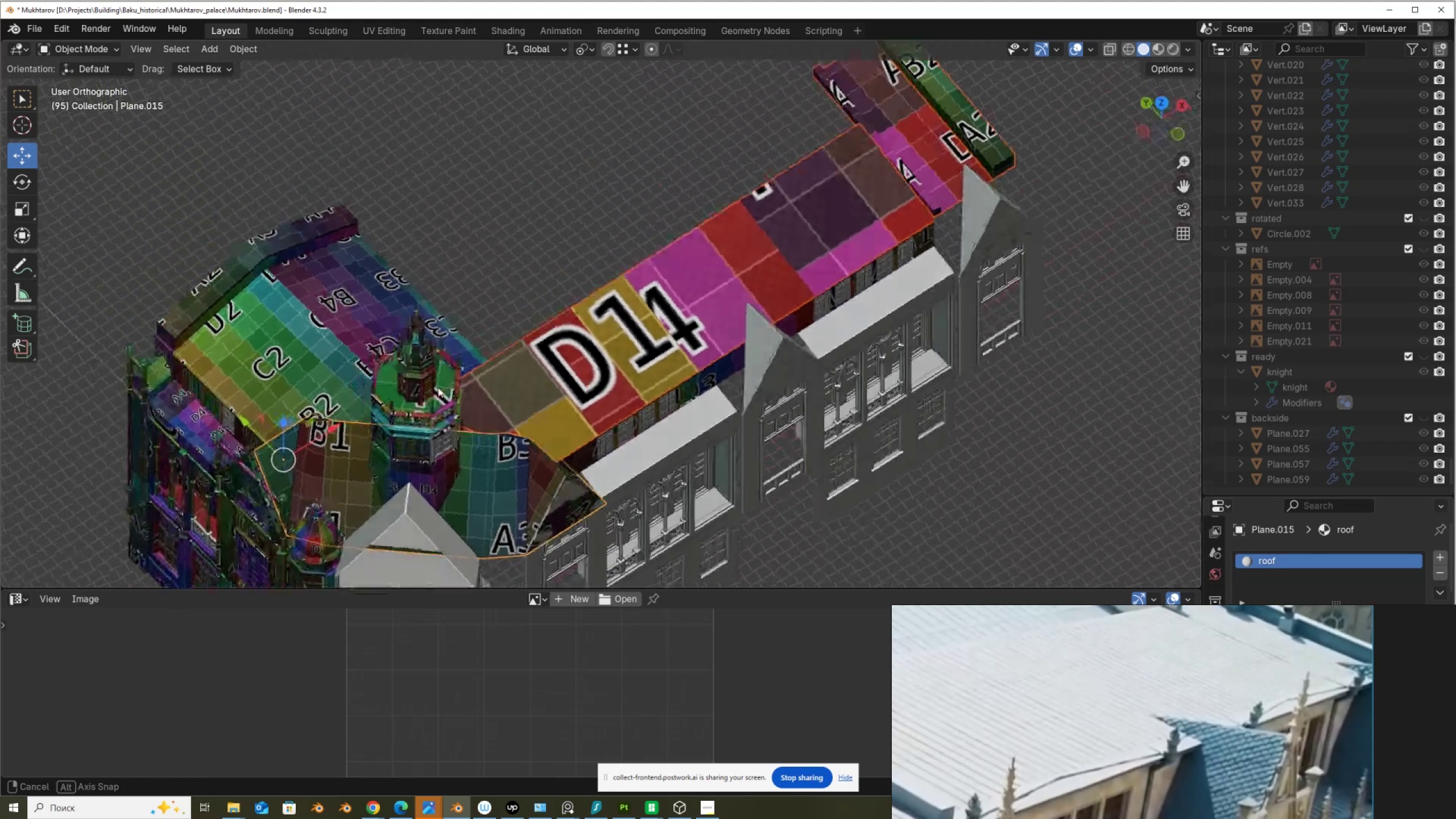 
hold_key(key=ShiftLeft, duration=1.4)
left_click([343, 362])
 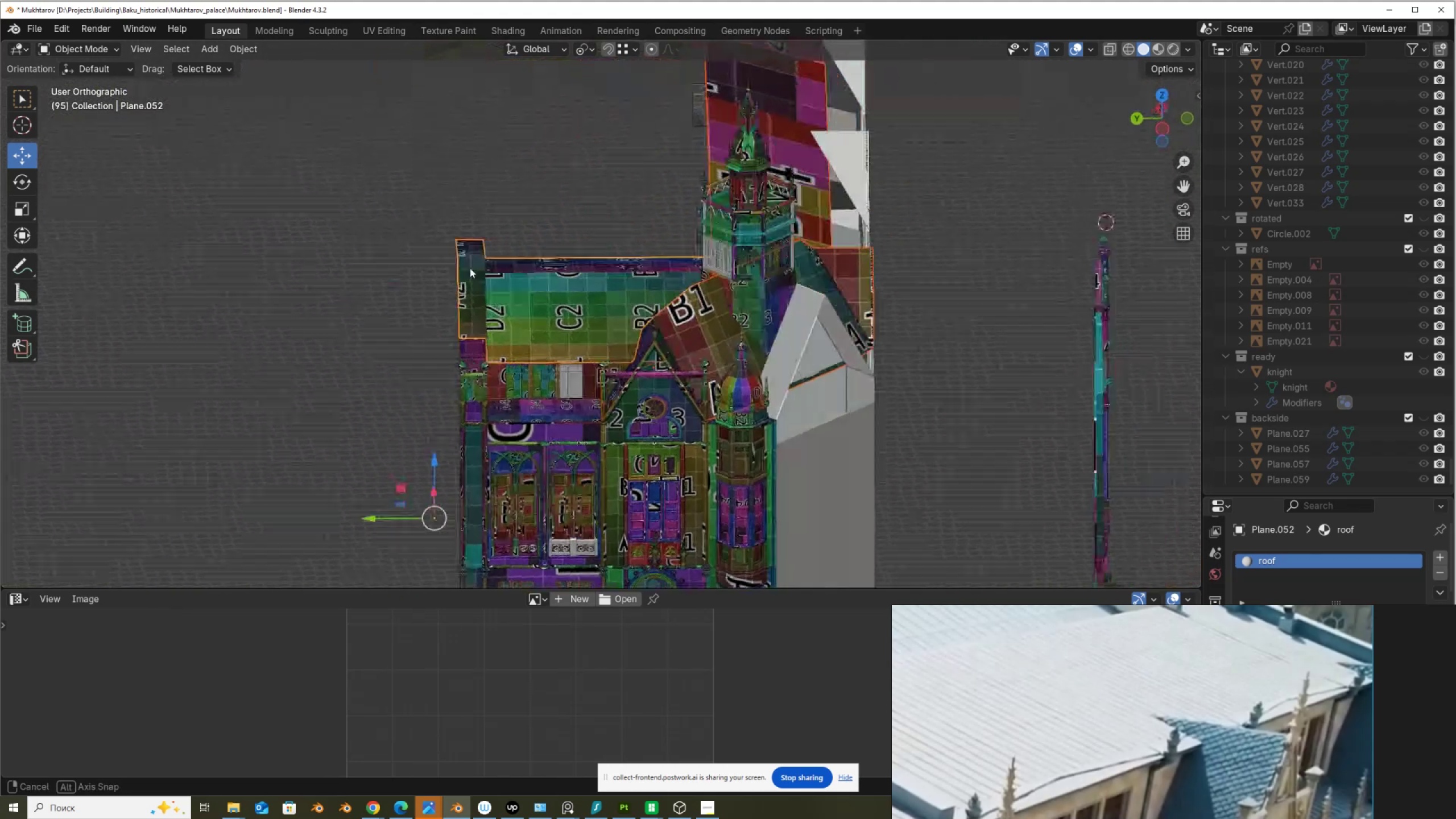 
scroll: coordinate [406, 316], scroll_direction: up, amount: 3.0
 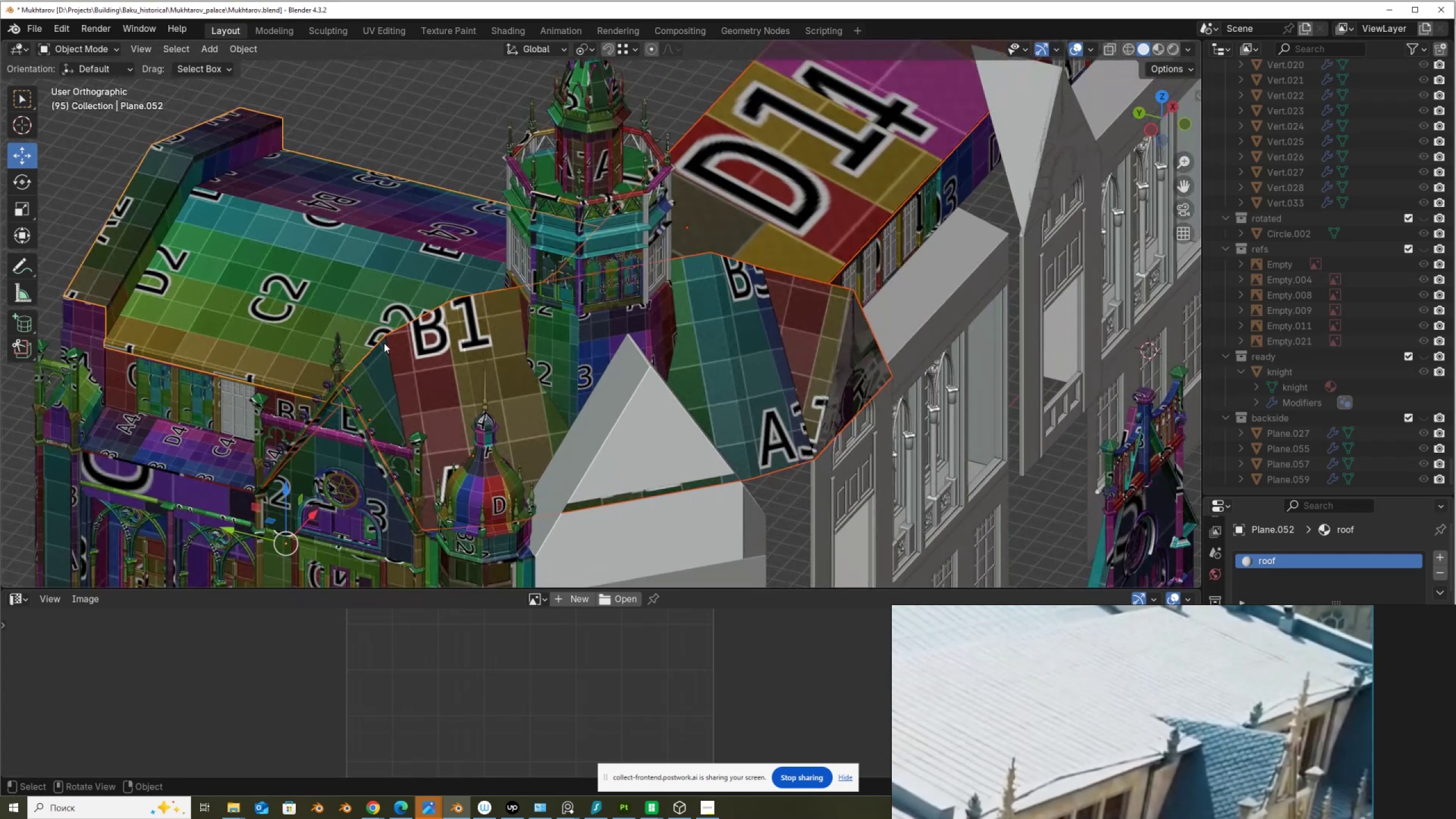 
scroll: coordinate [497, 393], scroll_direction: down, amount: 6.0
 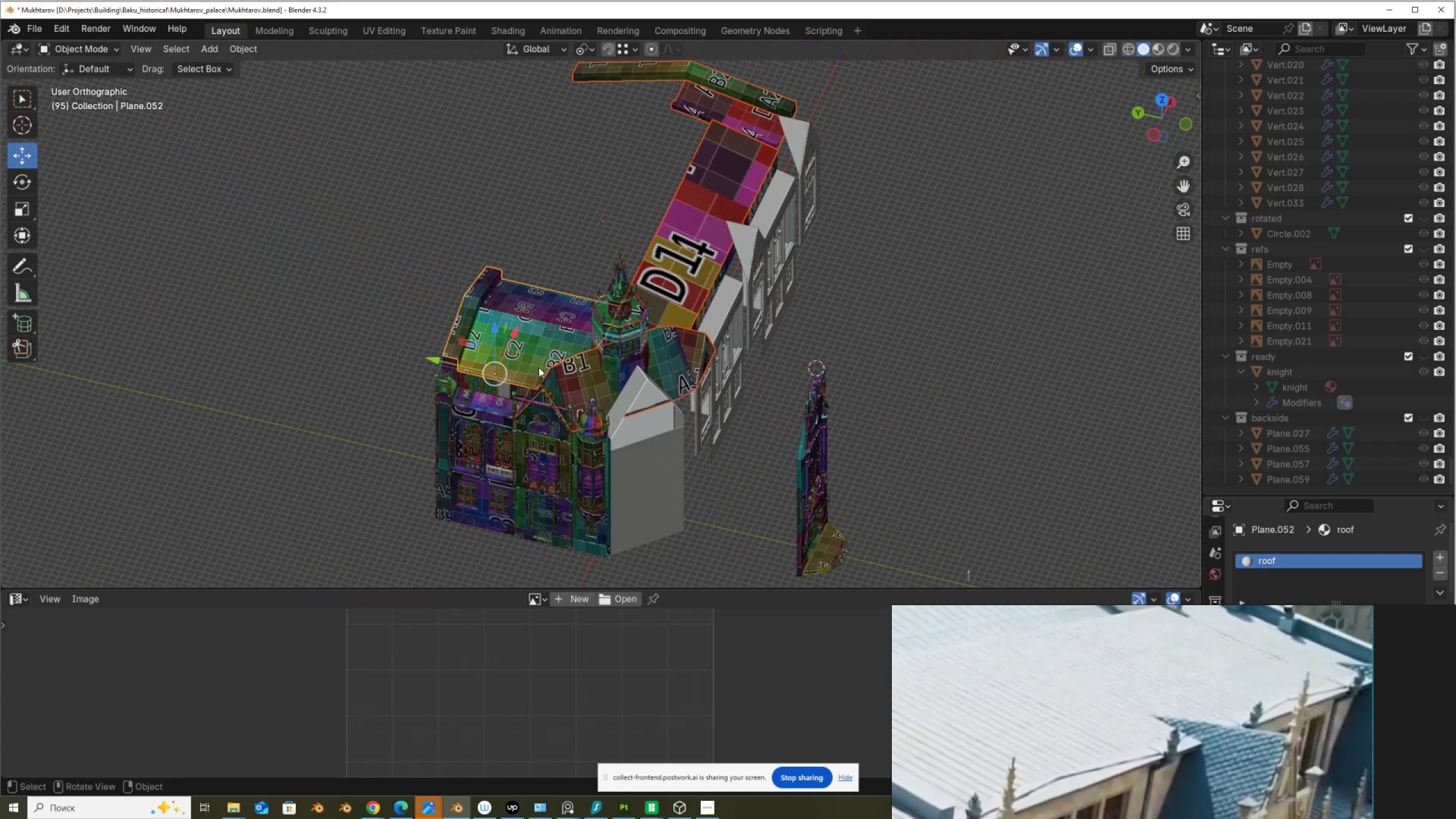 
key(G)
 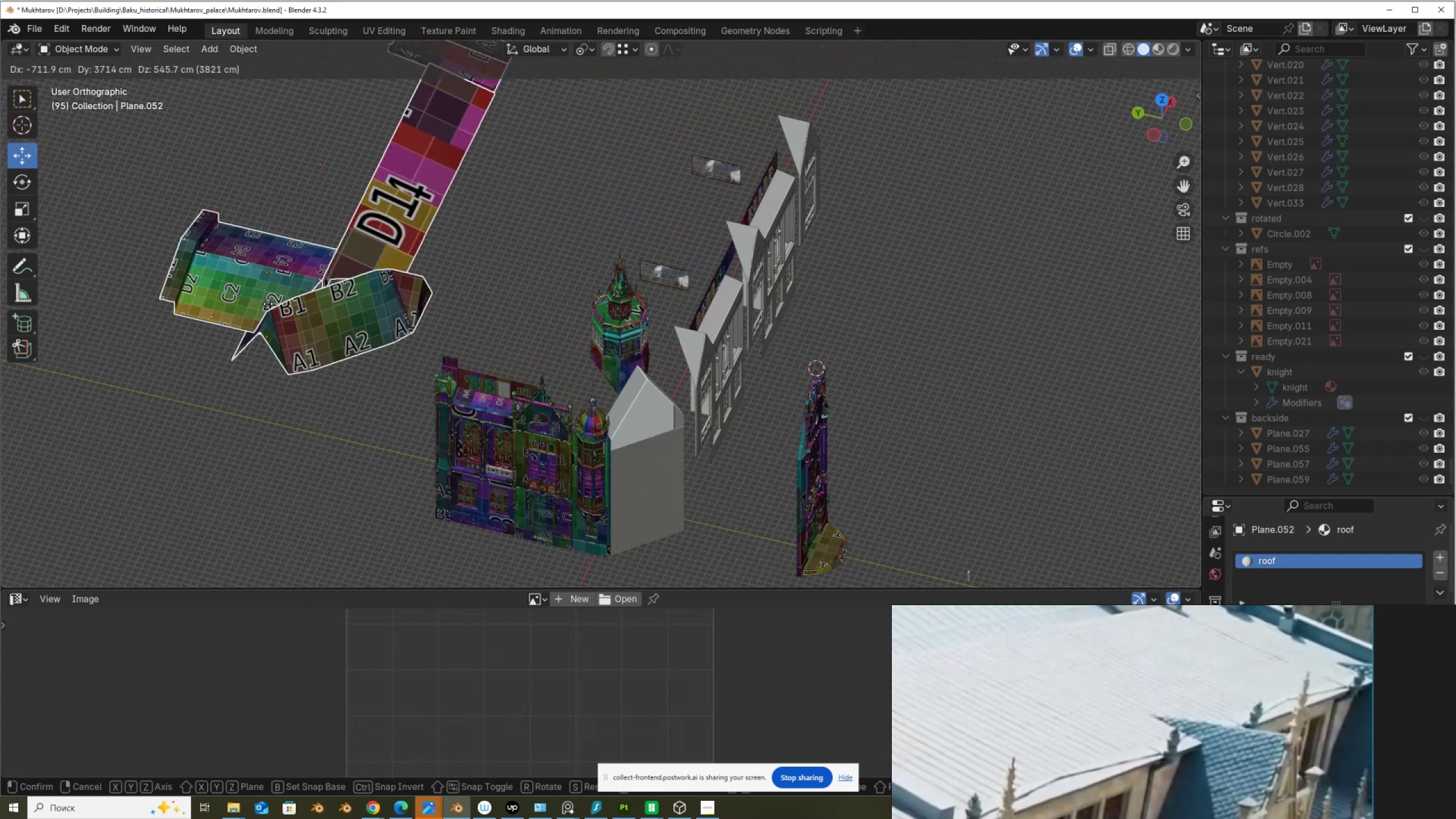 
right_click([268, 304])
 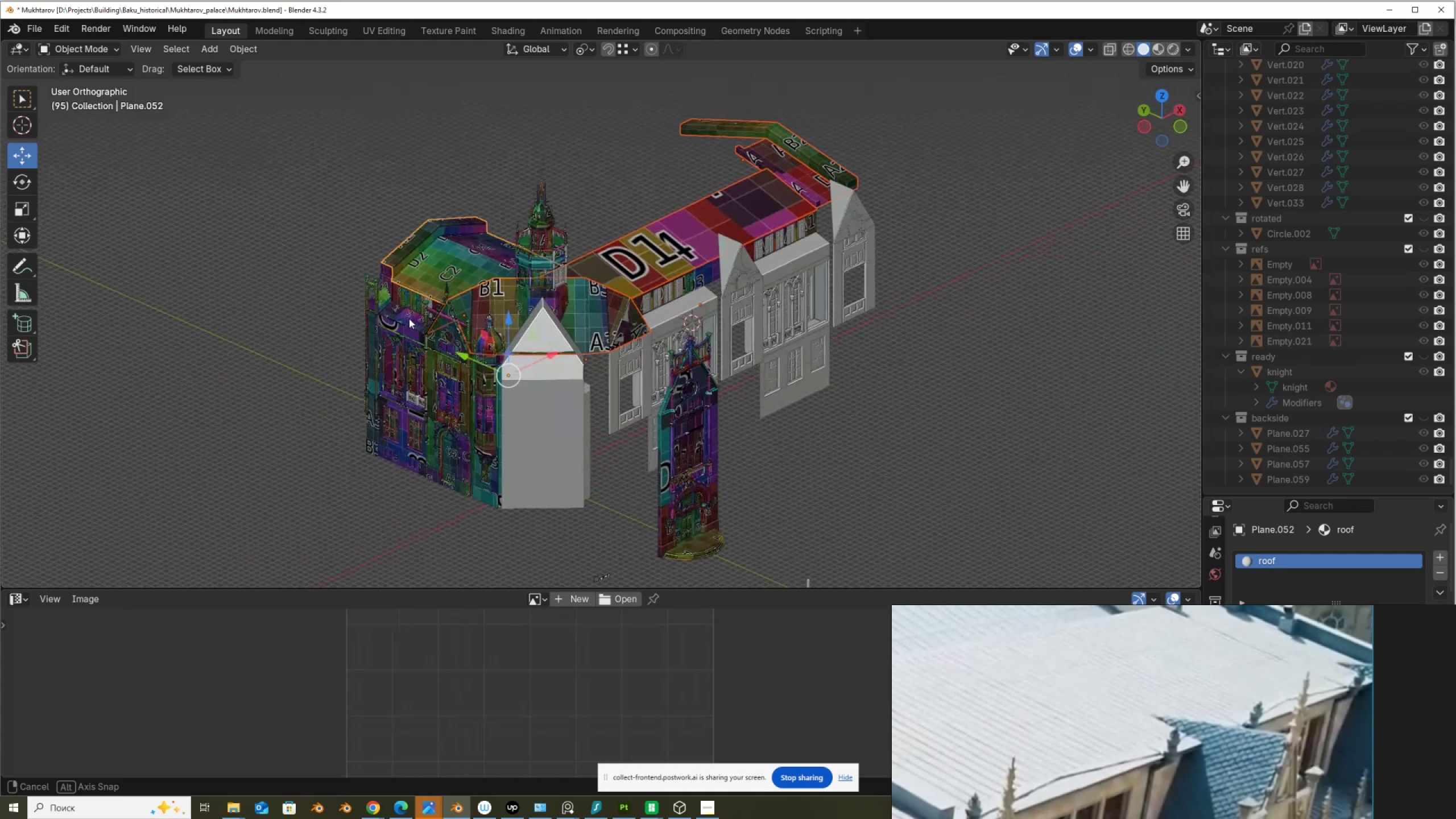 
wait(8.21)
 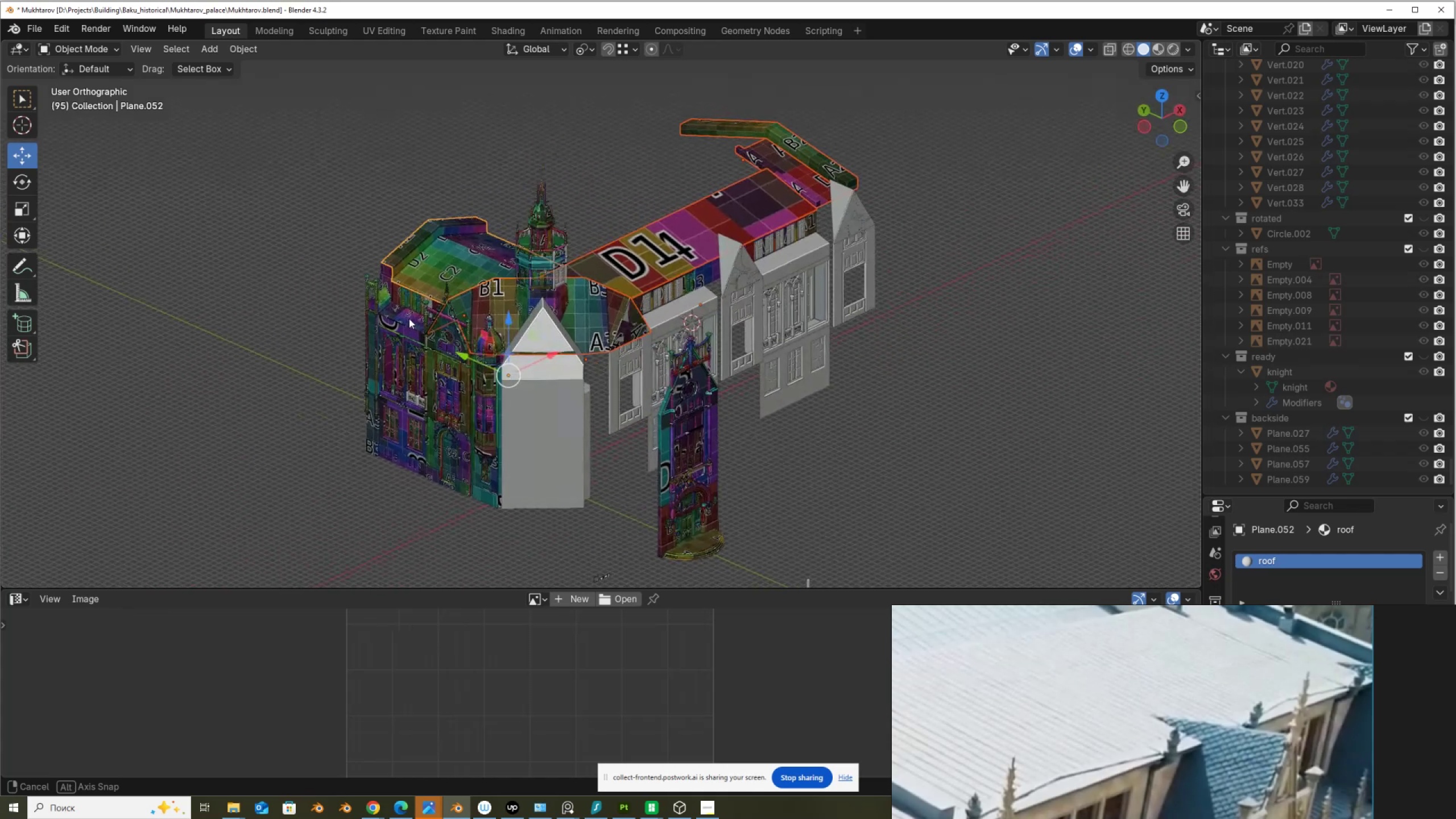 
key(M)
 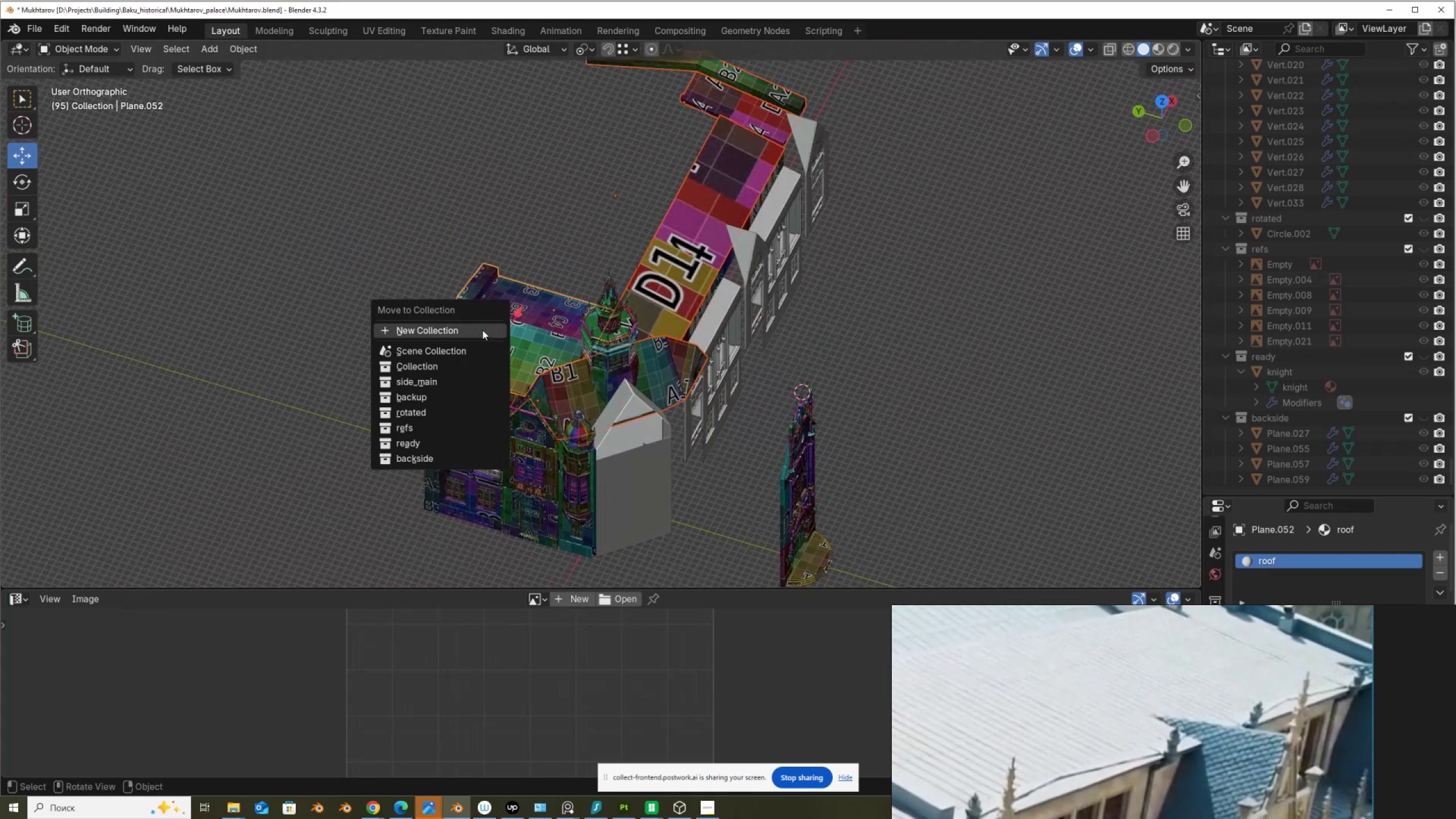 
left_click([482, 330])
 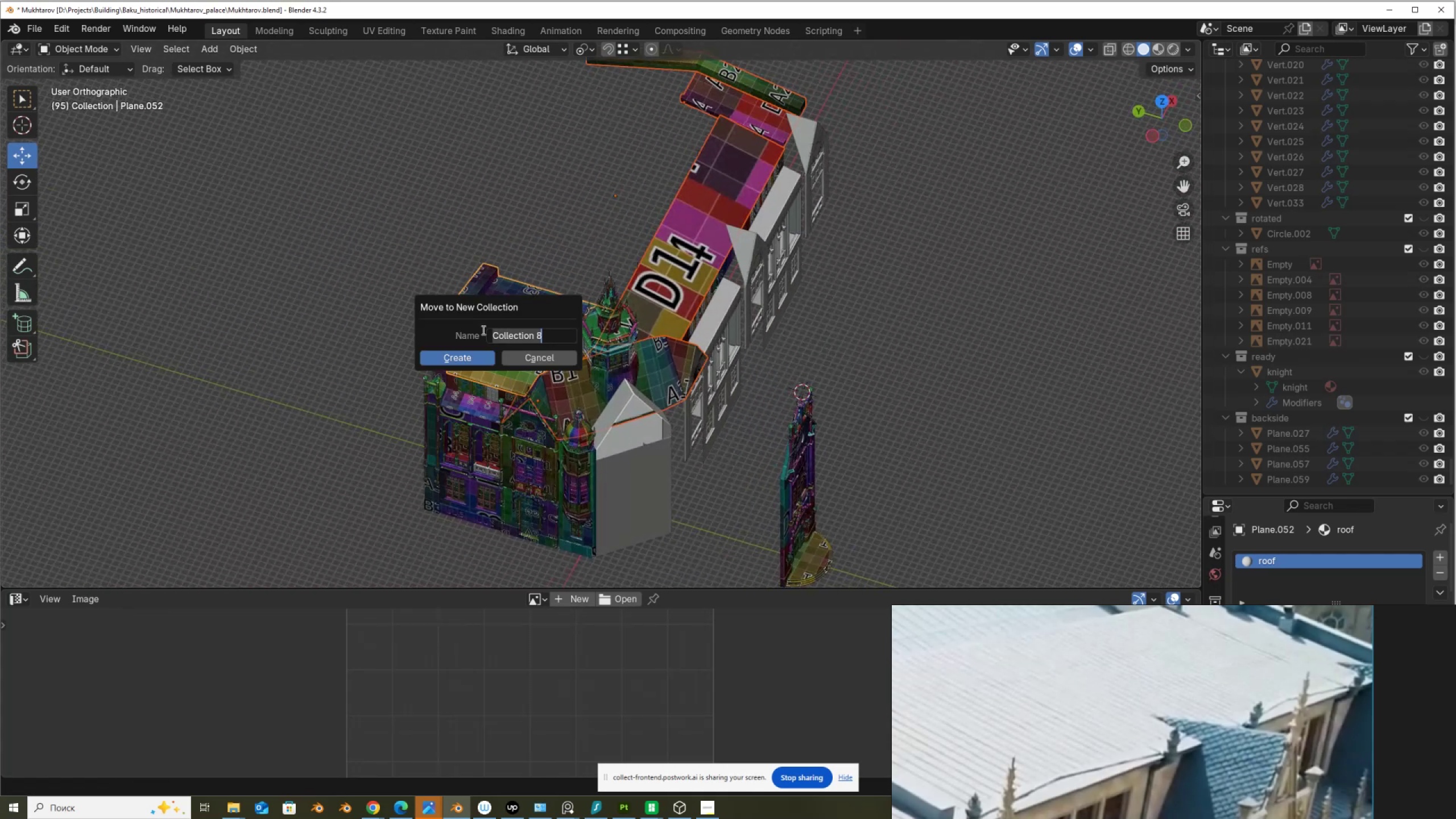 
type(roof)
key(NumpadEnter)
key(NumpadEnter)
key(Tab)
type(a)
 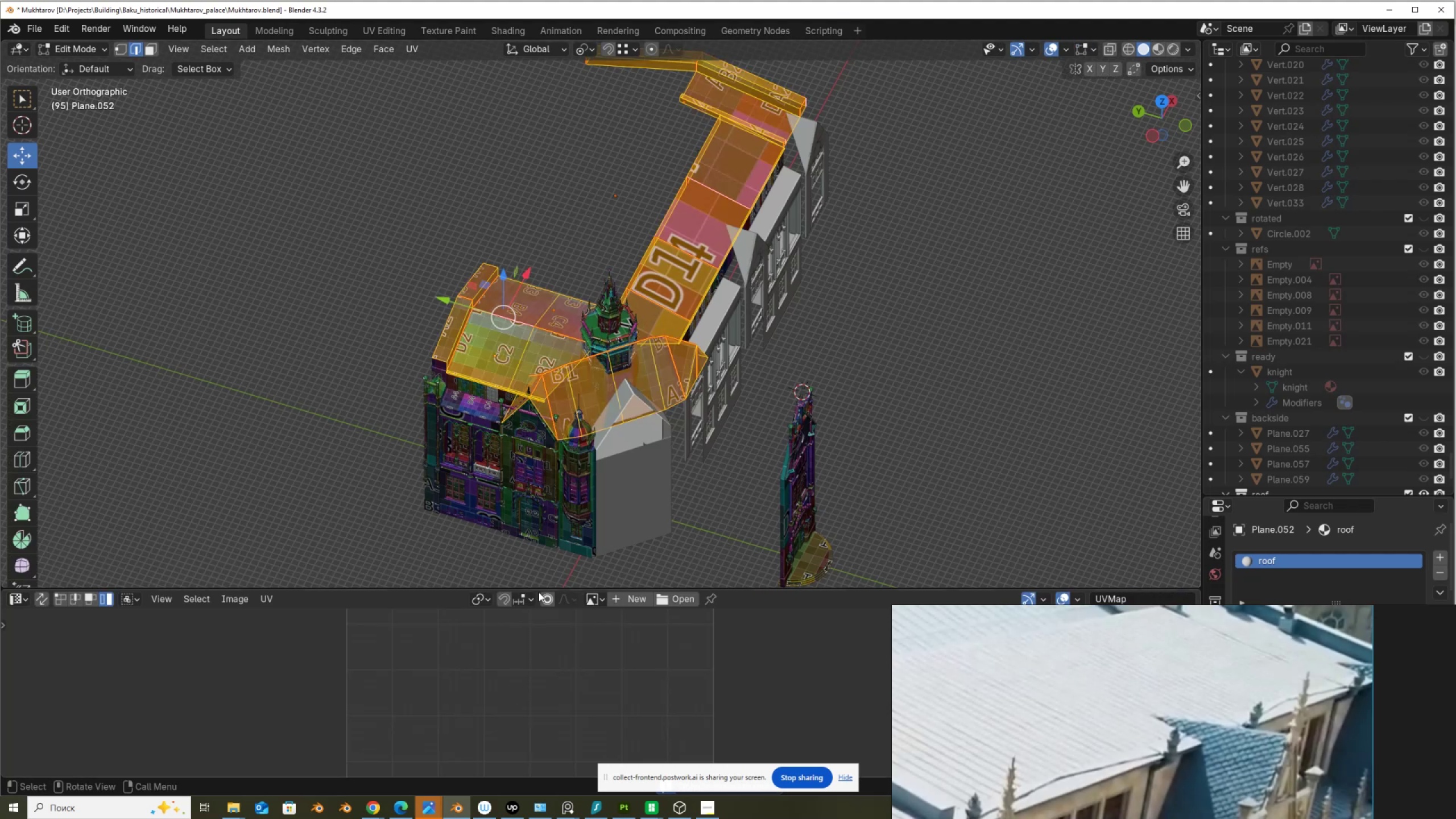 
left_click_drag(start_coordinate=[541, 588], to_coordinate=[512, 345])
 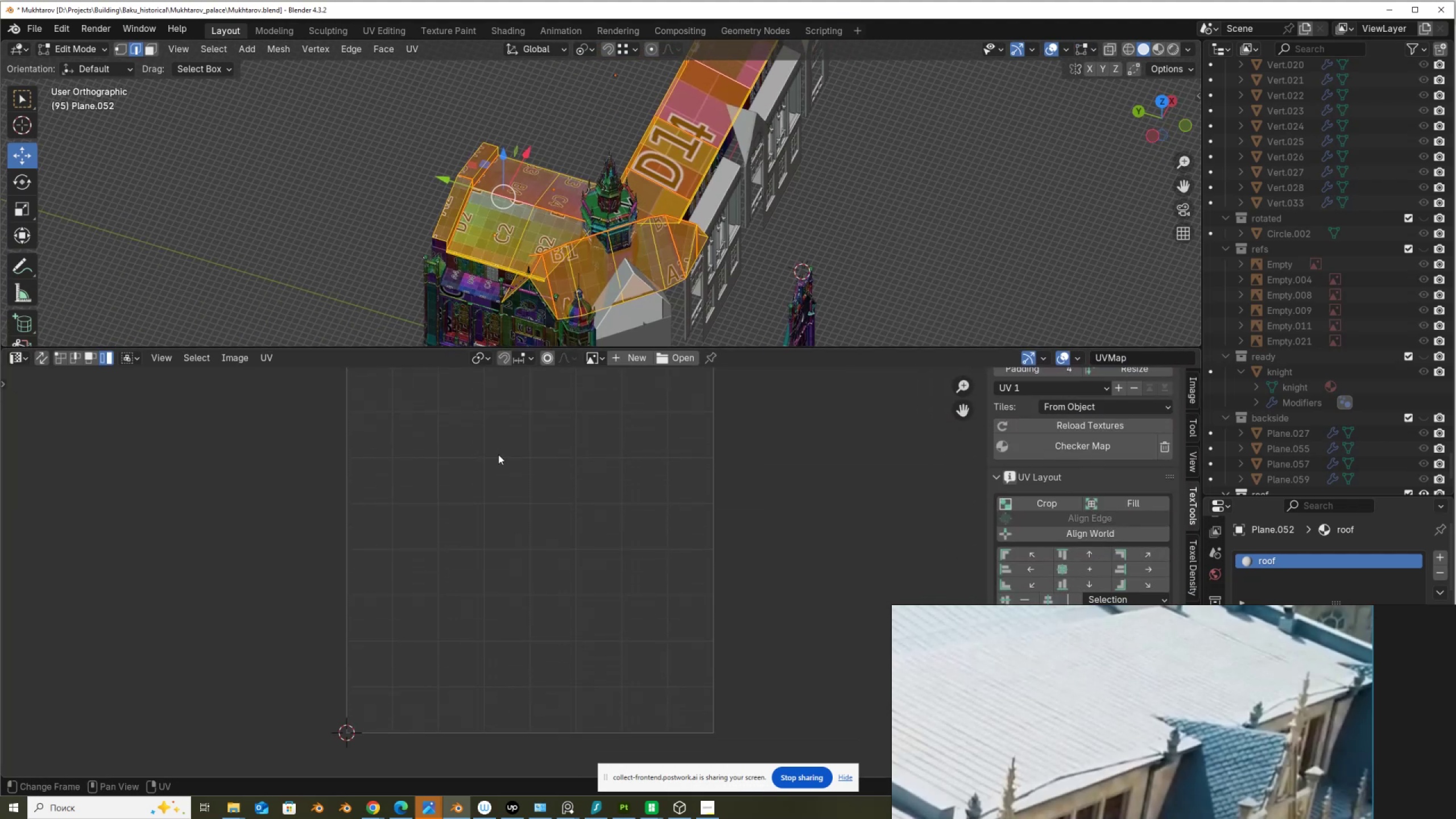 
scroll: coordinate [603, 526], scroll_direction: down, amount: 8.0
 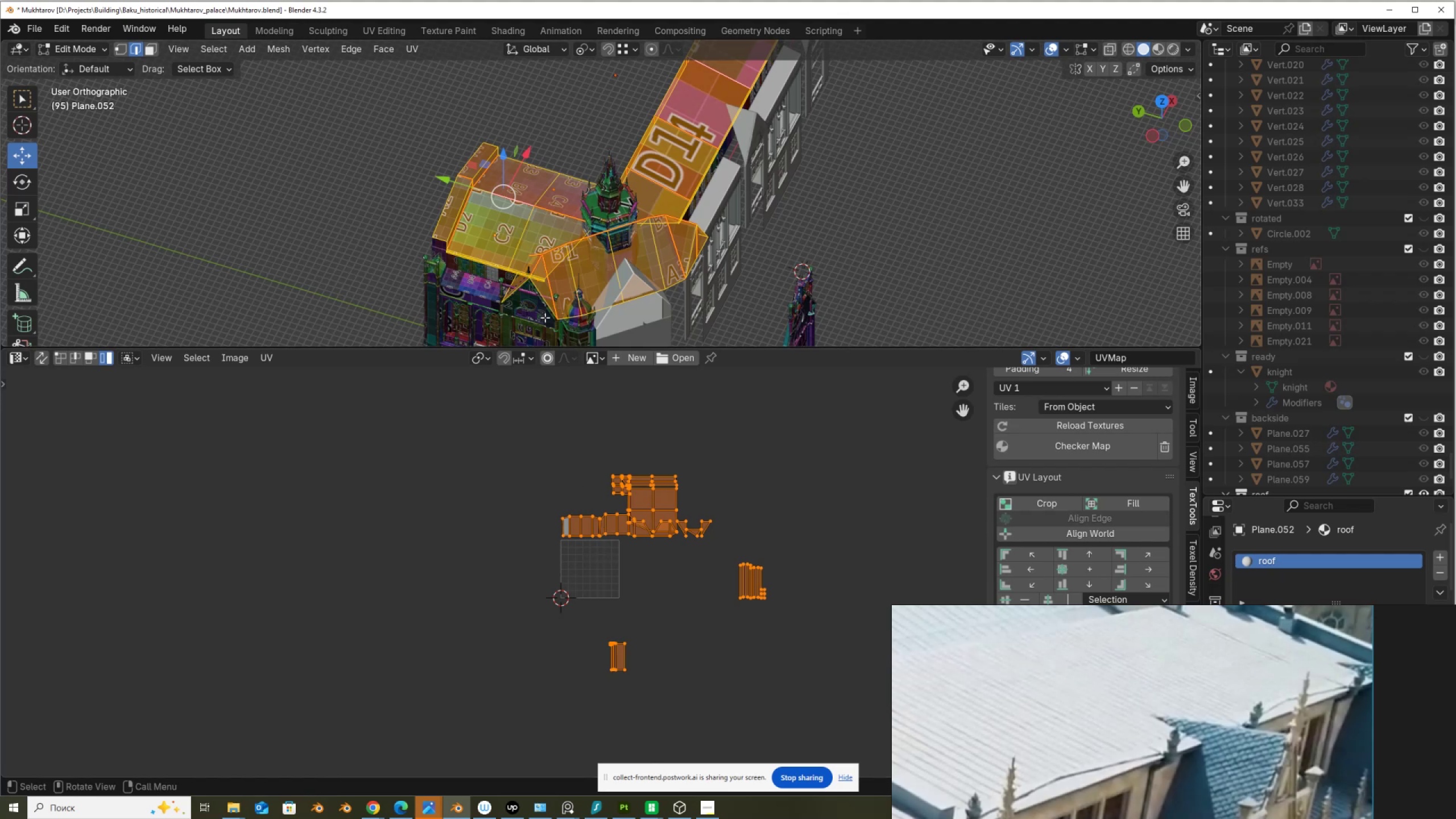 
scroll: coordinate [725, 242], scroll_direction: up, amount: 8.0
 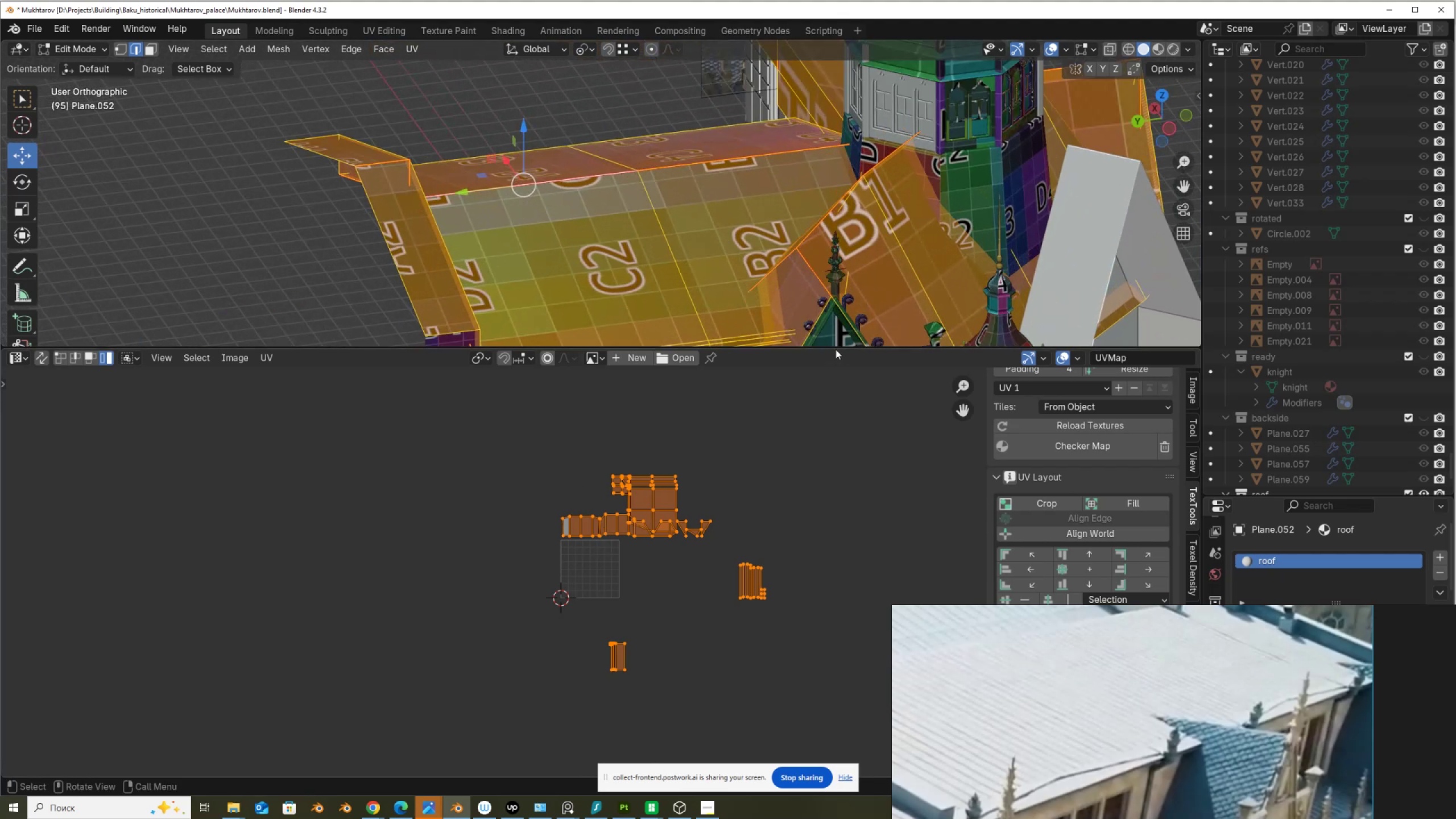 
left_click_drag(start_coordinate=[838, 346], to_coordinate=[831, 544])
 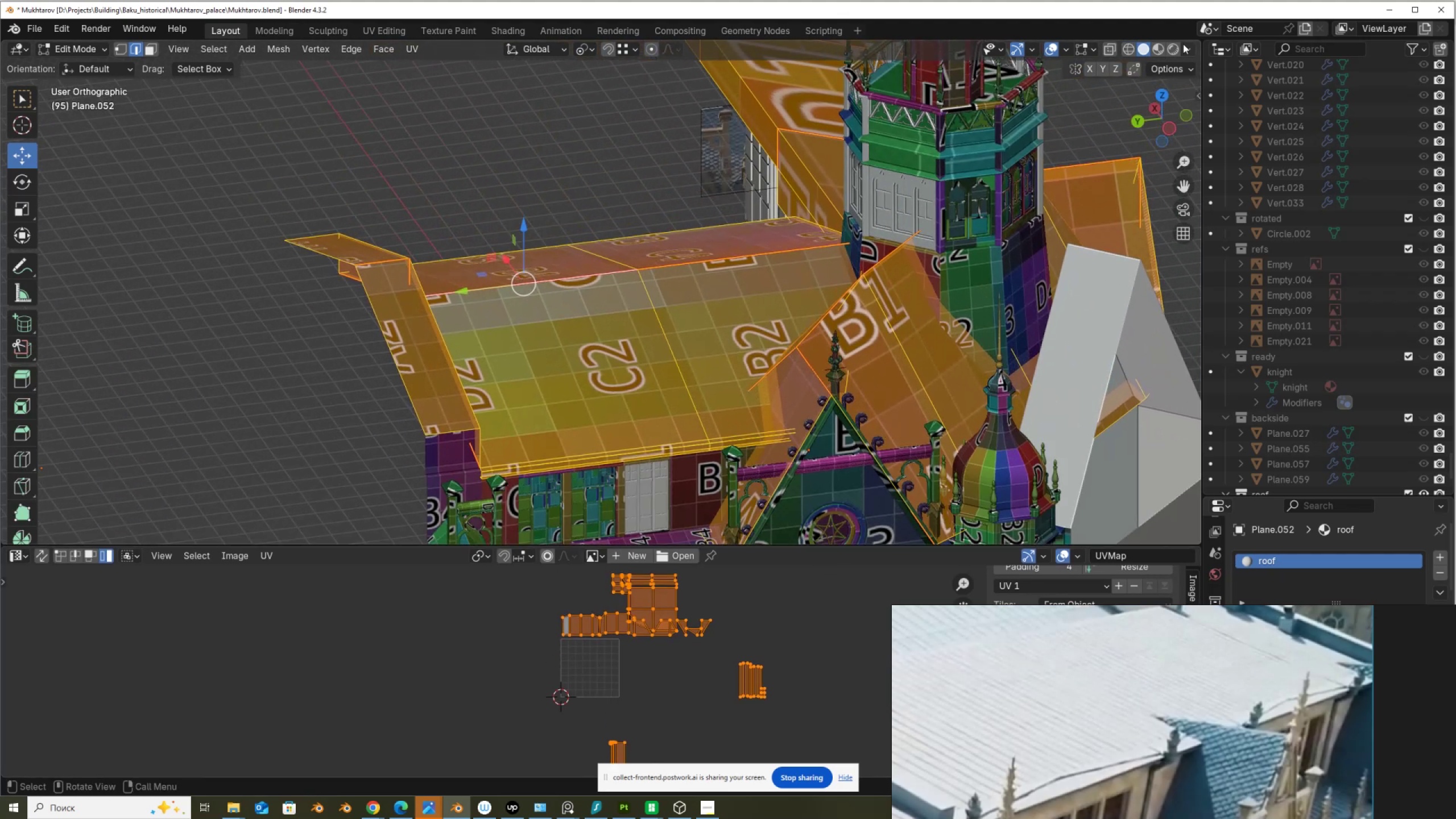 
left_click([1189, 48])
 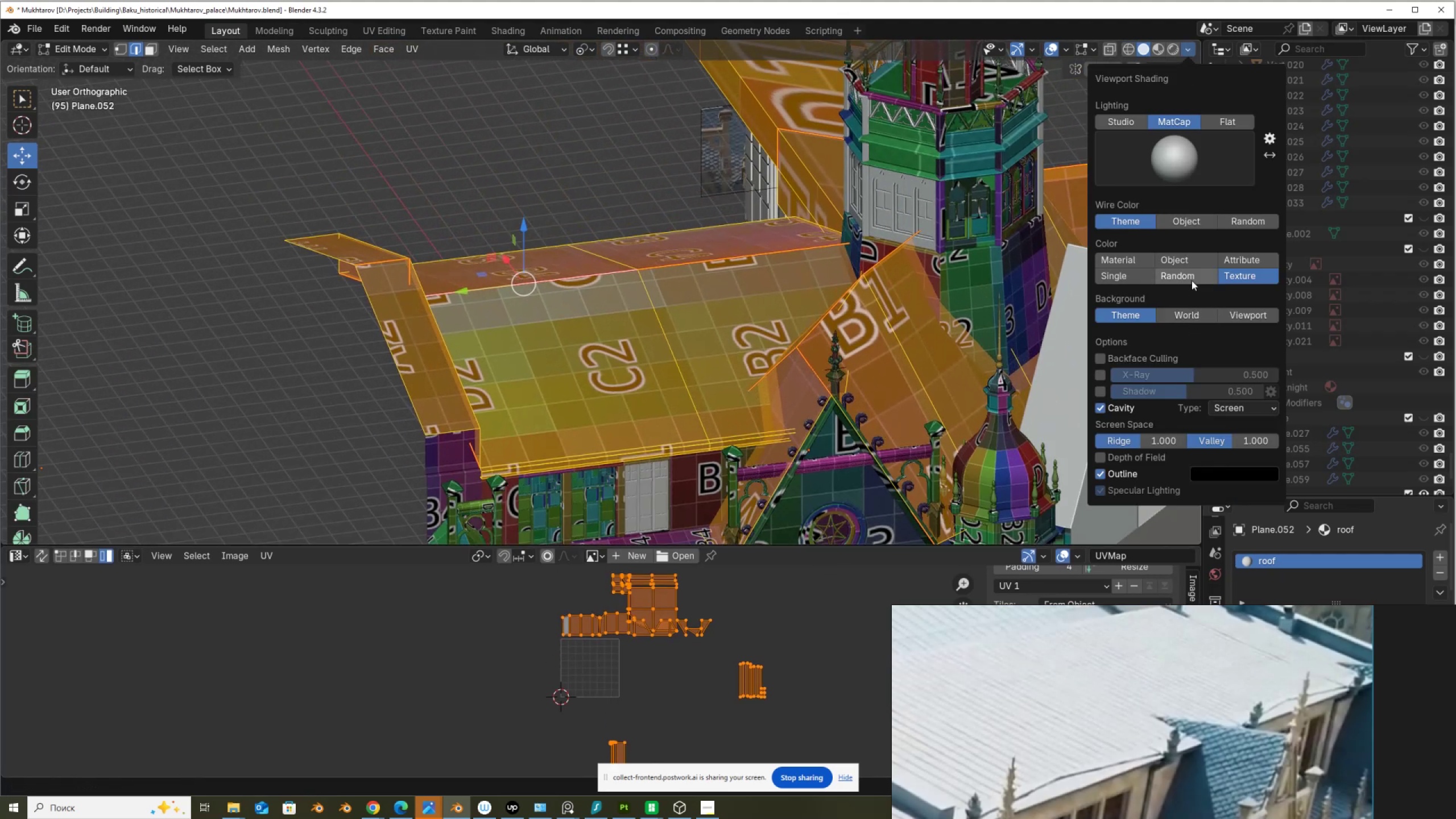 
left_click([1182, 257])
 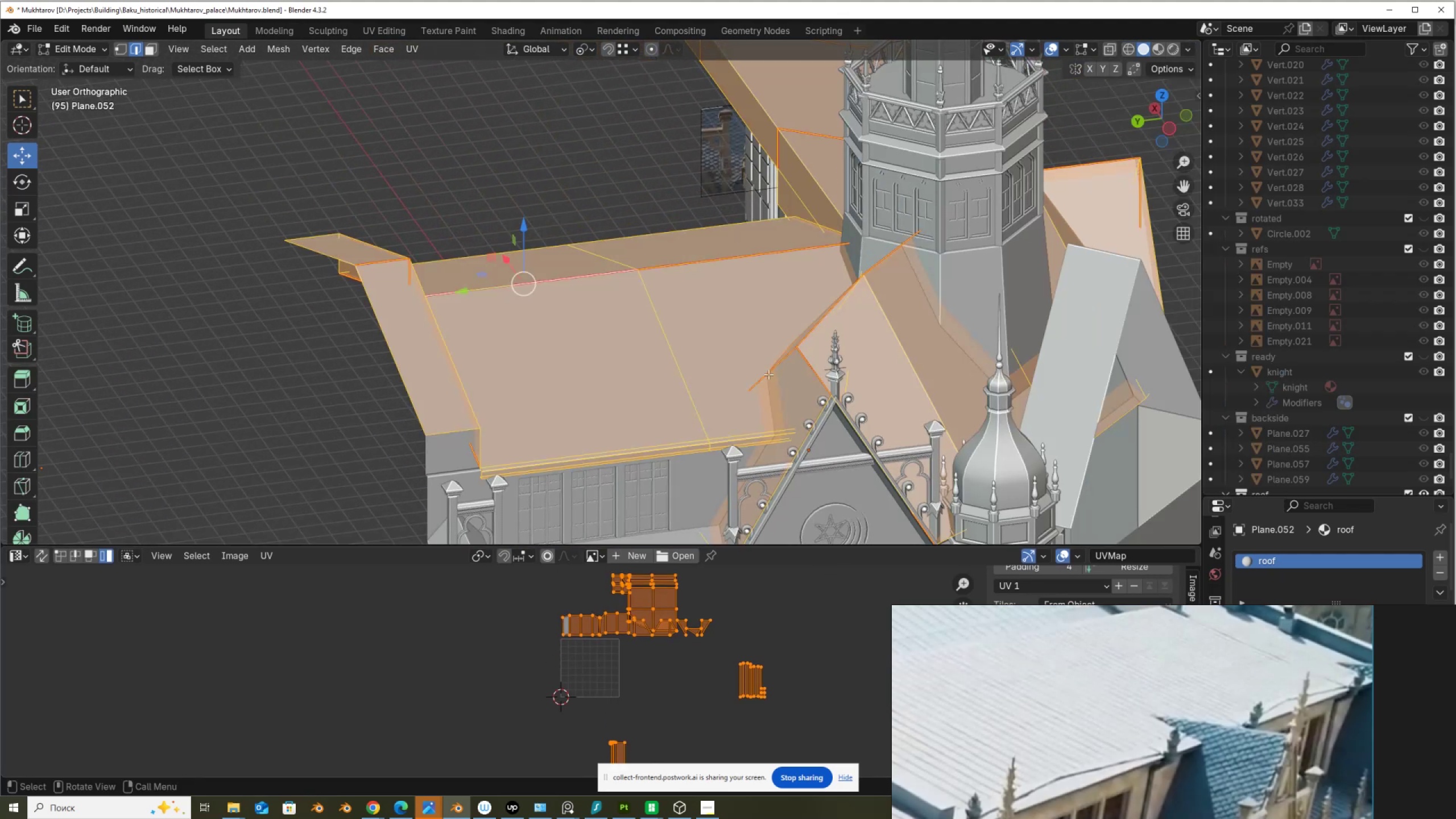 
hold_key(key=ShiftLeft, duration=0.4)
 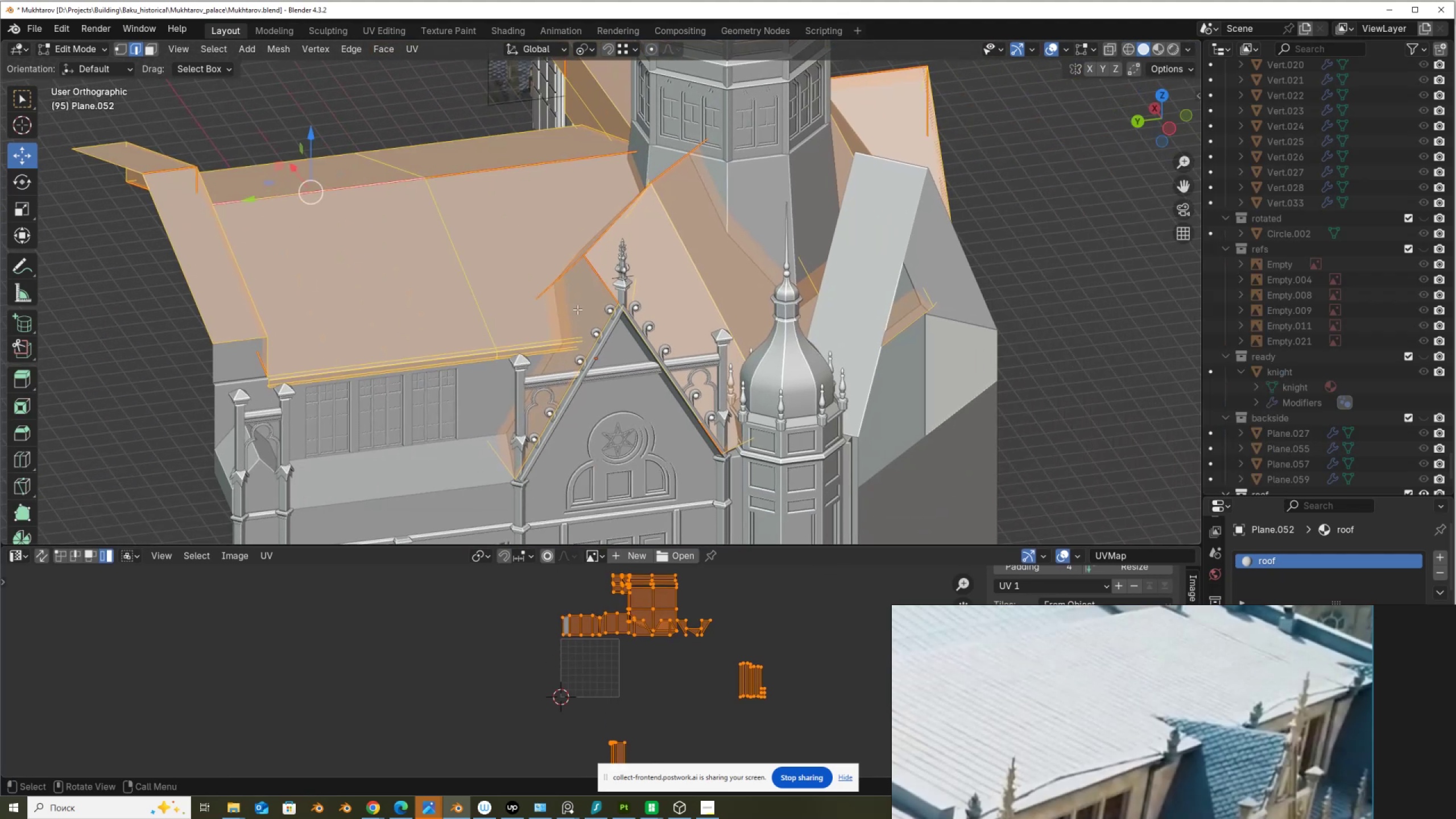 
key(Q)
 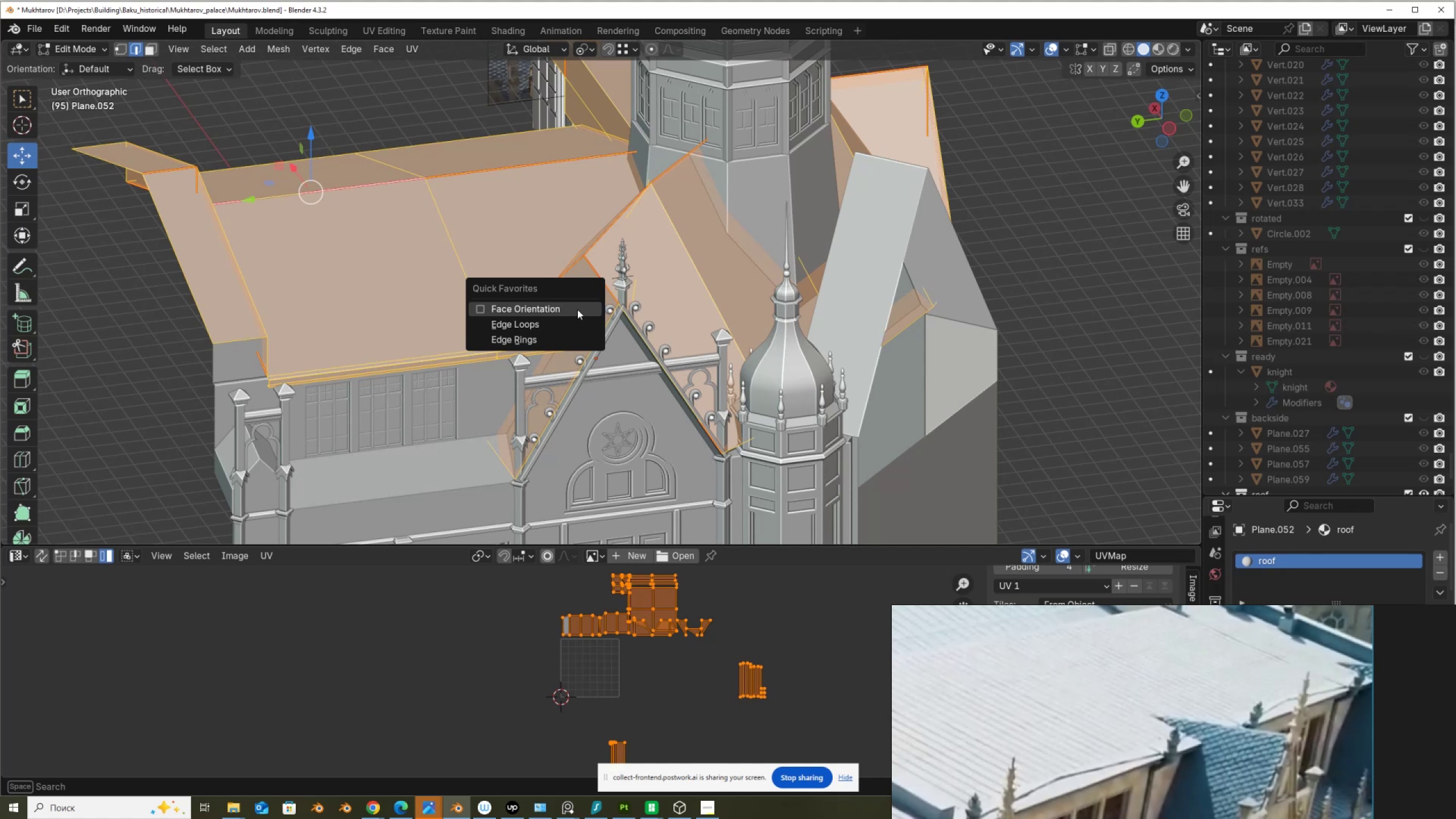 
left_click([577, 309])
 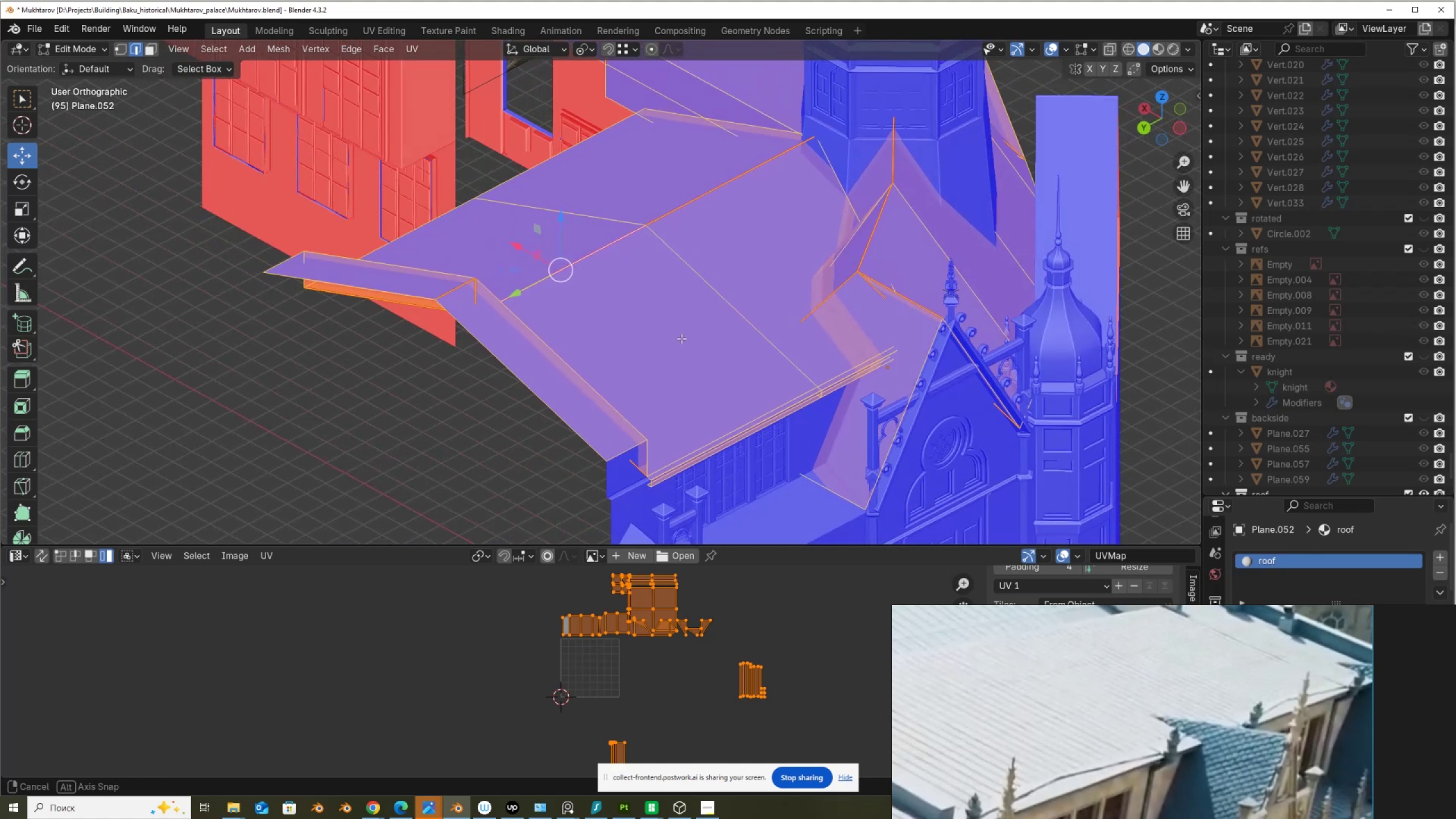 
scroll: coordinate [663, 339], scroll_direction: up, amount: 4.0
 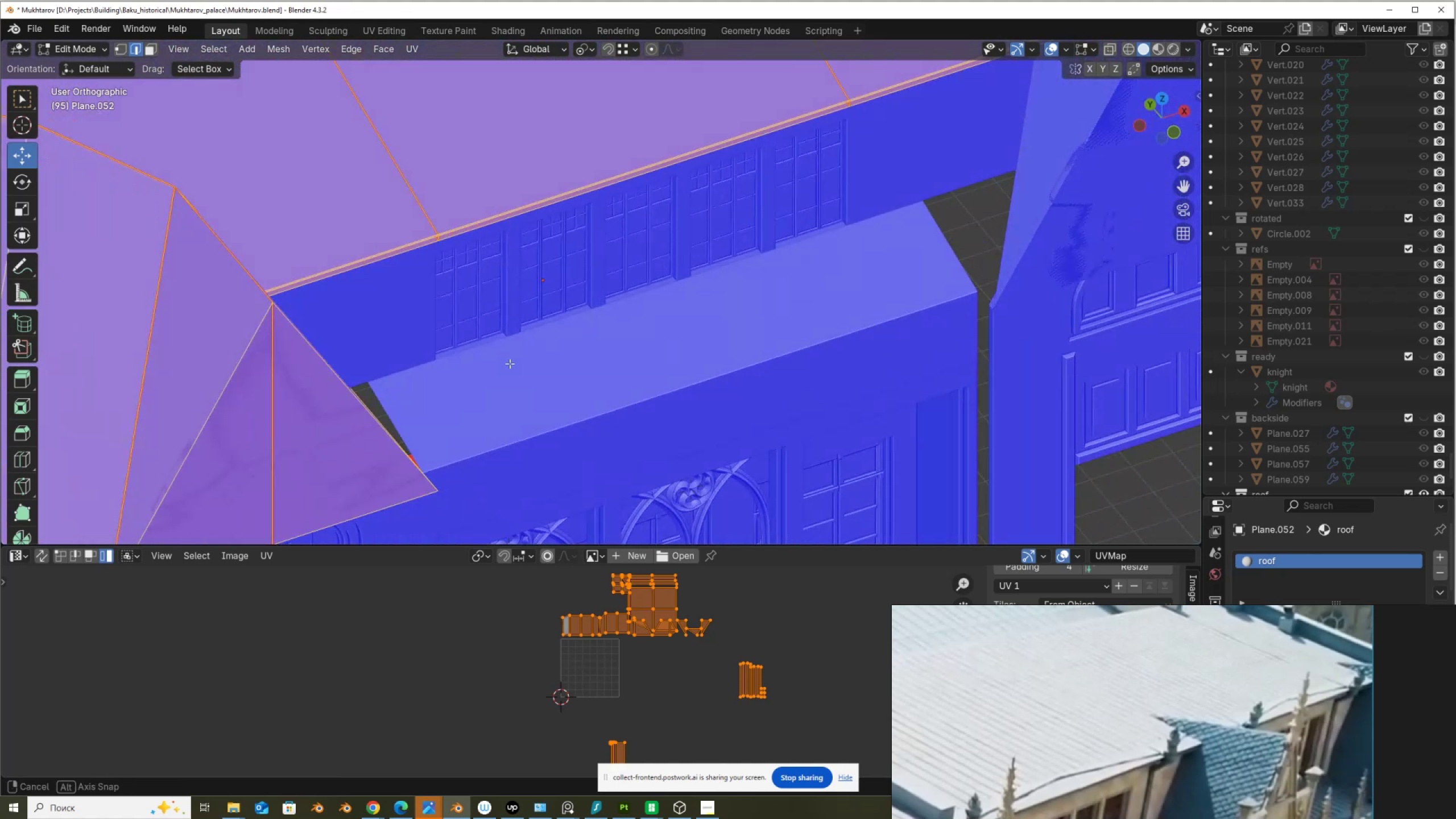 
scroll: coordinate [503, 391], scroll_direction: down, amount: 2.0
 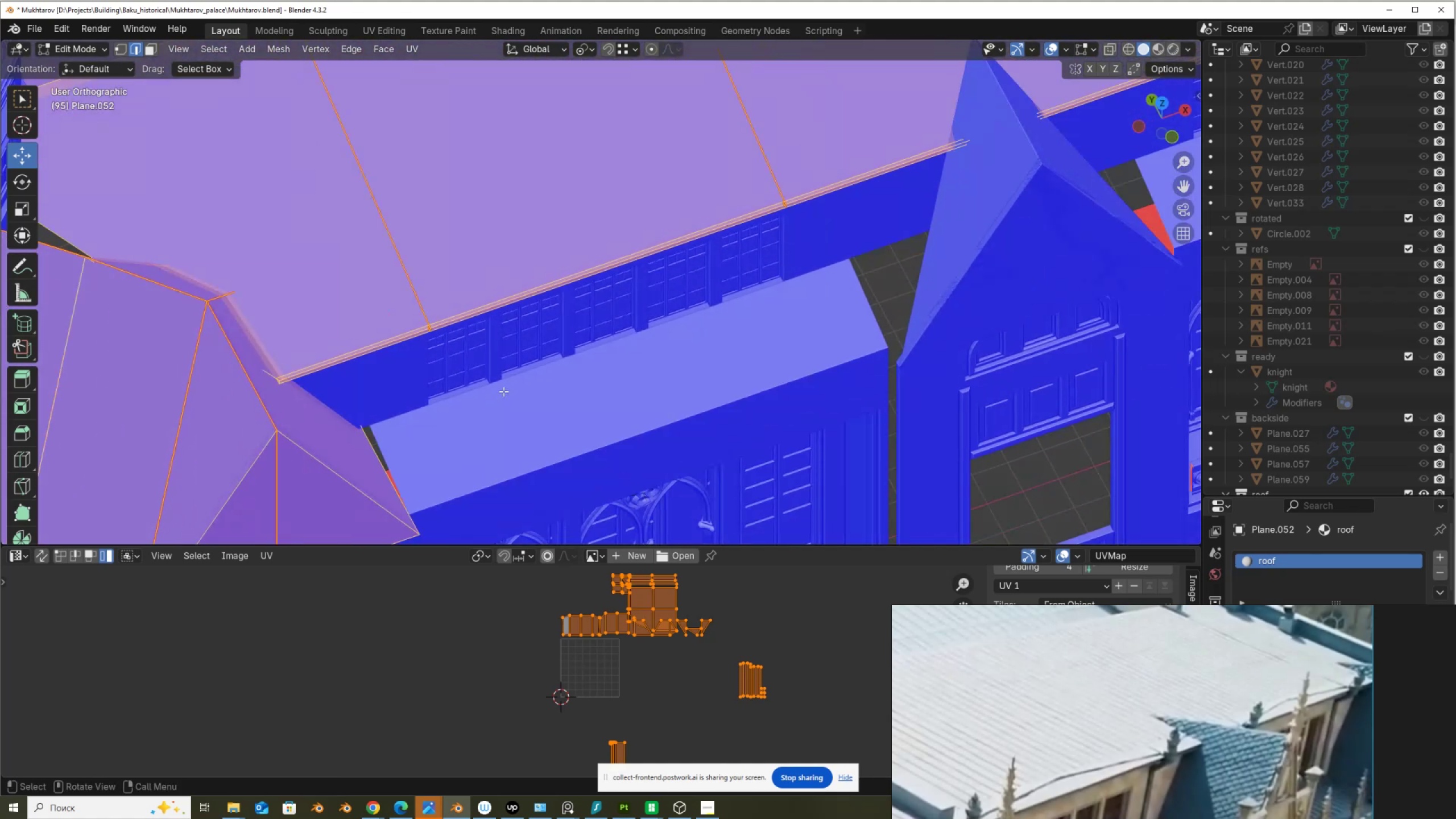 
hold_key(key=ShiftLeft, duration=0.78)
 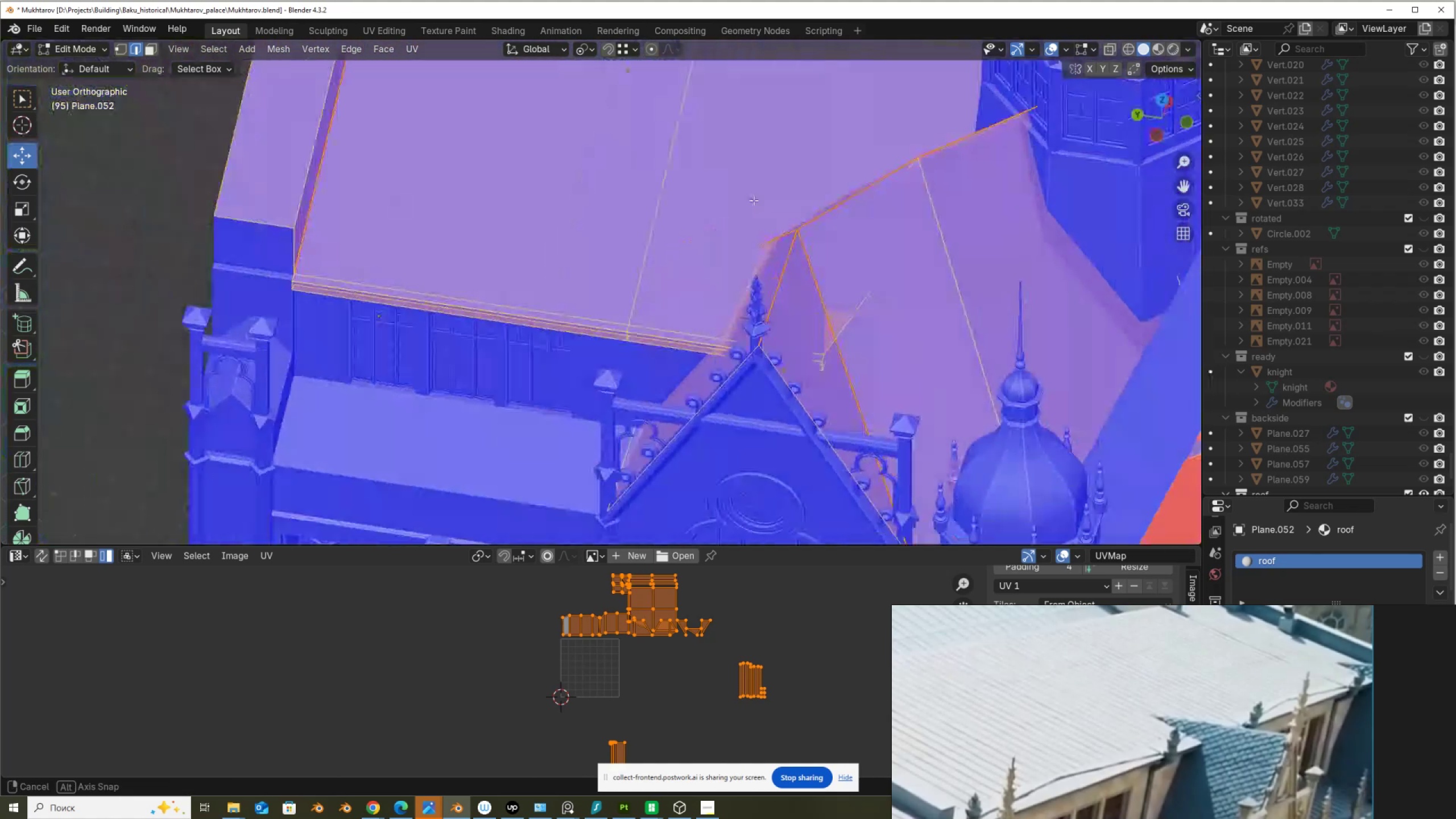 
hold_key(key=ShiftLeft, duration=0.66)
 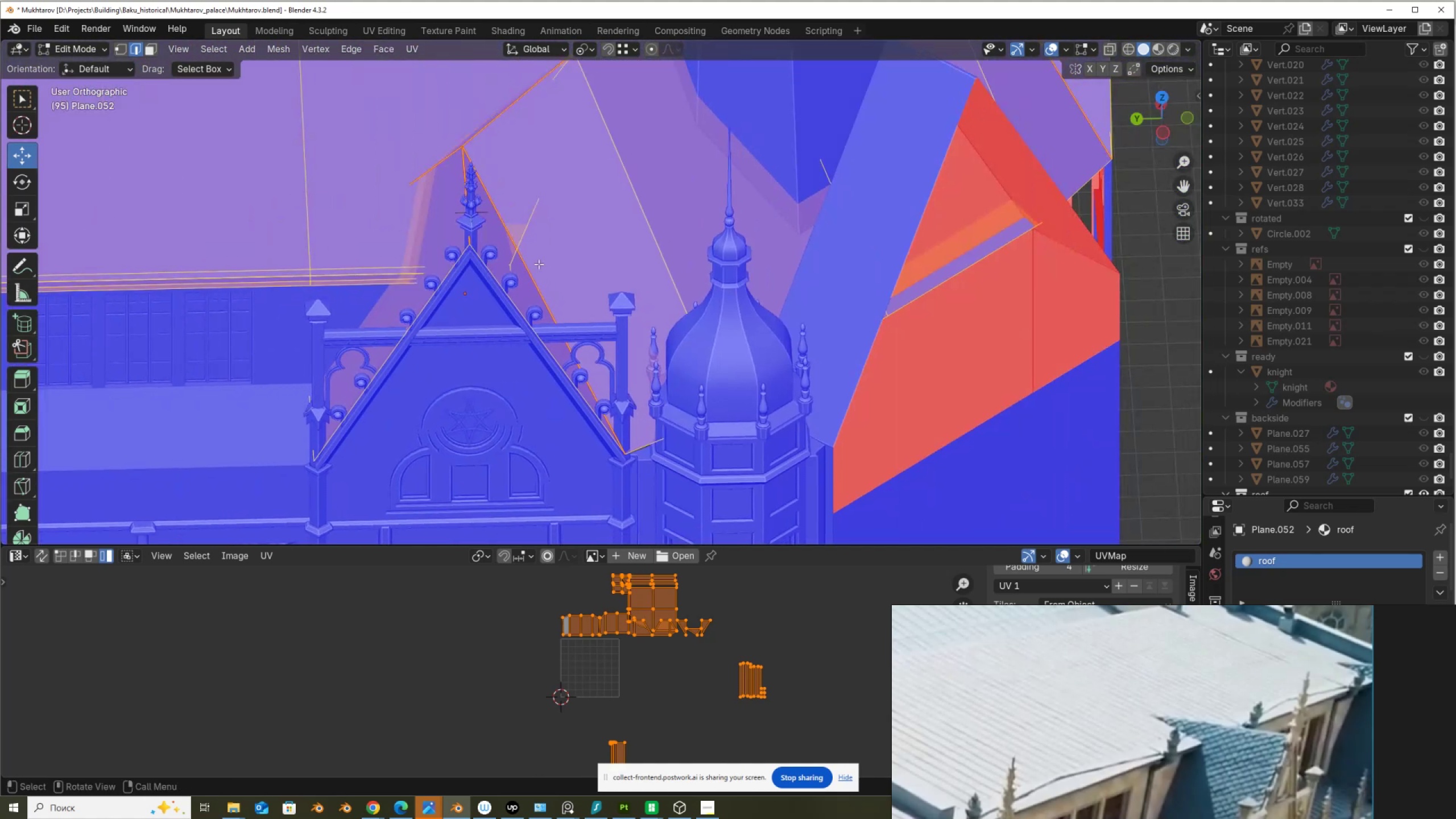 
left_click([539, 264])
 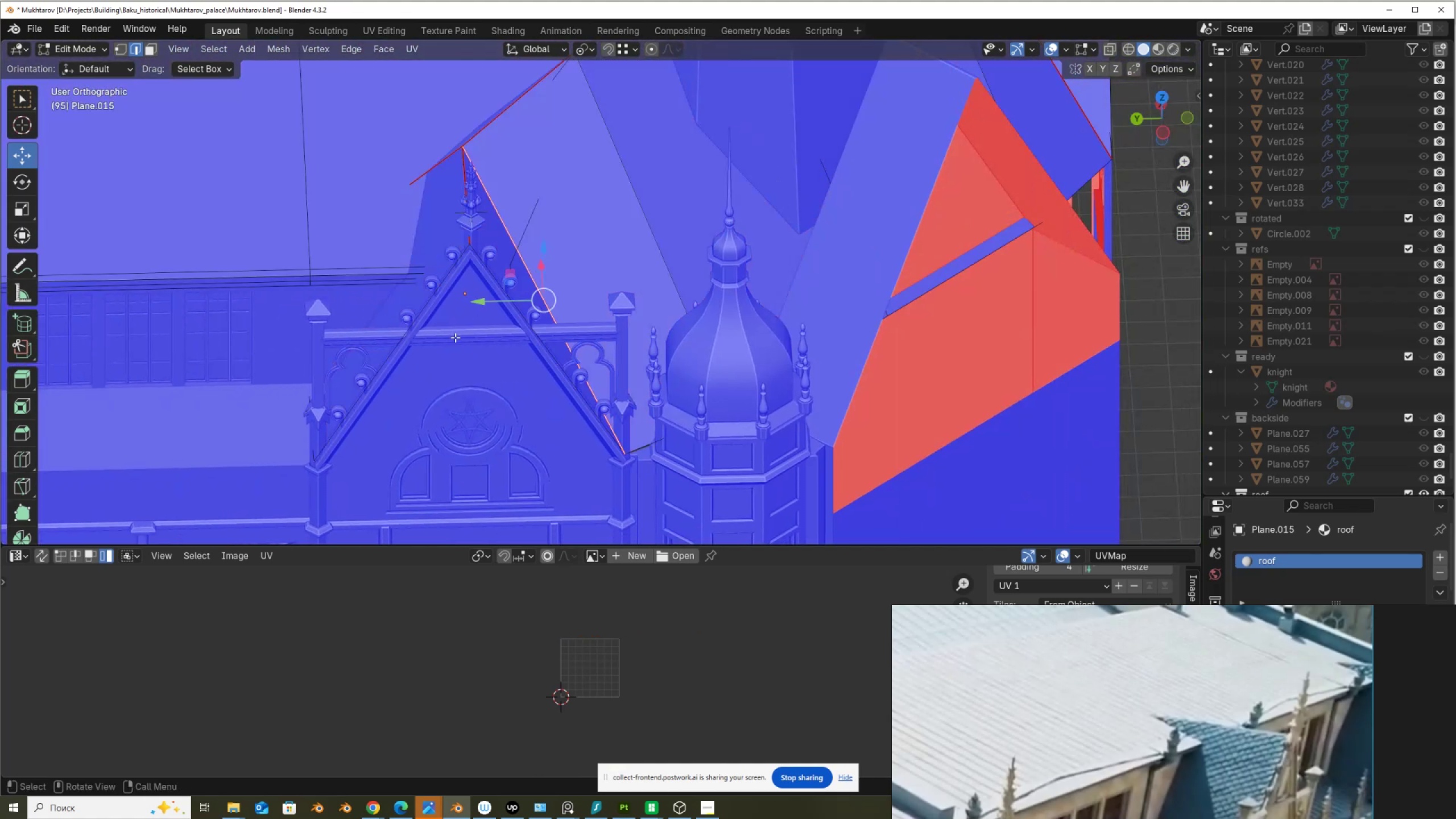 
key(Tab)
 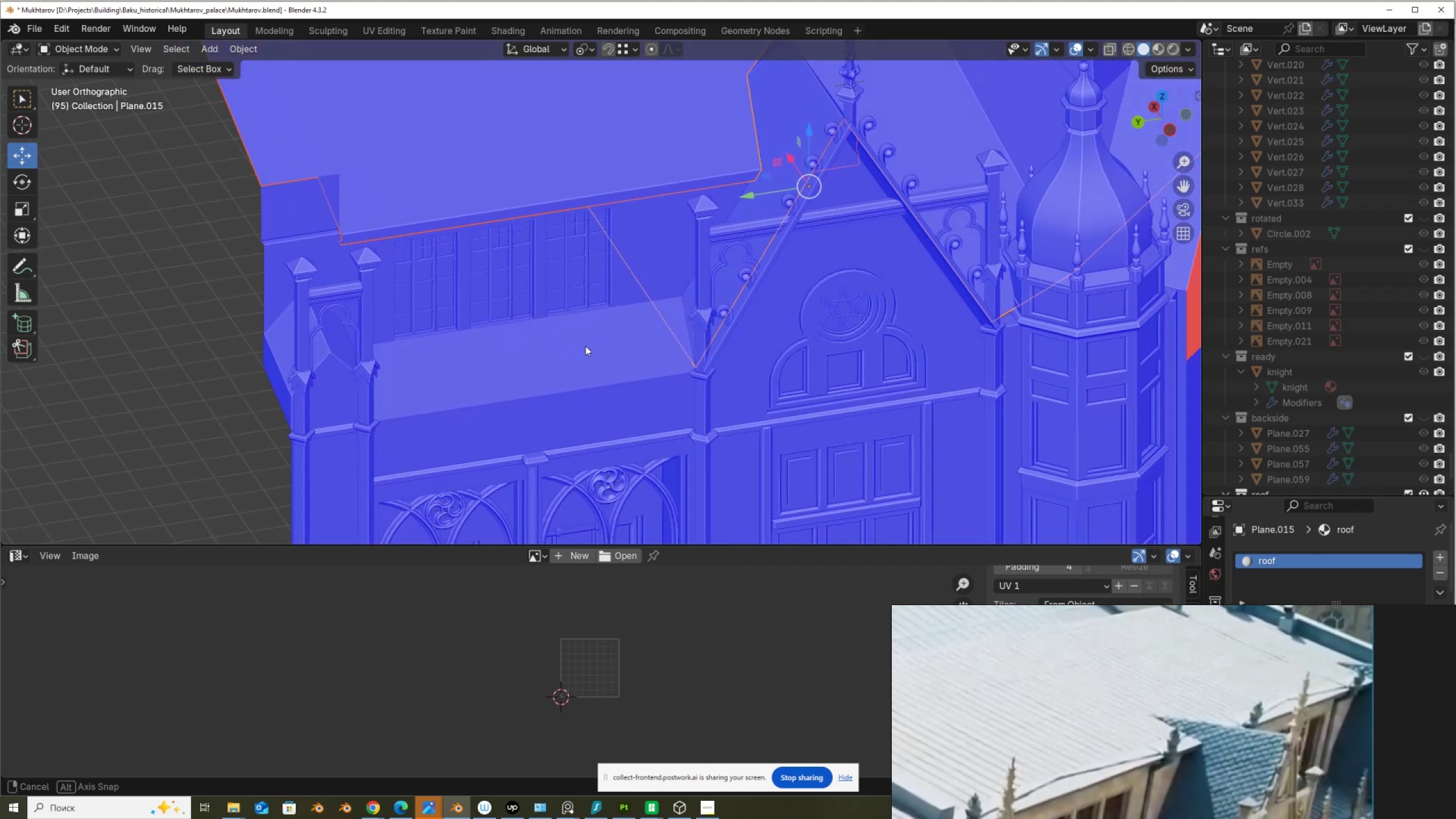 
scroll: coordinate [565, 346], scroll_direction: up, amount: 4.0
 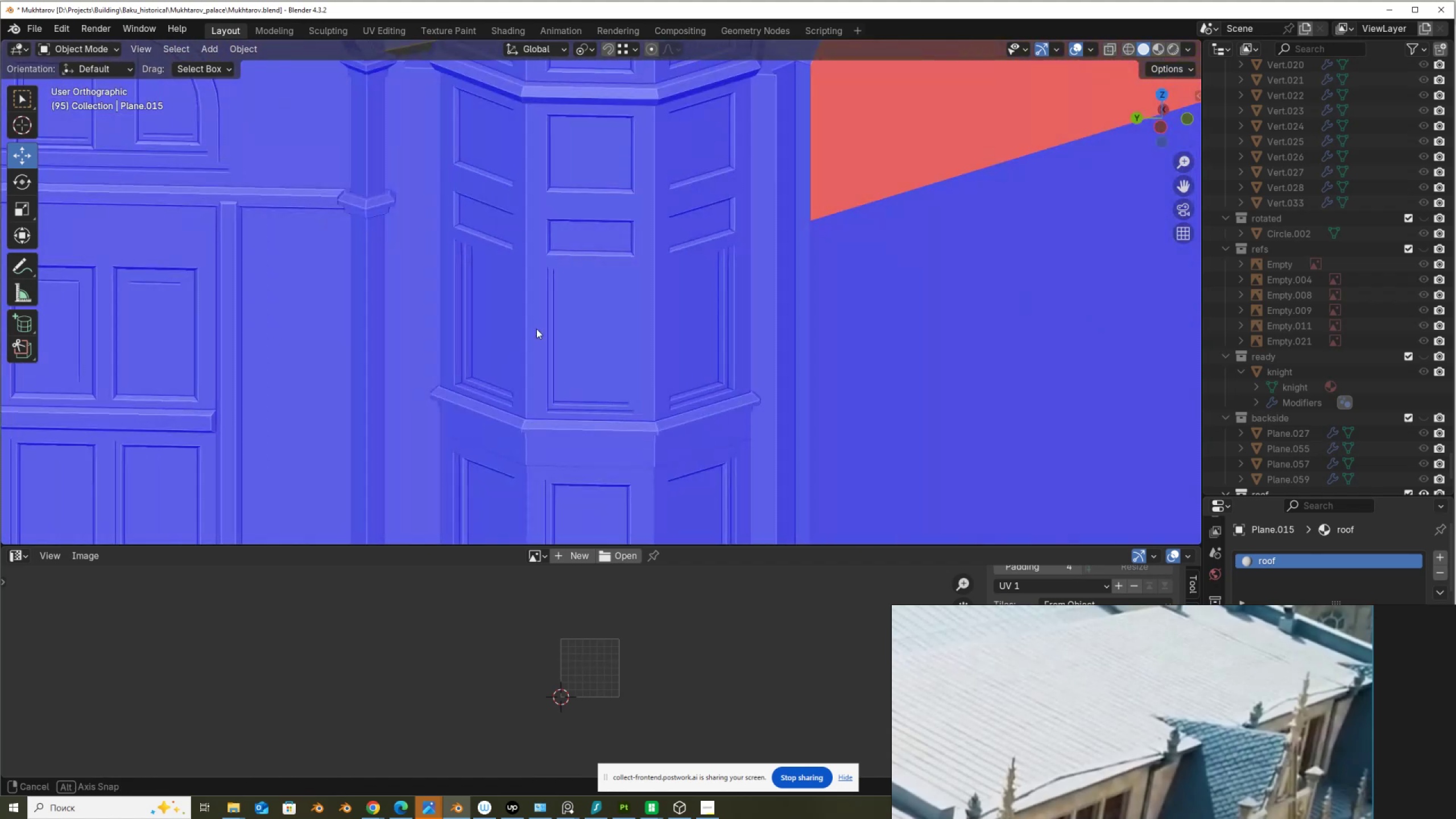 
hold_key(key=ShiftLeft, duration=0.65)
 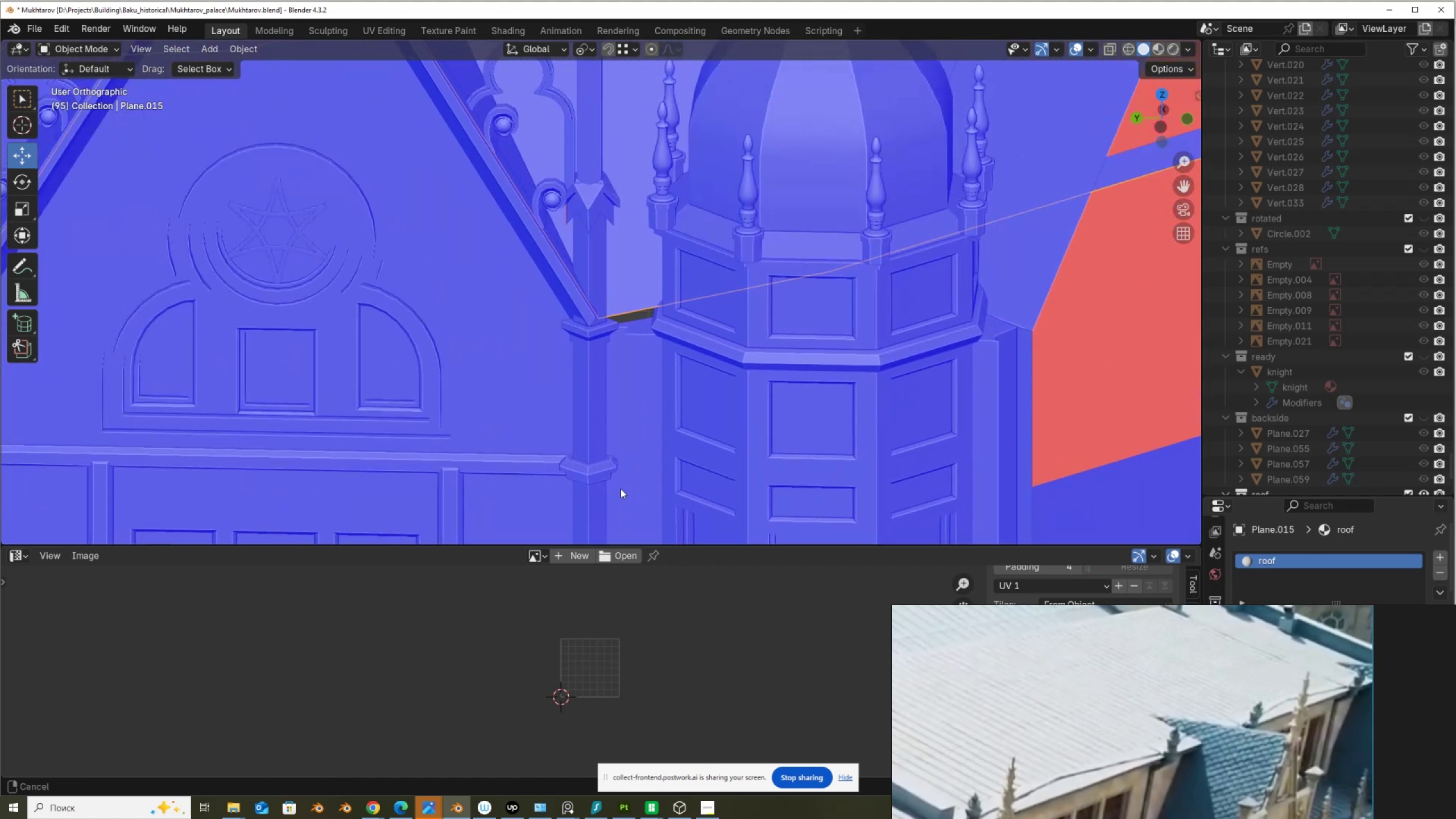 
scroll: coordinate [653, 387], scroll_direction: up, amount: 4.0
 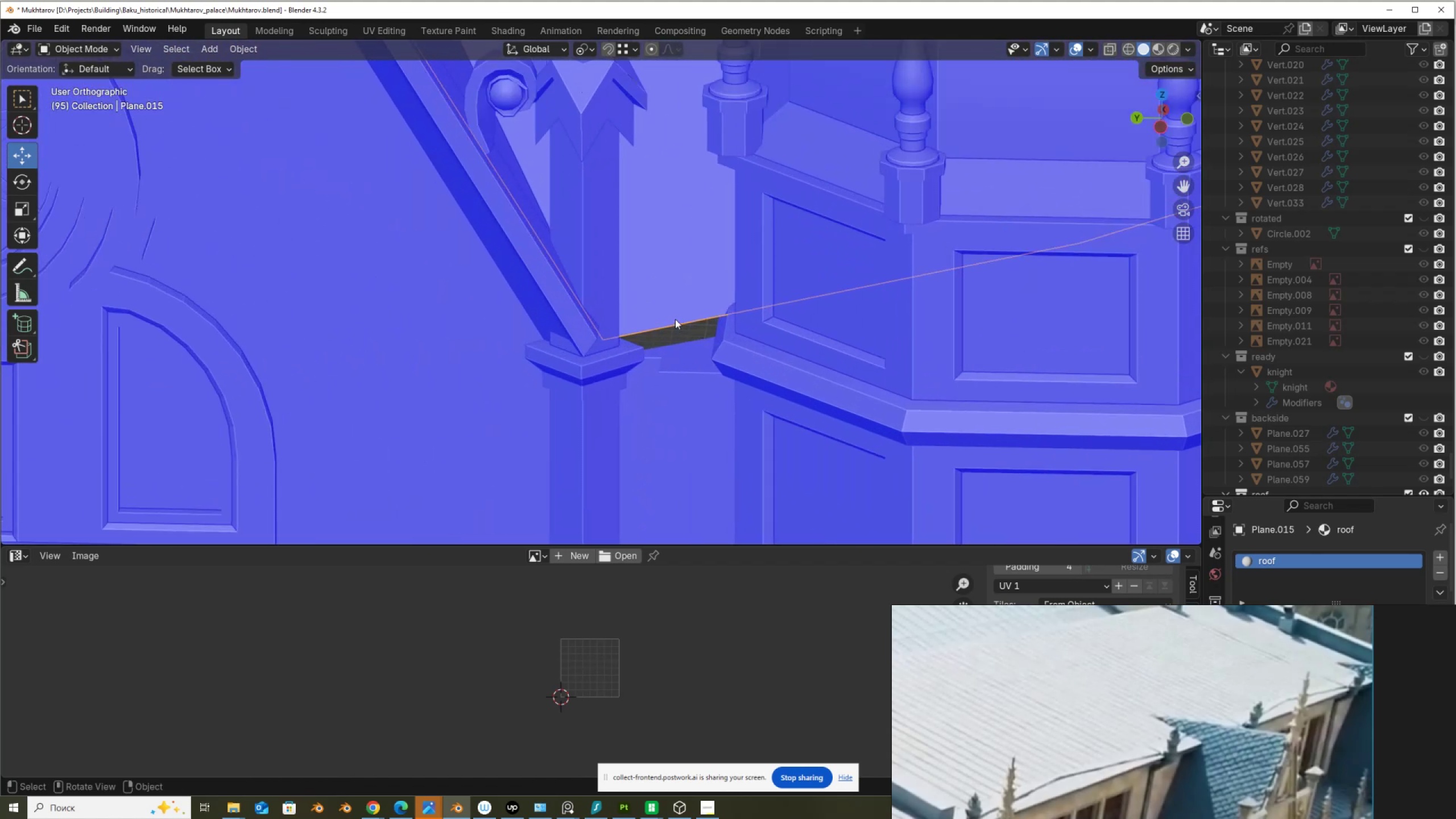 
left_click([675, 319])
 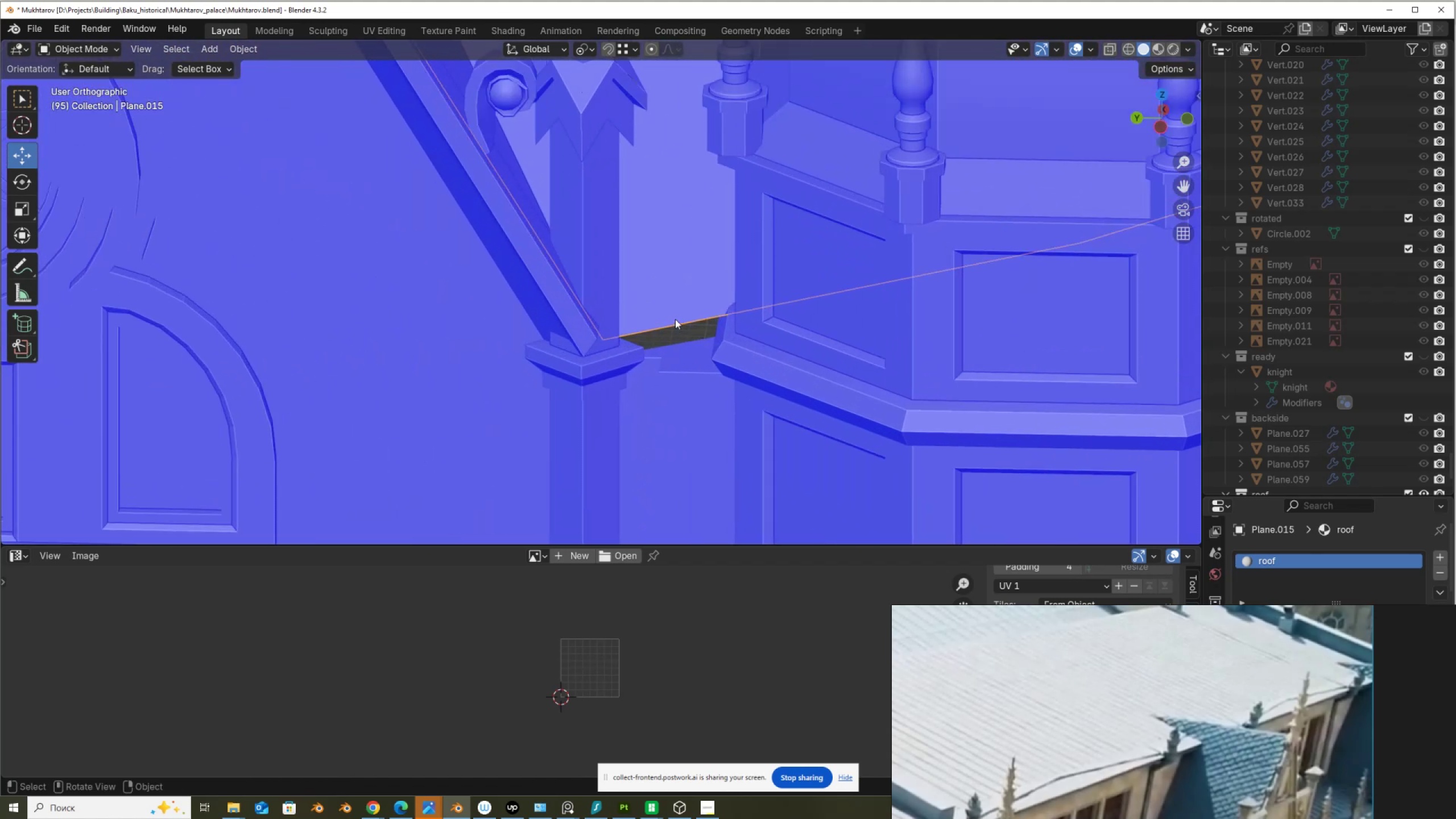 
key(Tab)
 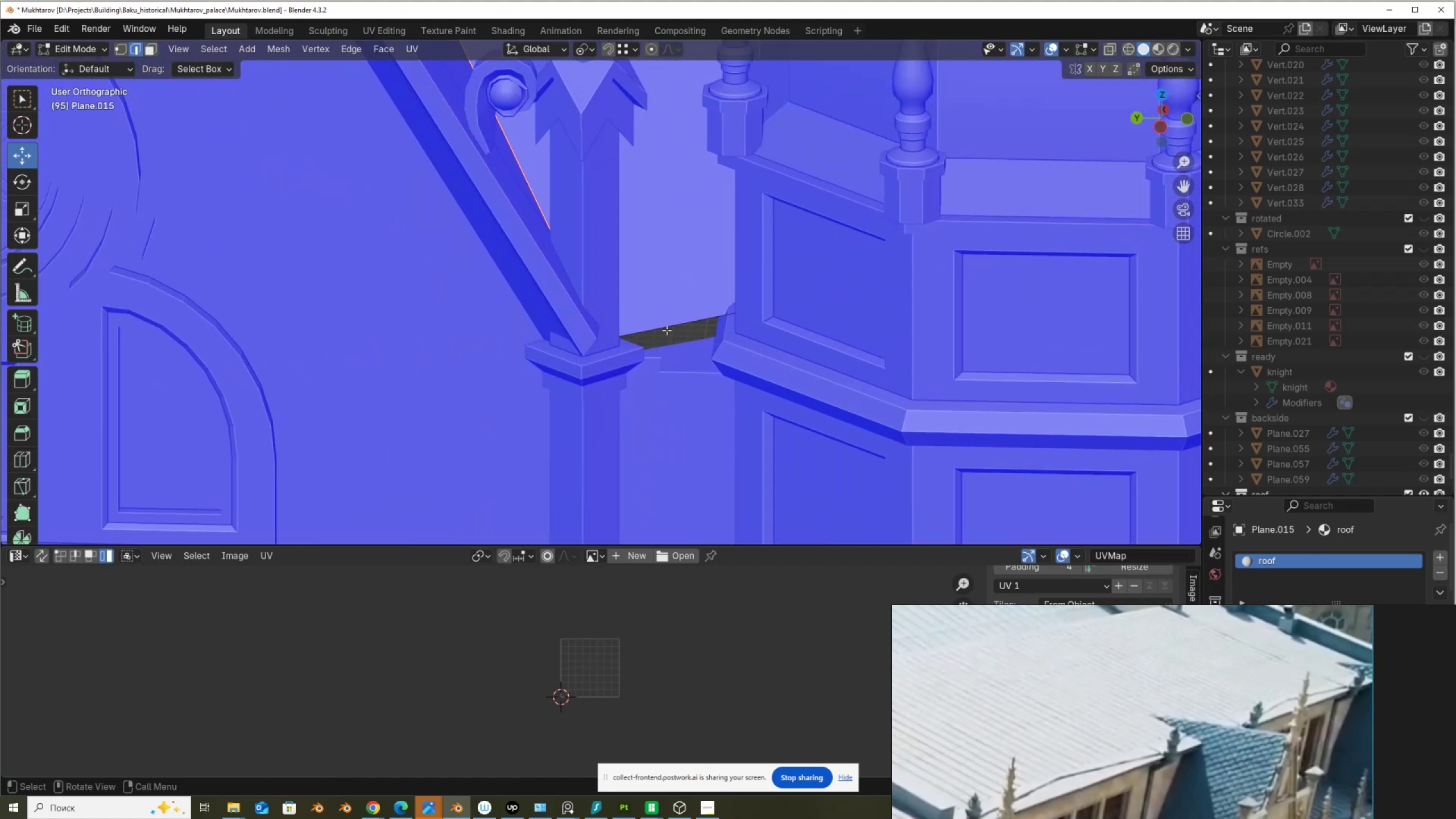 
key(Alt+AltLeft)
 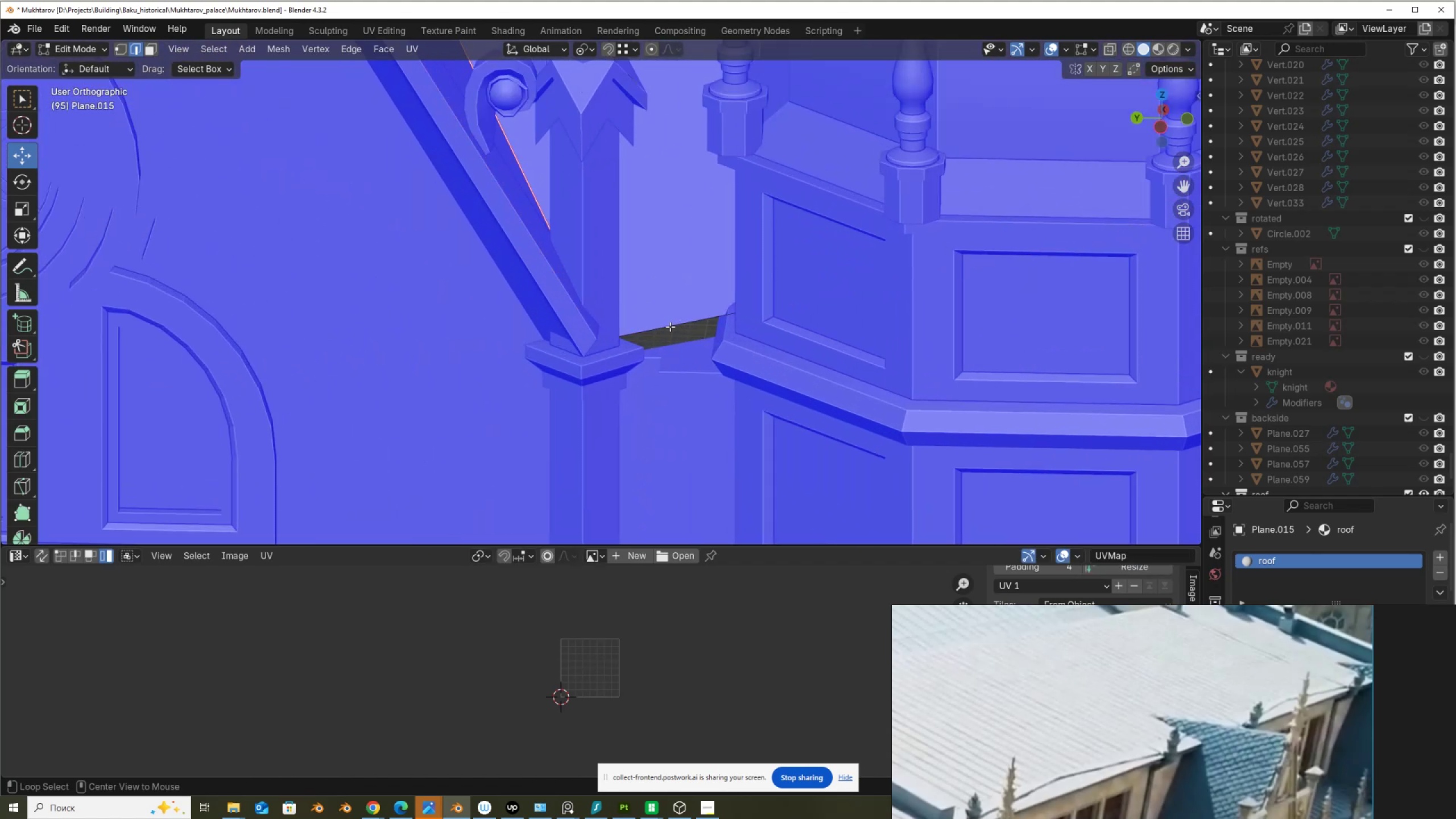 
left_click([670, 326])
 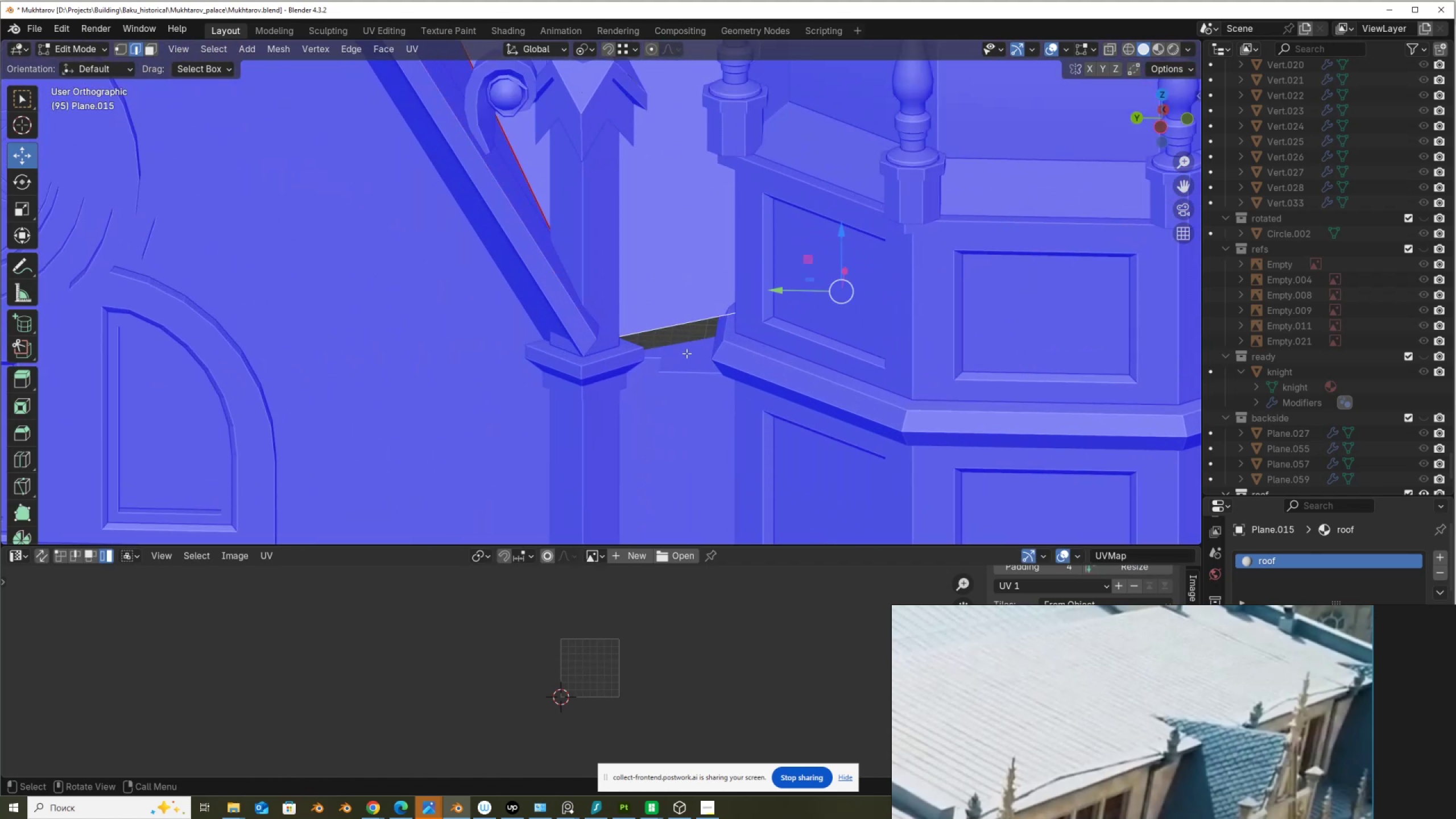 
type(gg)
 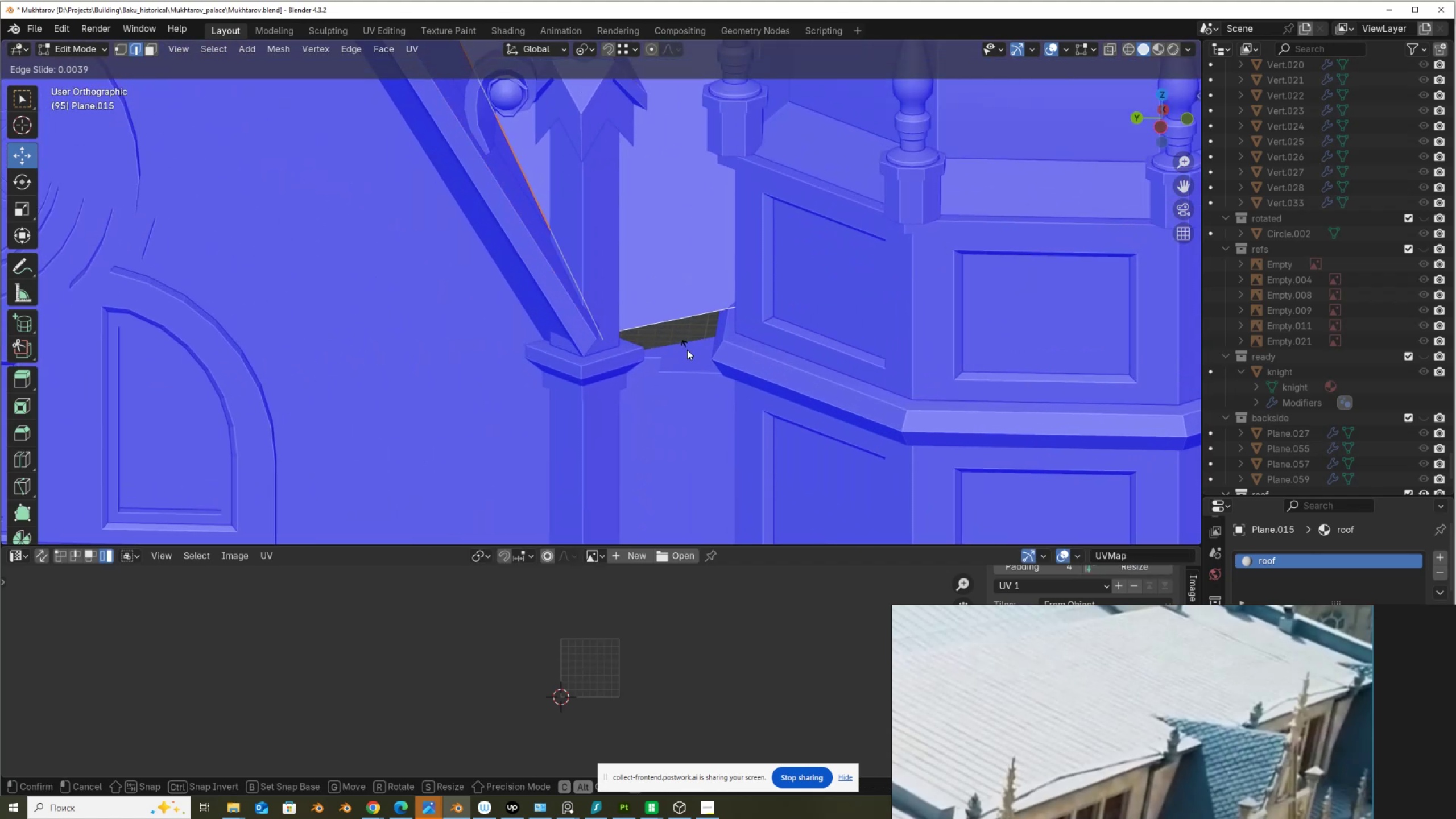 
hold_key(key=AltLeft, duration=1.52)
 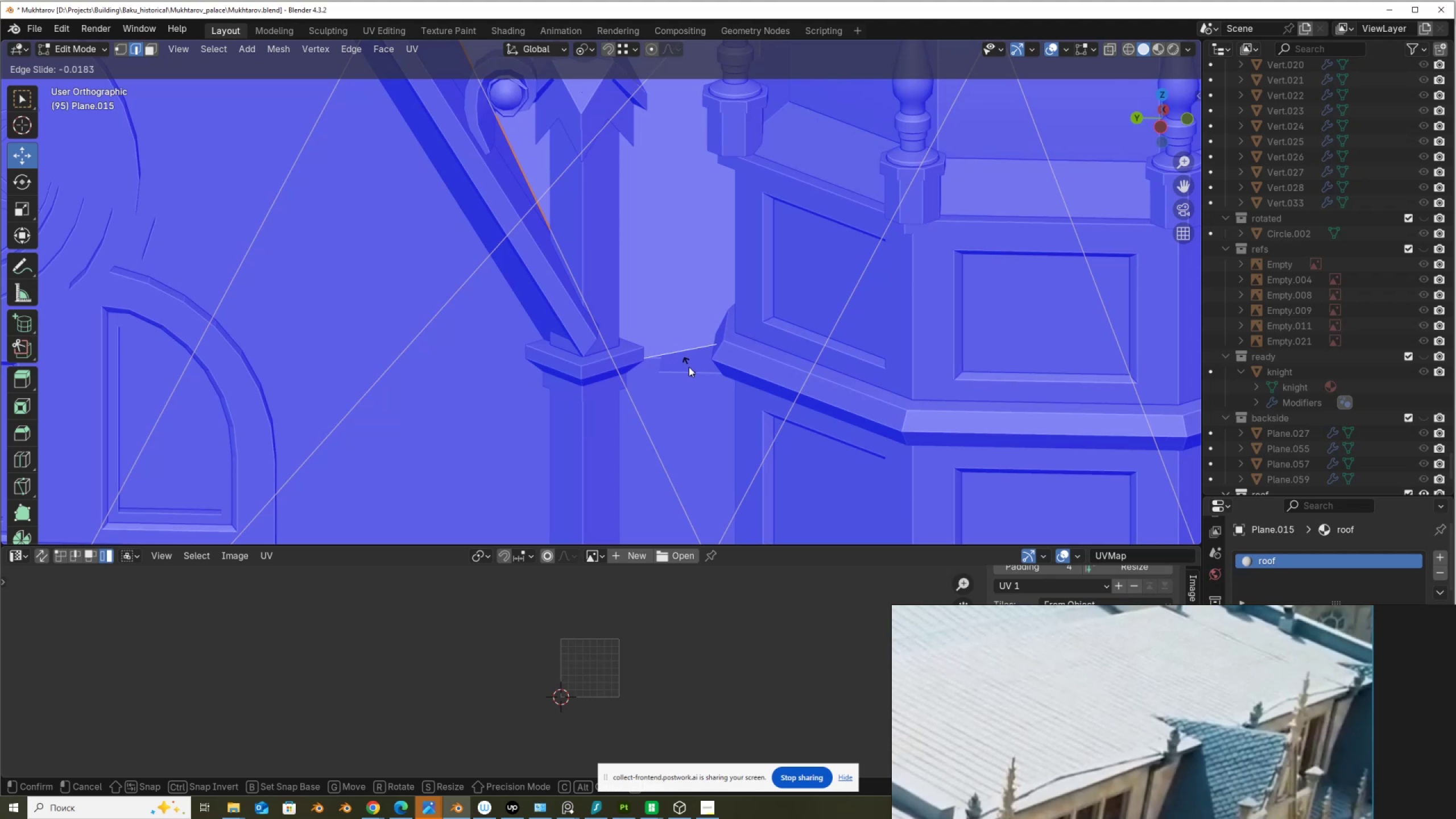 
hold_key(key=AltLeft, duration=1.01)
left_click([690, 366])
 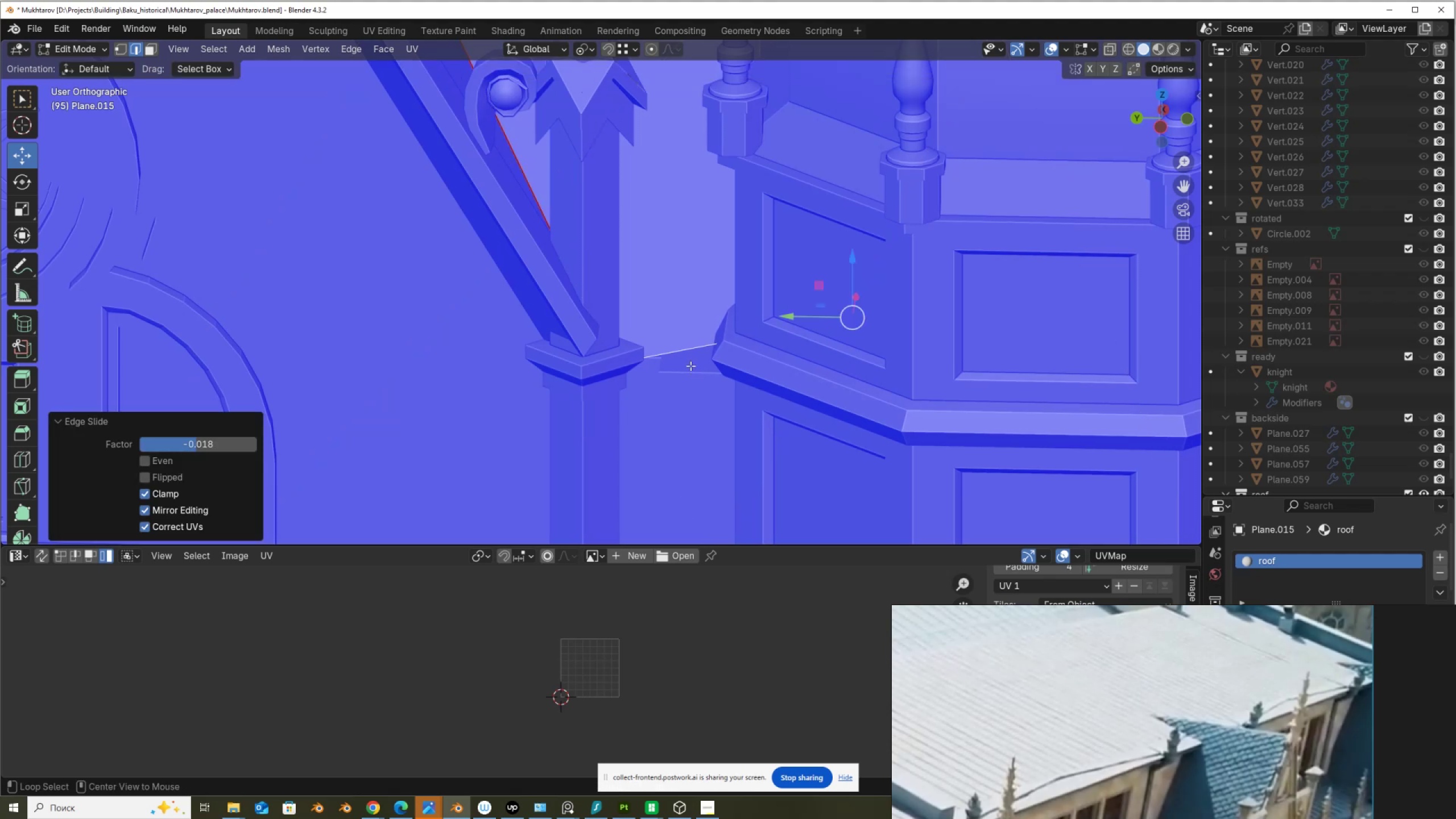 
scroll: coordinate [690, 366], scroll_direction: up, amount: 1.0
 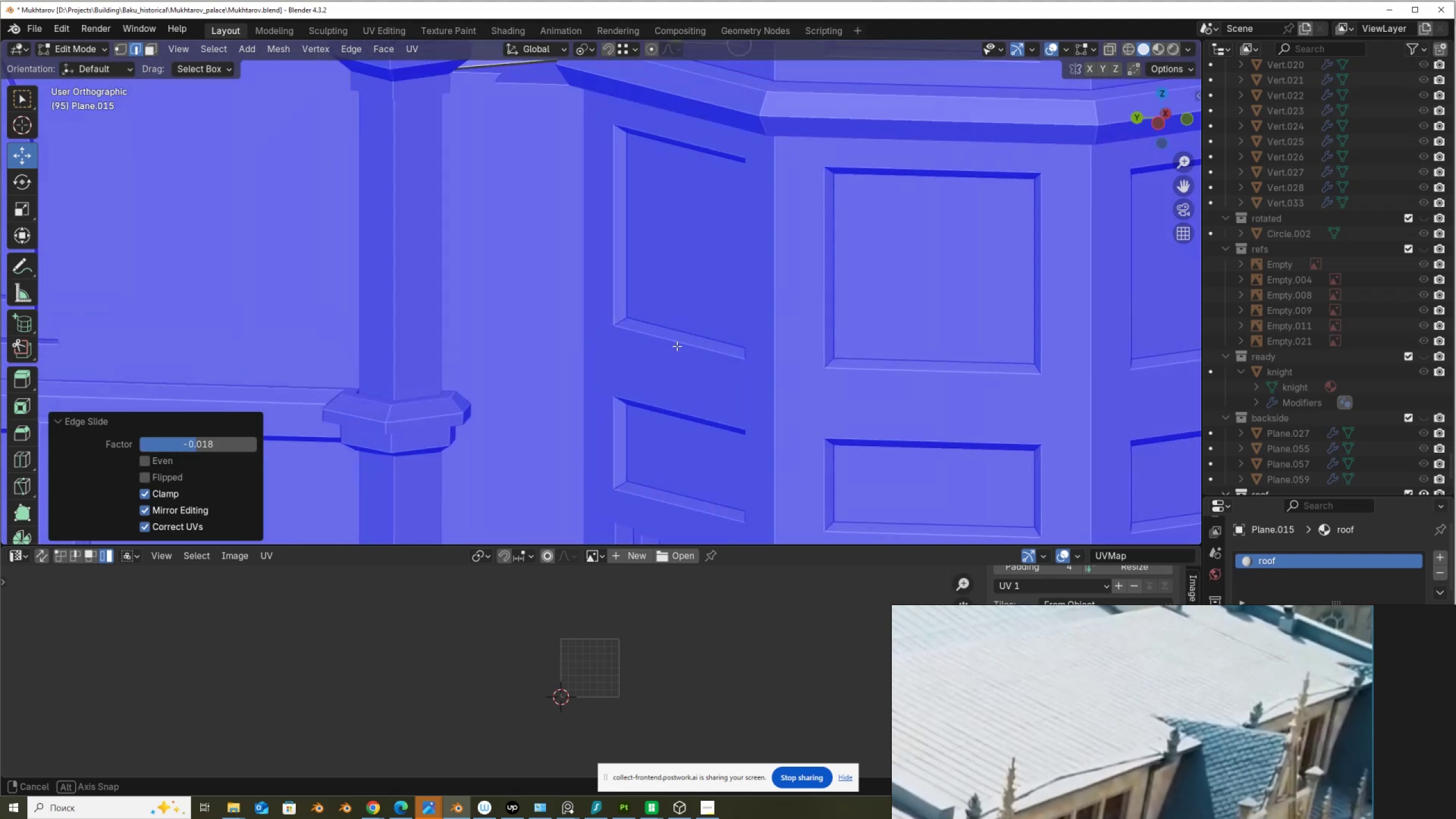 
hold_key(key=AltLeft, duration=0.36)
scroll: coordinate [676, 322], scroll_direction: down, amount: 1.0
 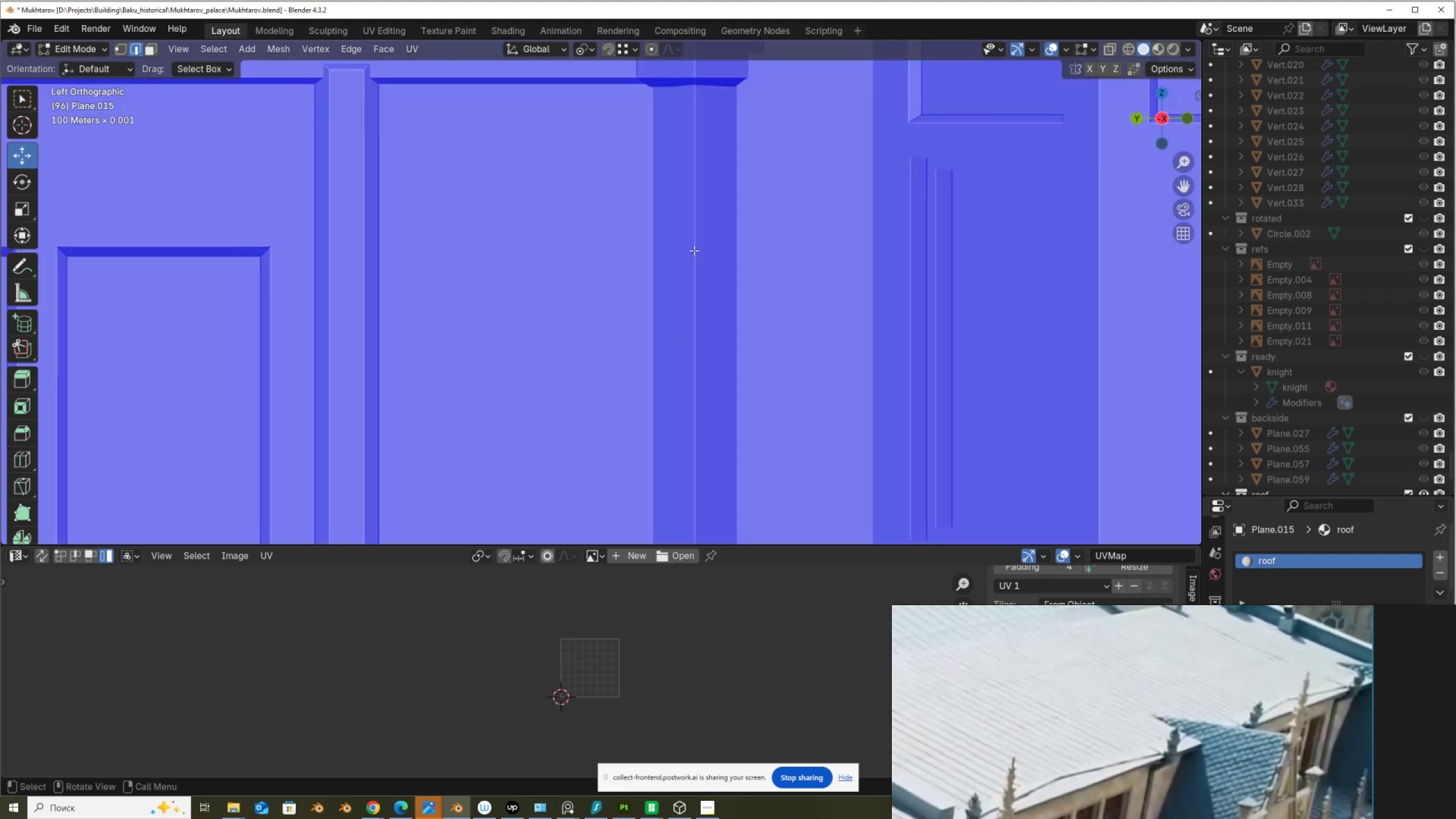 
hold_key(key=ShiftLeft, duration=1.46)
 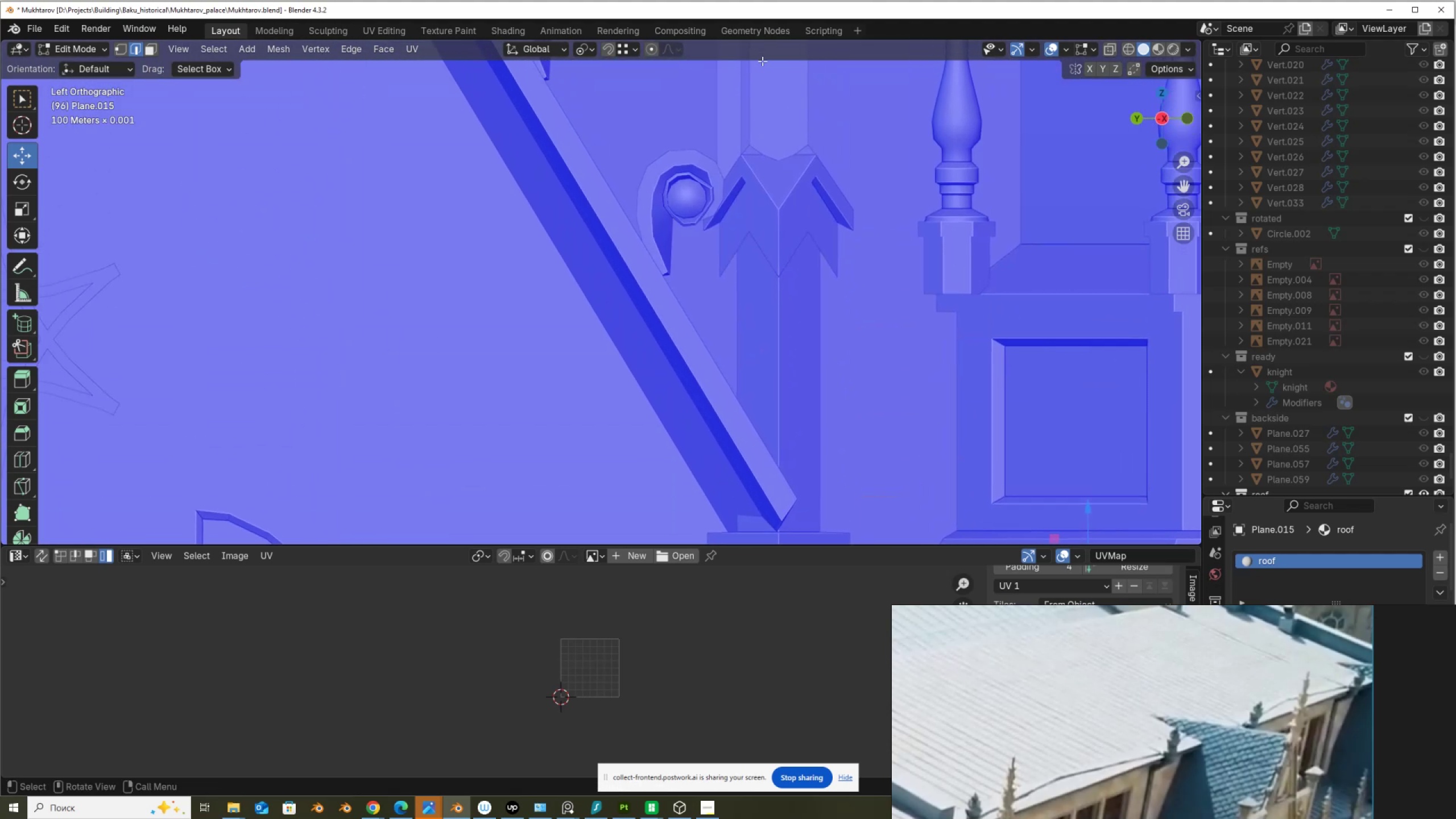 
scroll: coordinate [768, 108], scroll_direction: down, amount: 3.0
 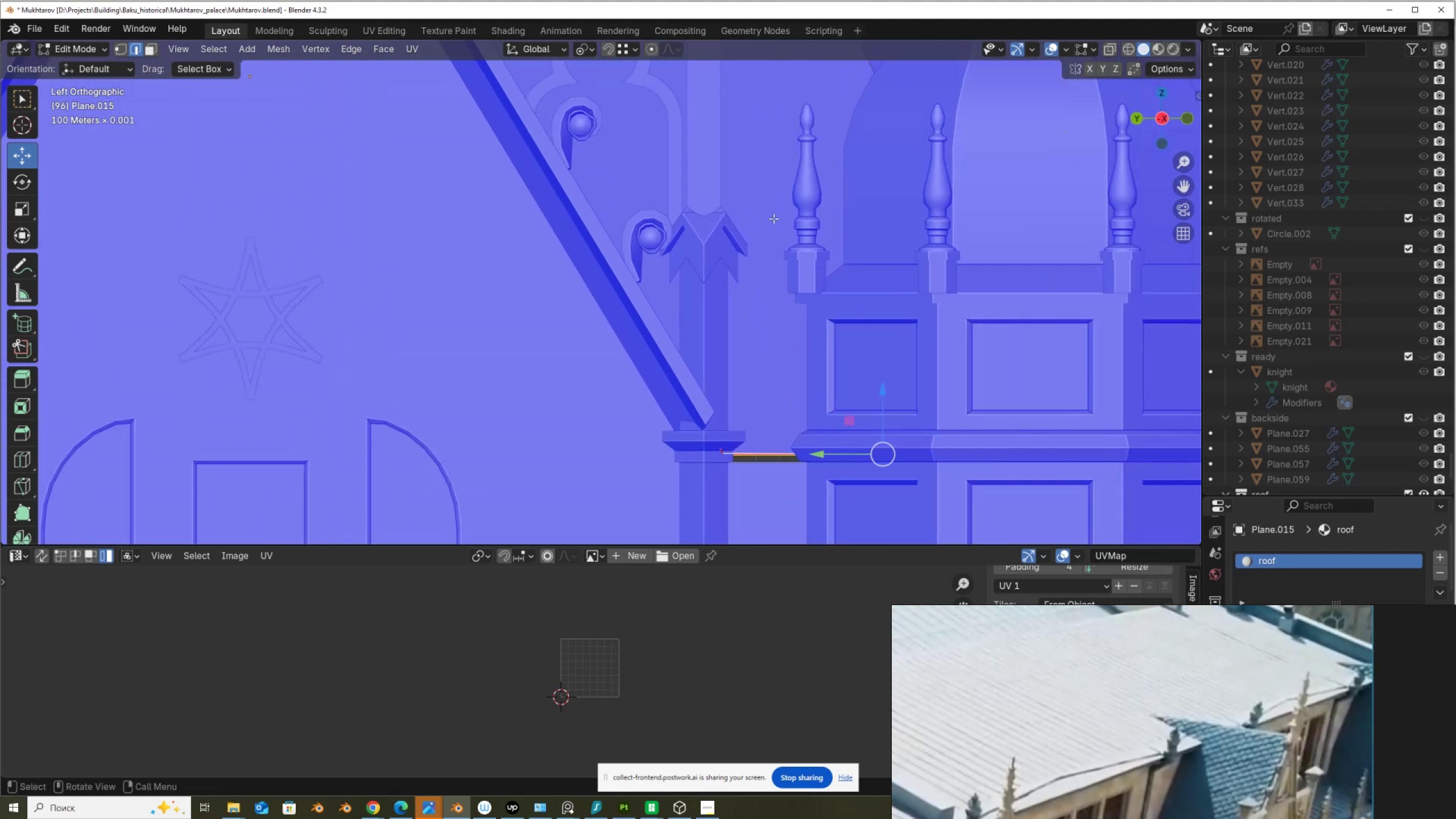 
hold_key(key=ShiftLeft, duration=0.58)
scroll: coordinate [604, 220], scroll_direction: up, amount: 4.0
 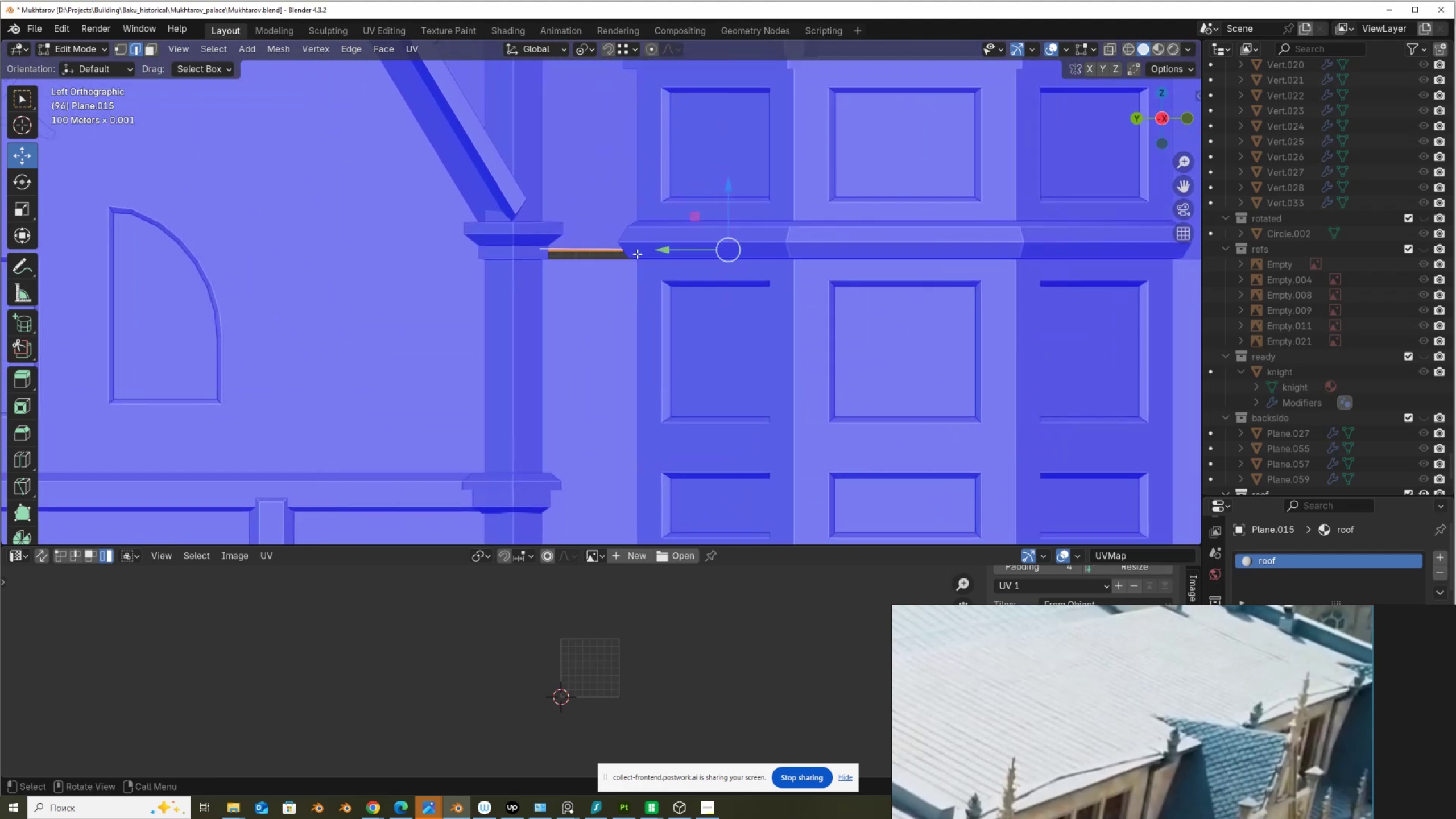 
key(Control+ControlLeft)
 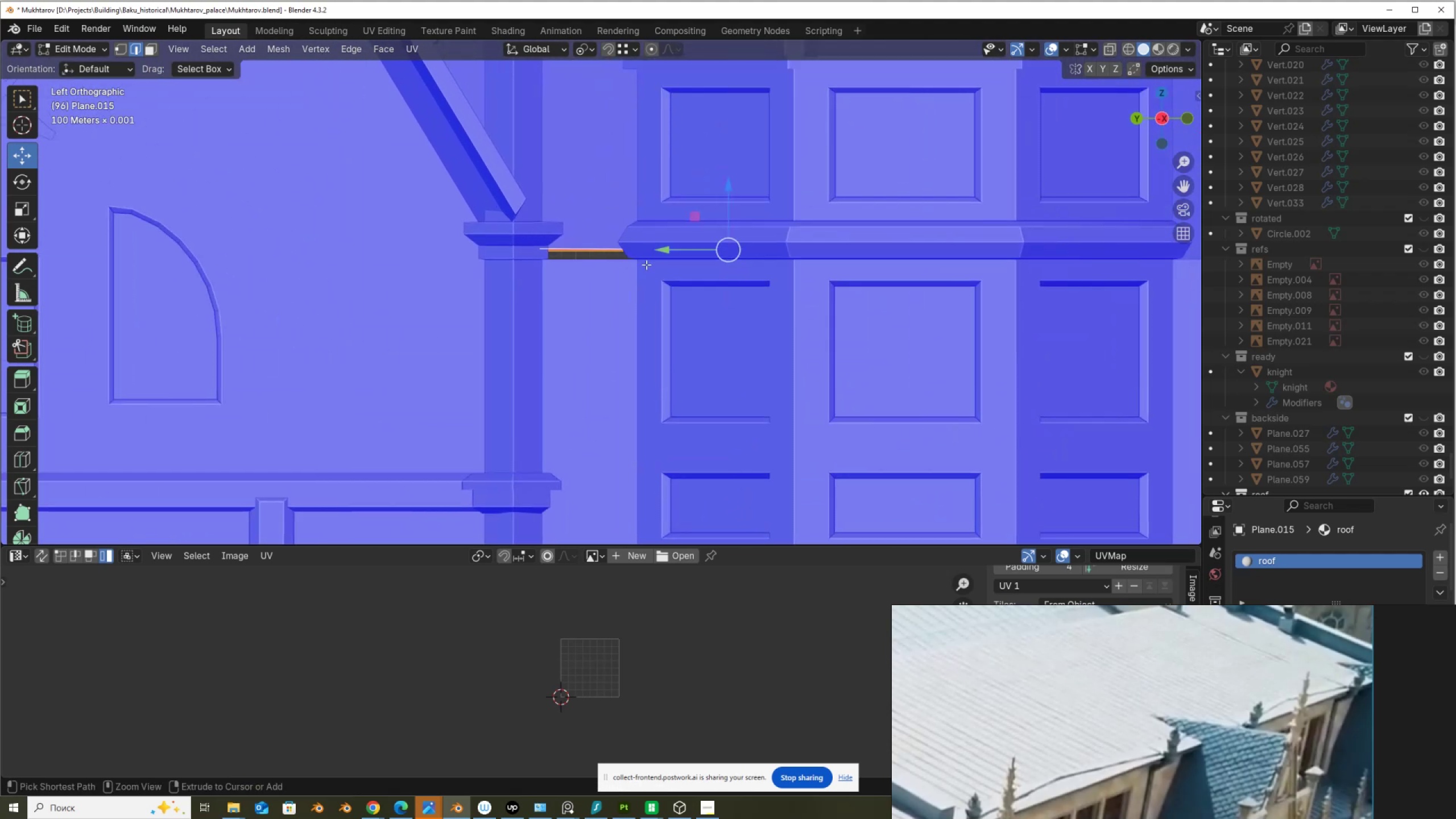 
key(Z)
 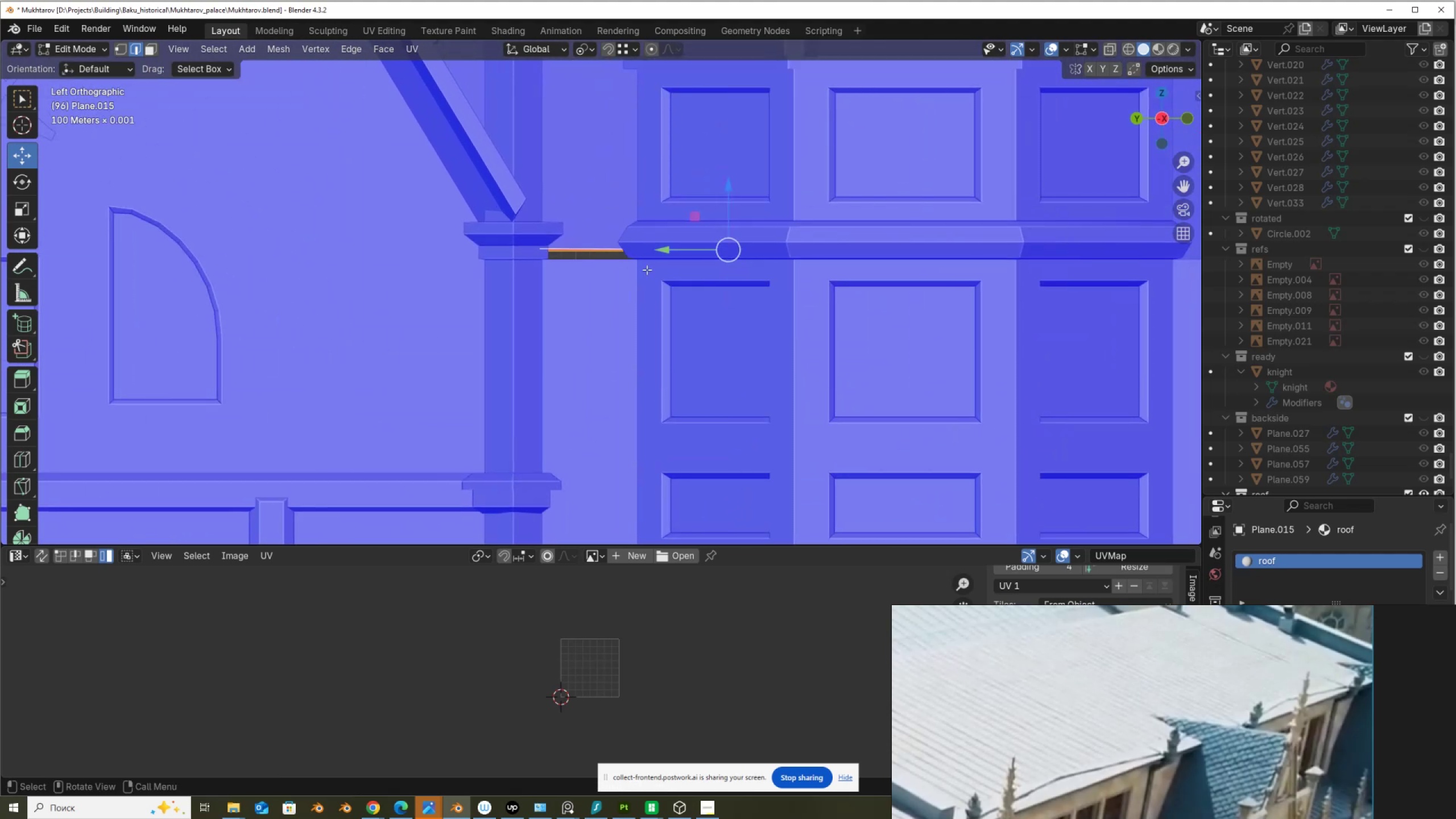 
key(Control+ControlLeft)
 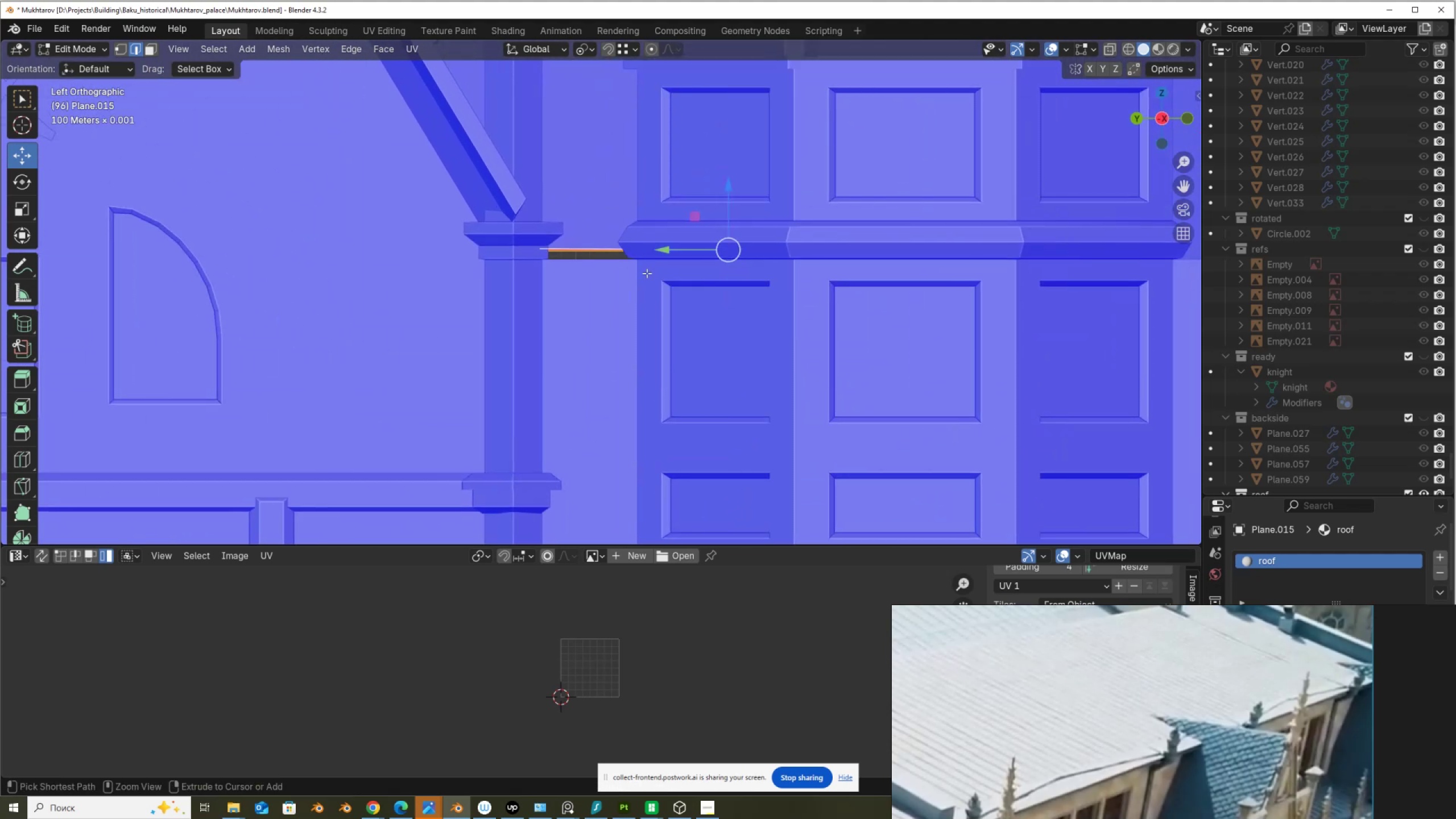 
key(Control+Z)
 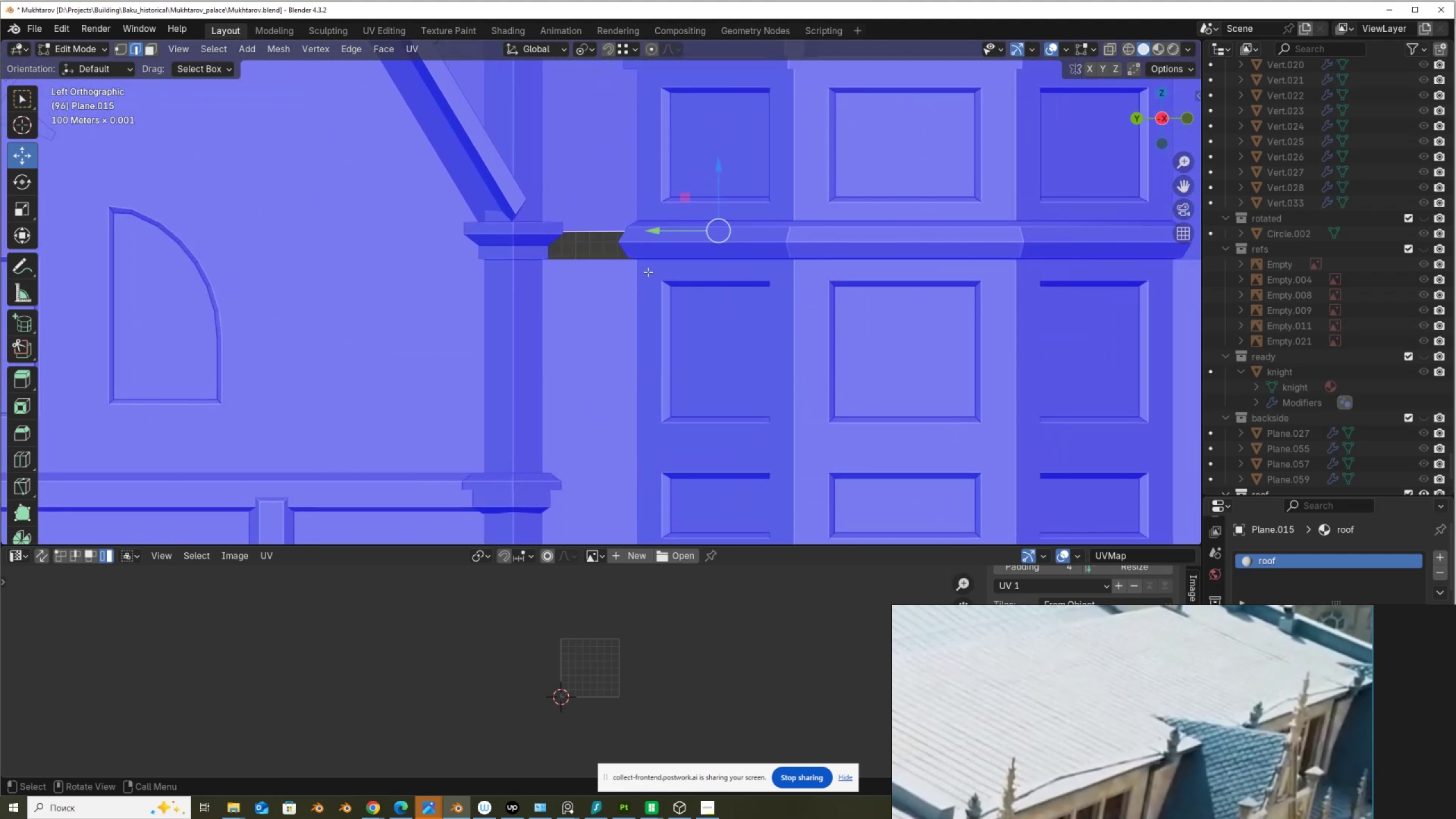 
type(gg)
 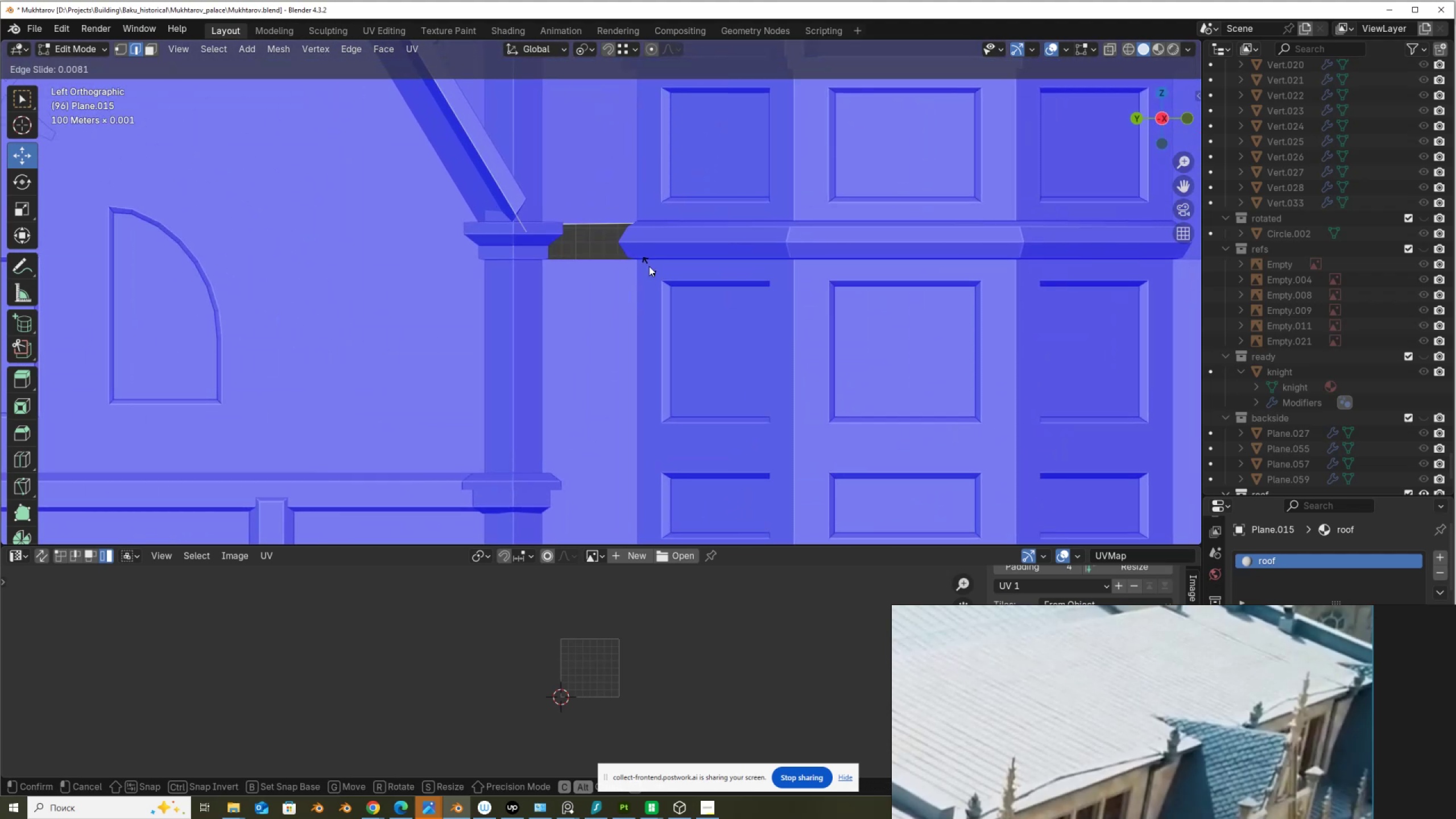 
hold_key(key=AltLeft, duration=1.53)
 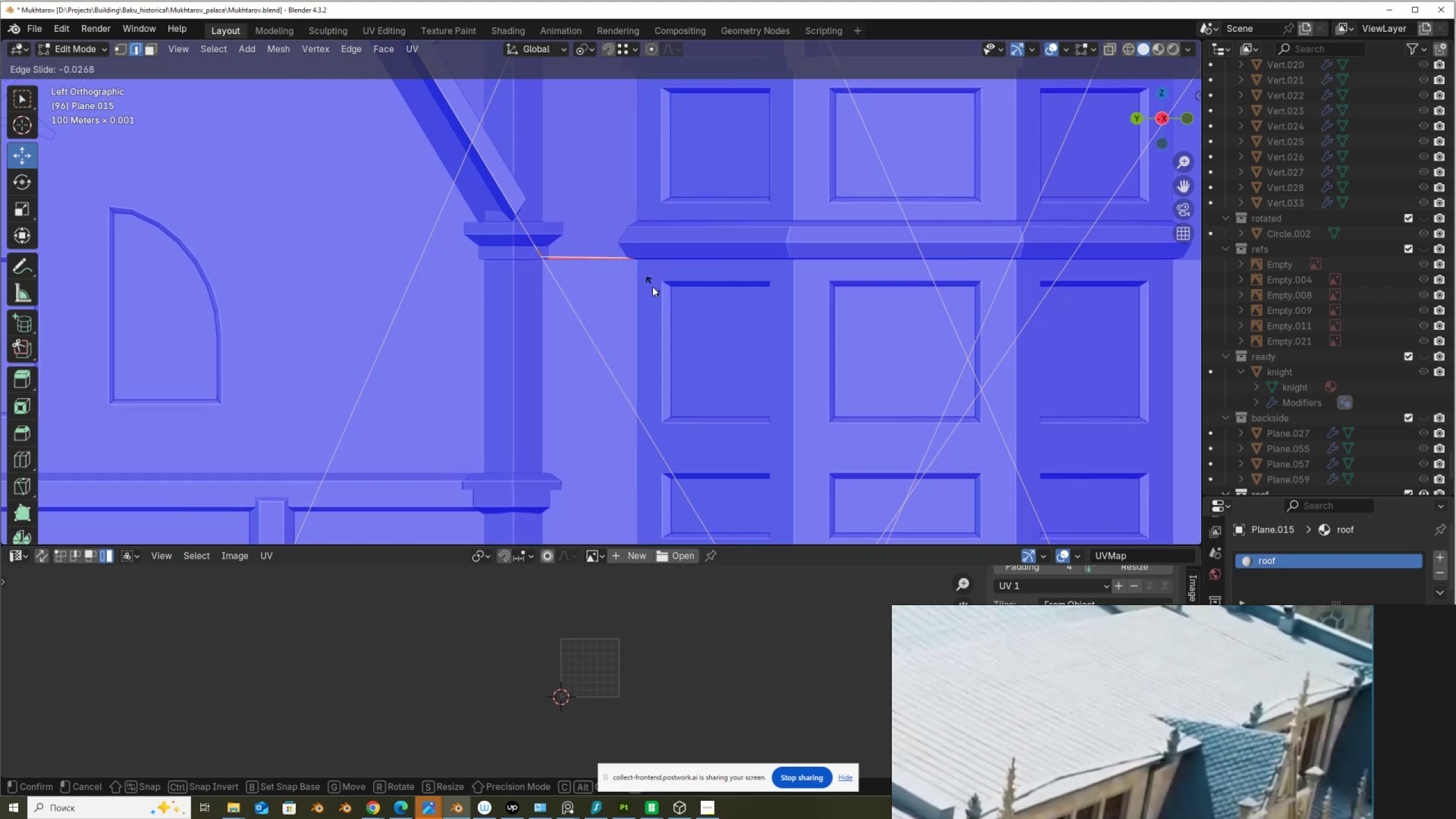 
hold_key(key=AltLeft, duration=1.07)
 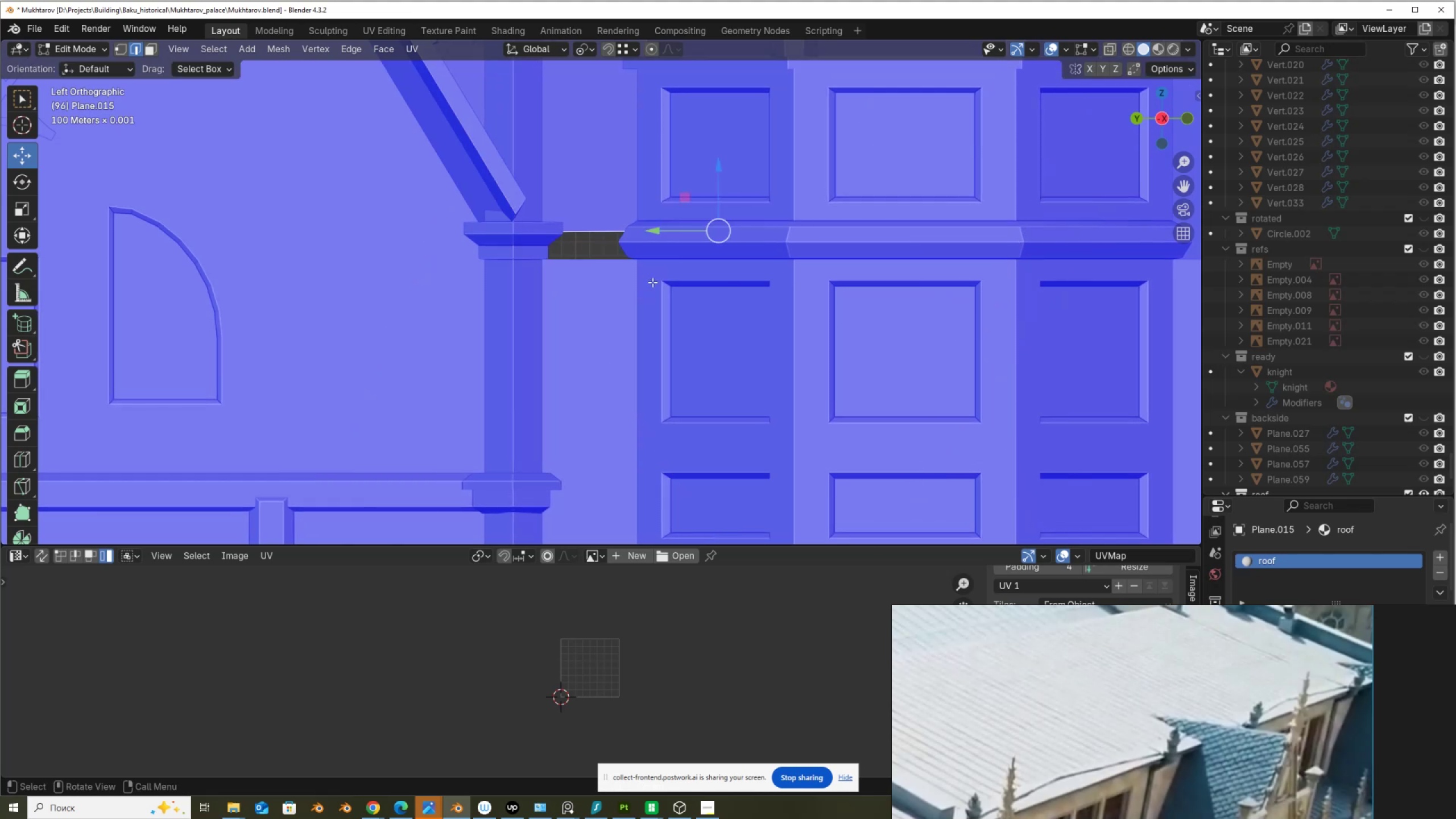 
right_click([652, 282])
 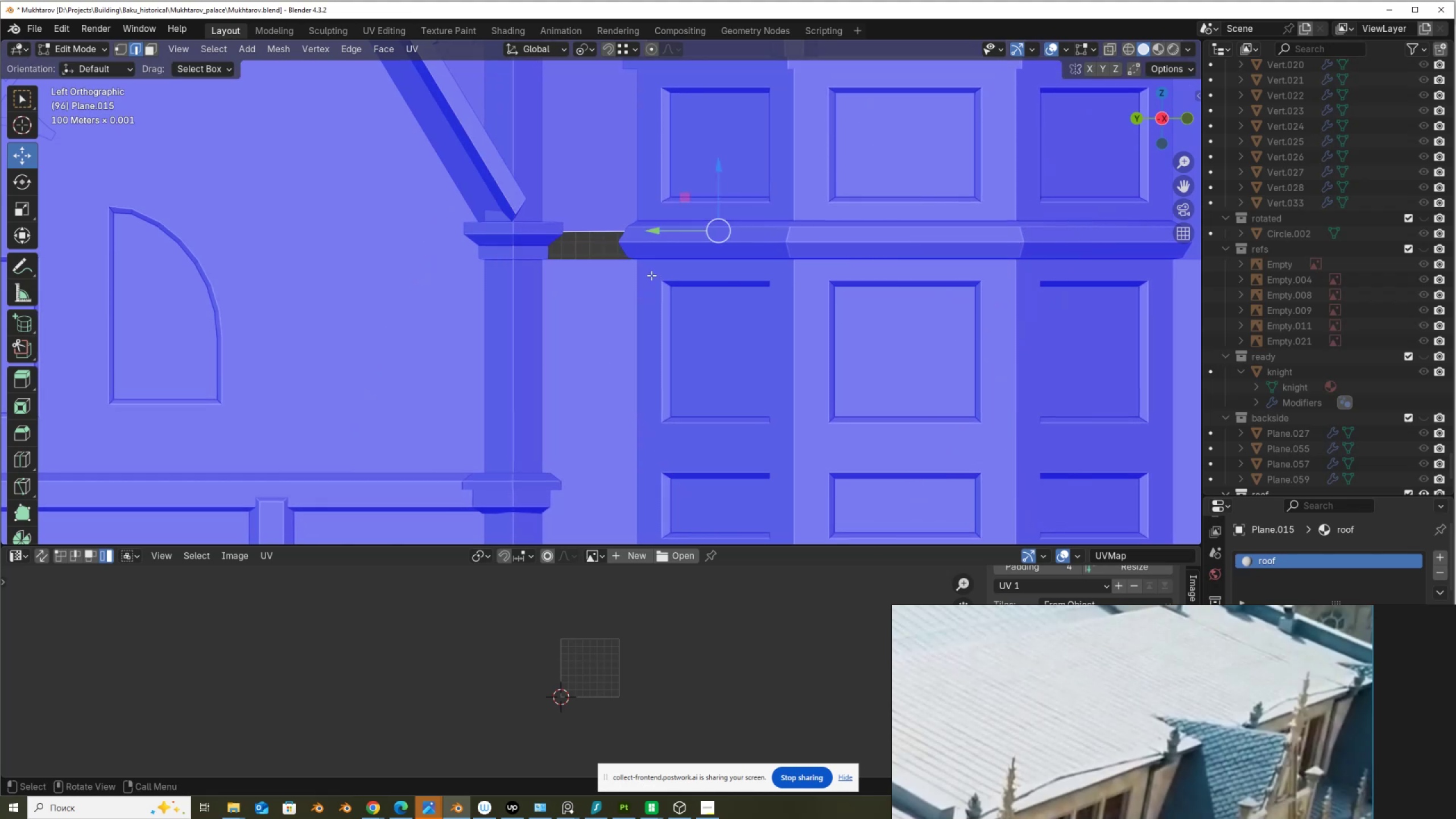 
scroll: coordinate [651, 275], scroll_direction: down, amount: 3.0
 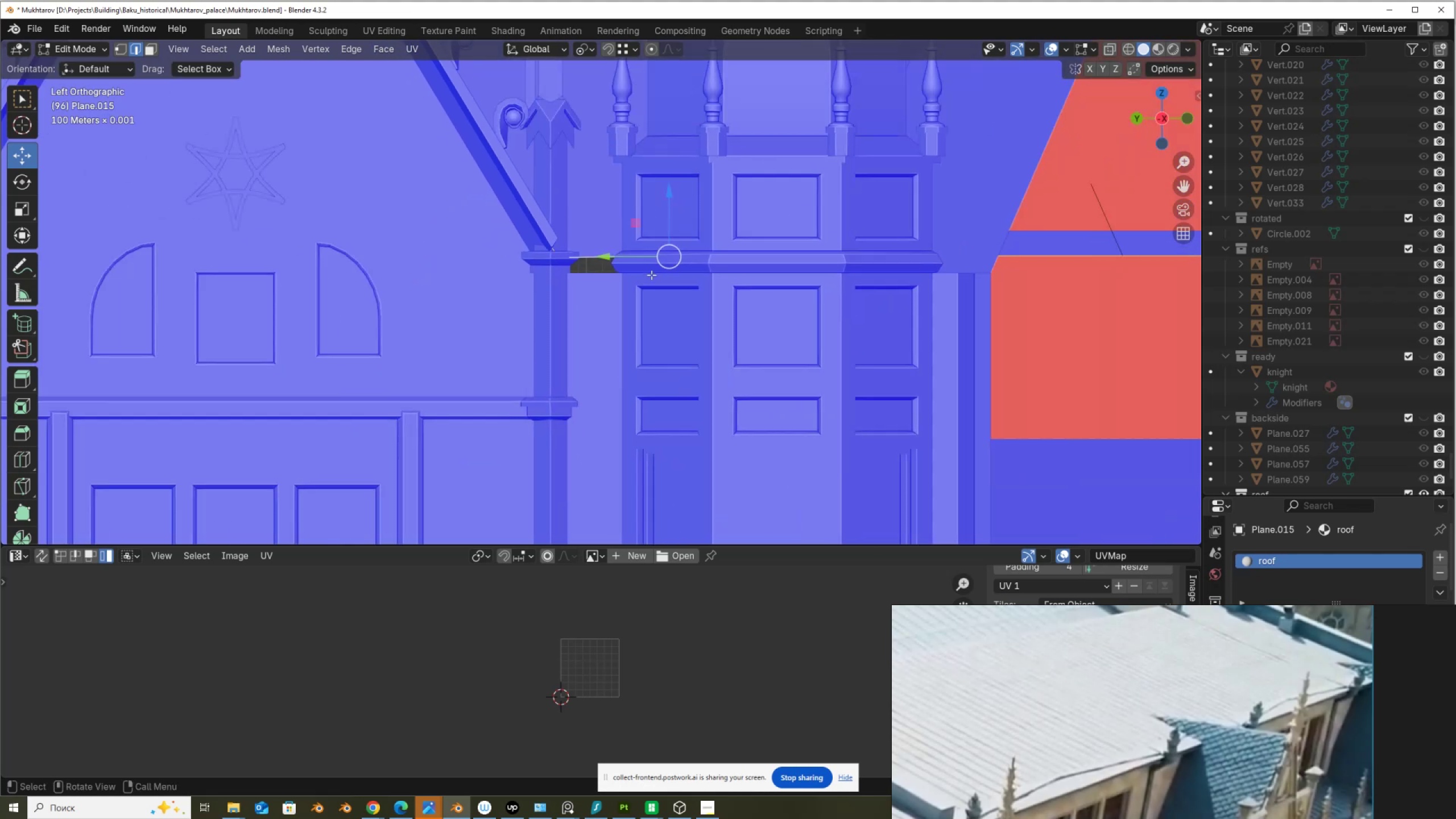 
key(Alt+AltLeft)
 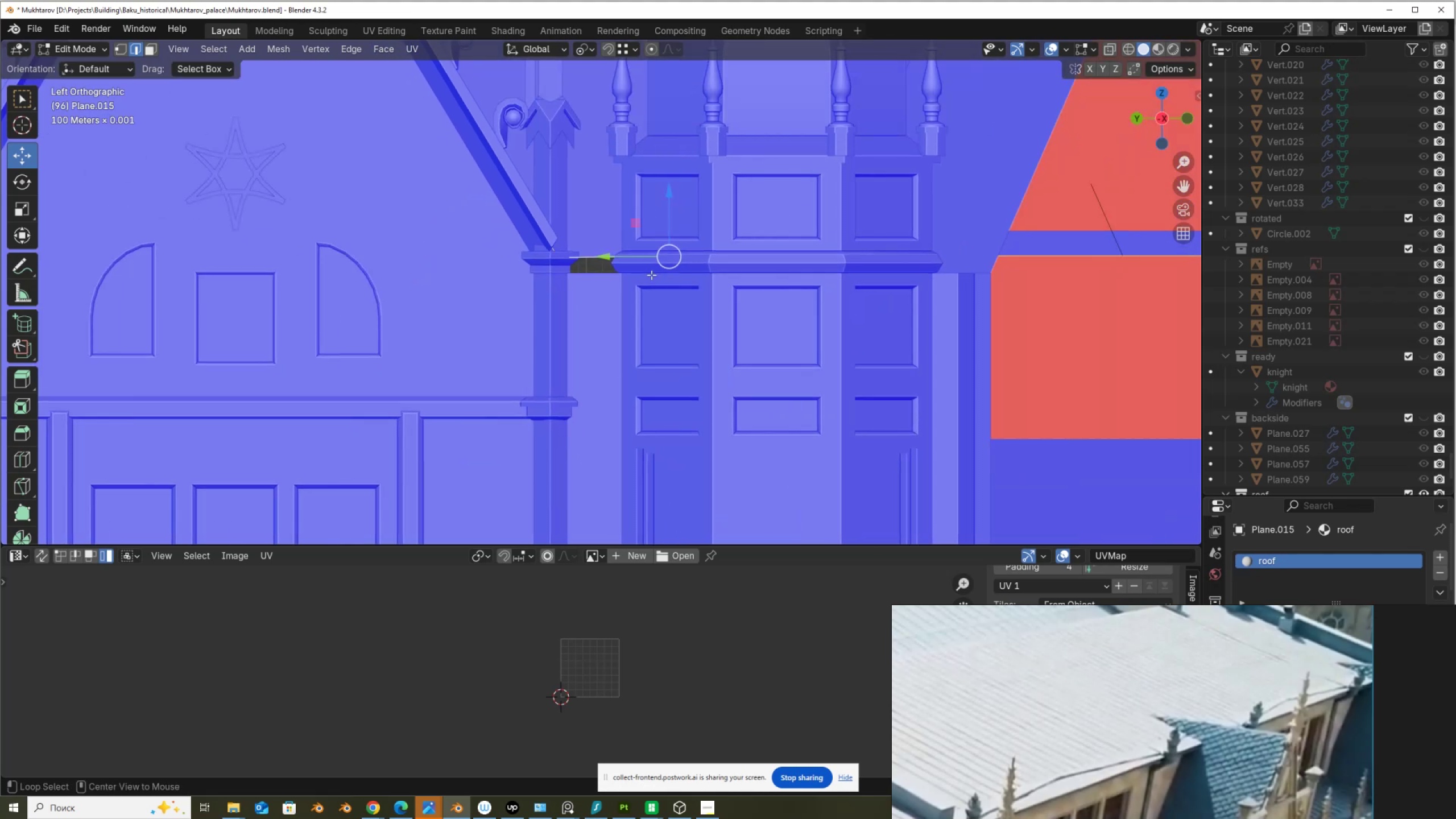 
key(Alt+Z)
 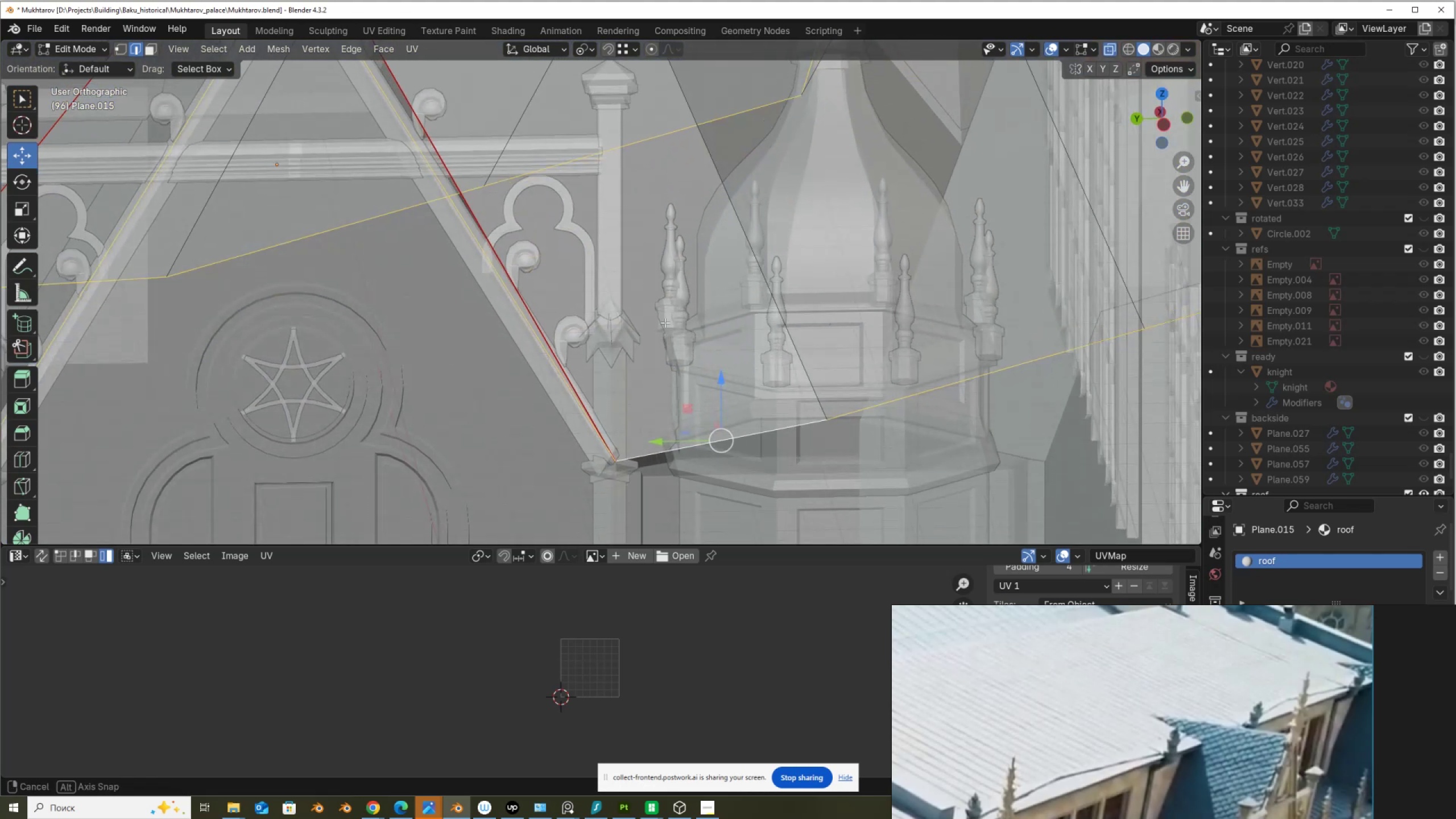 
scroll: coordinate [692, 302], scroll_direction: down, amount: 4.0
 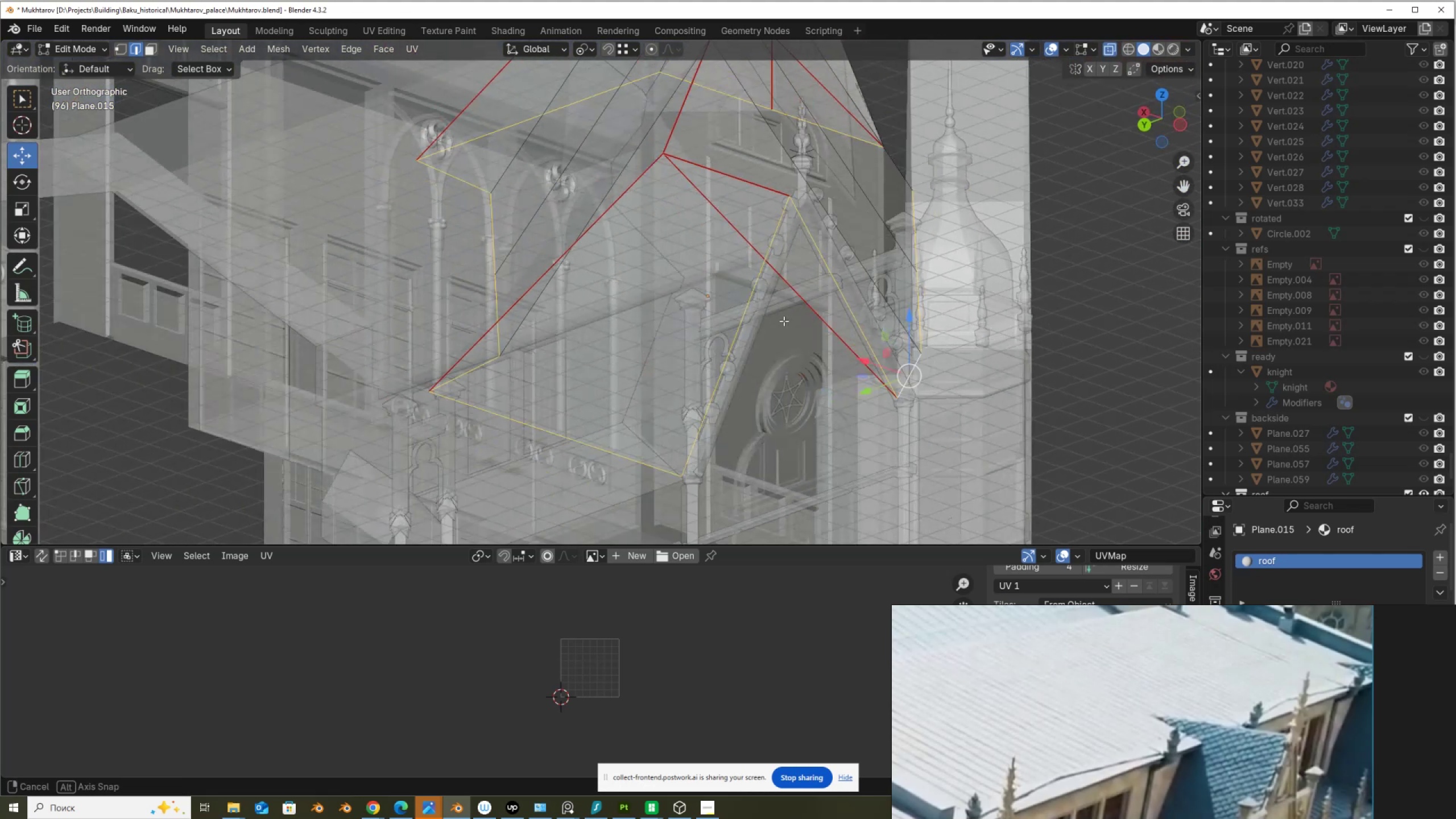 
hold_key(key=AltLeft, duration=0.7)
 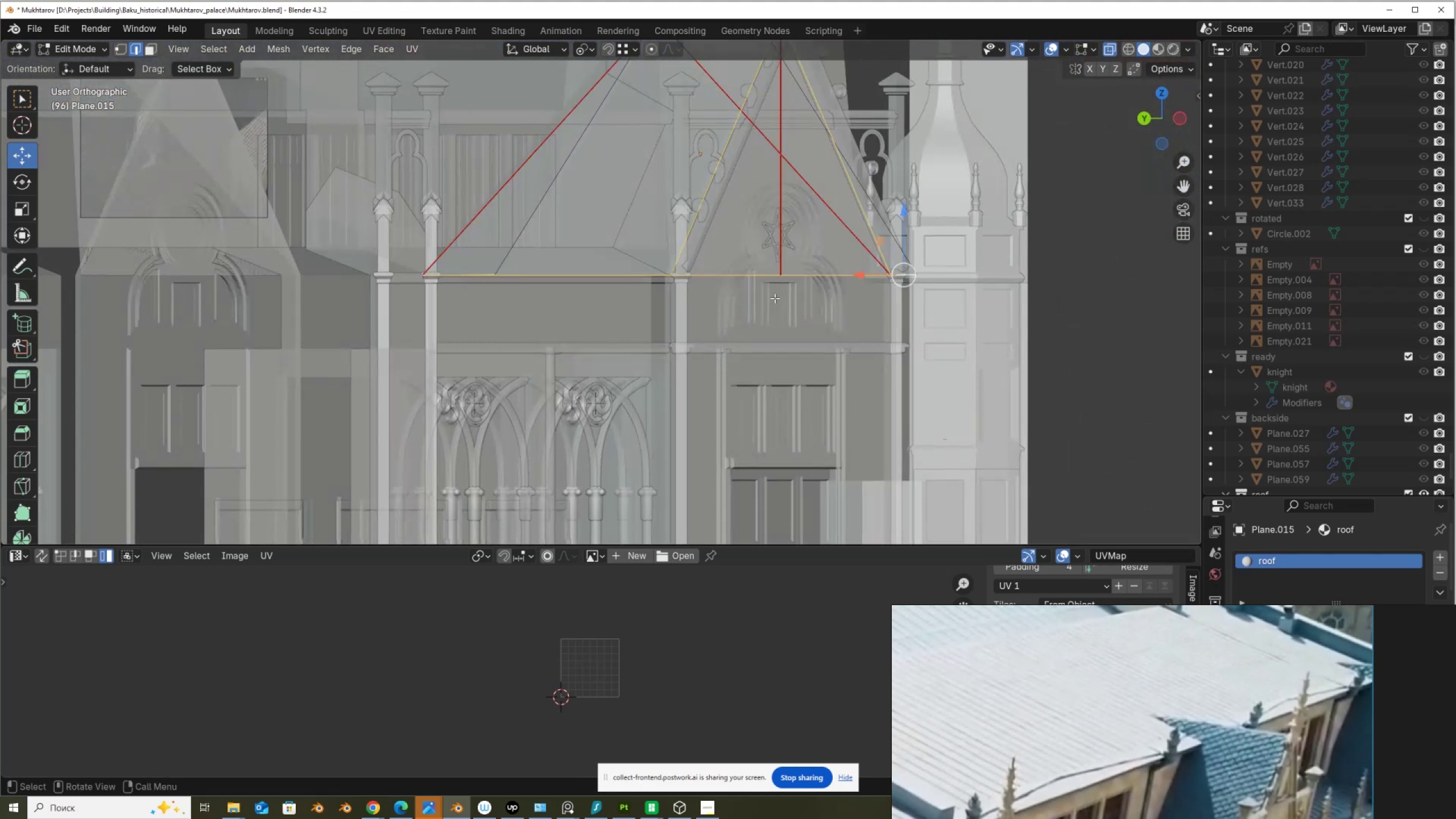 
scroll: coordinate [775, 298], scroll_direction: up, amount: 2.0
 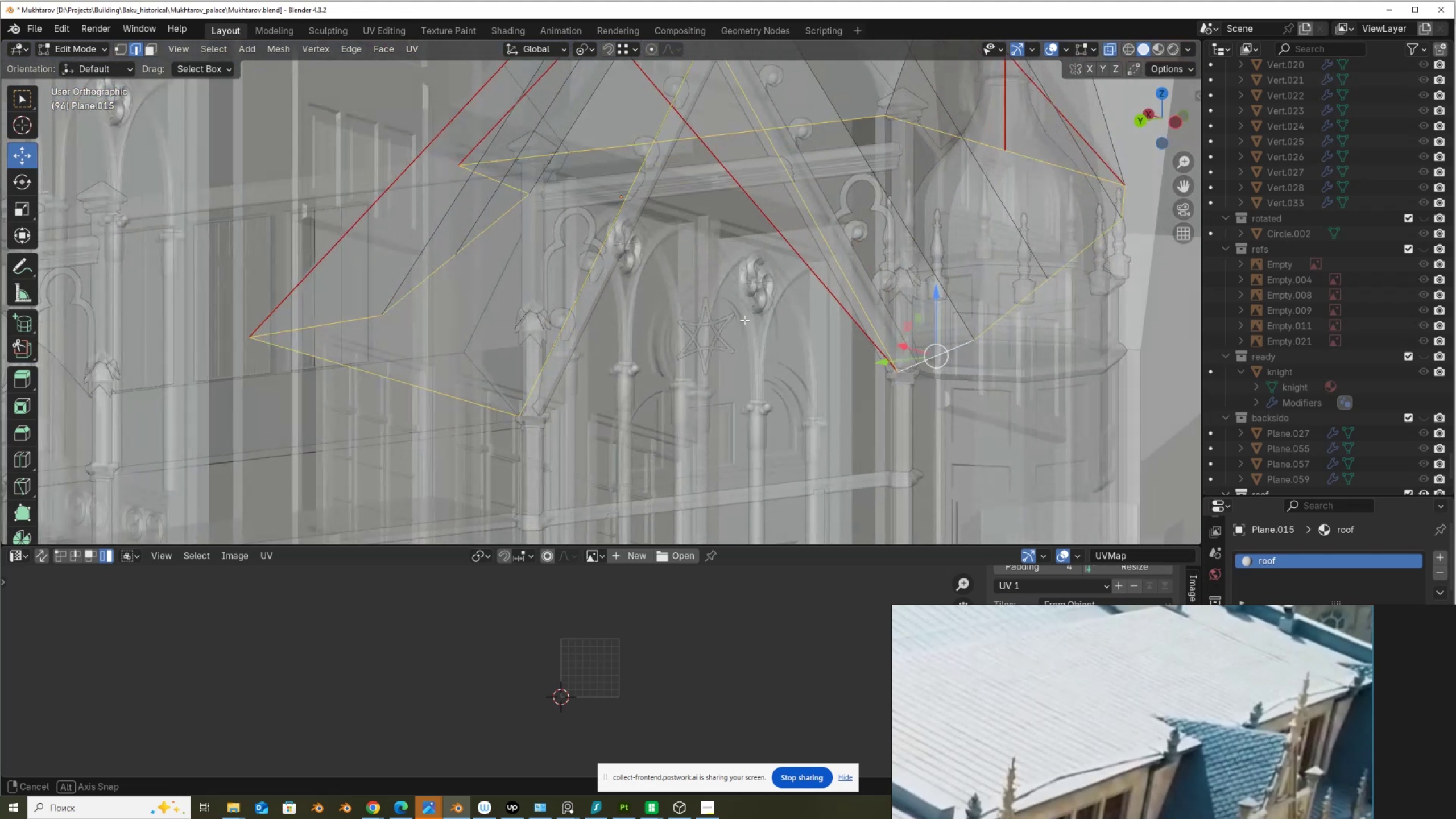 
key(Alt+AltLeft)
 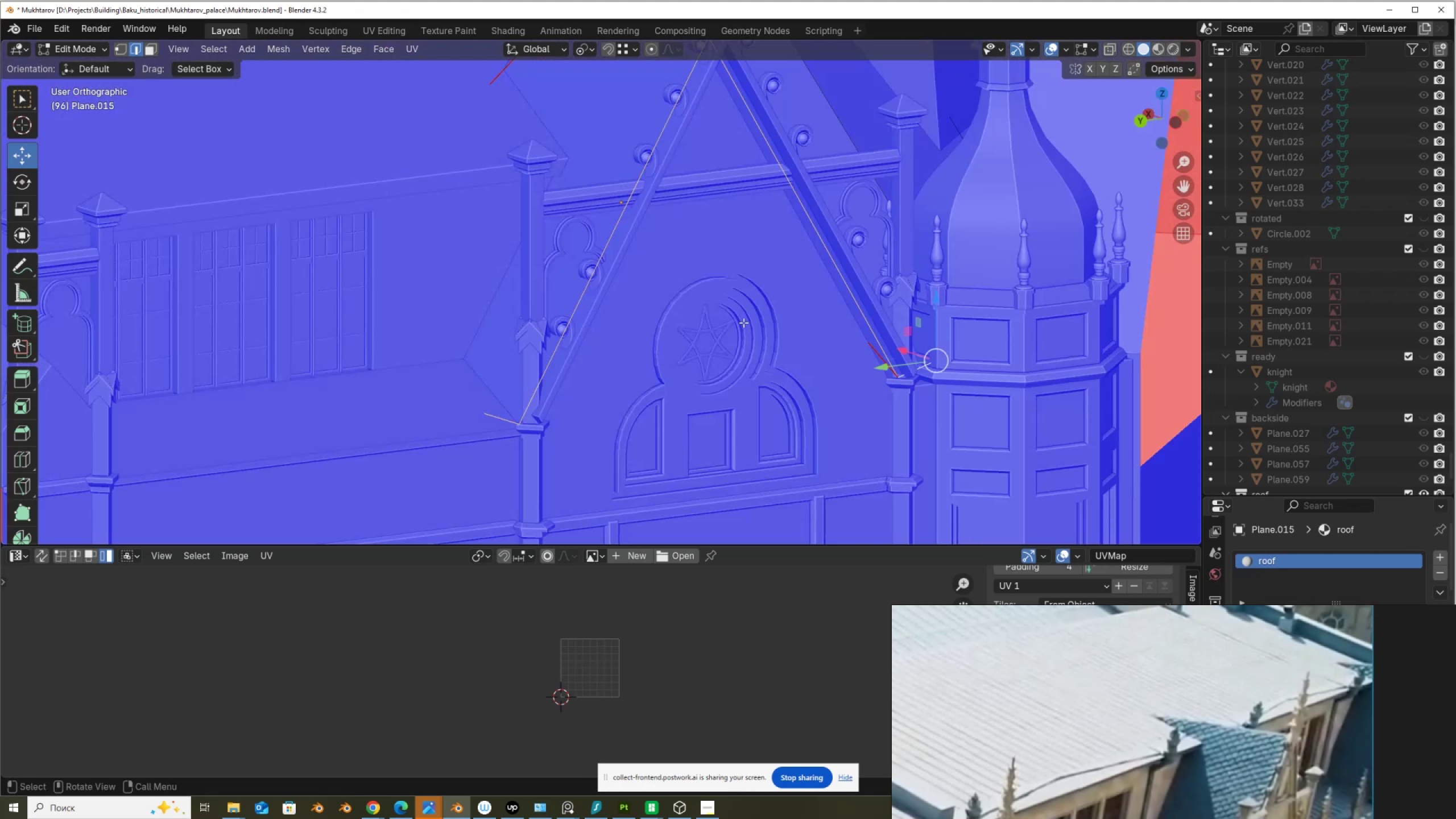 
key(Alt+Z)
 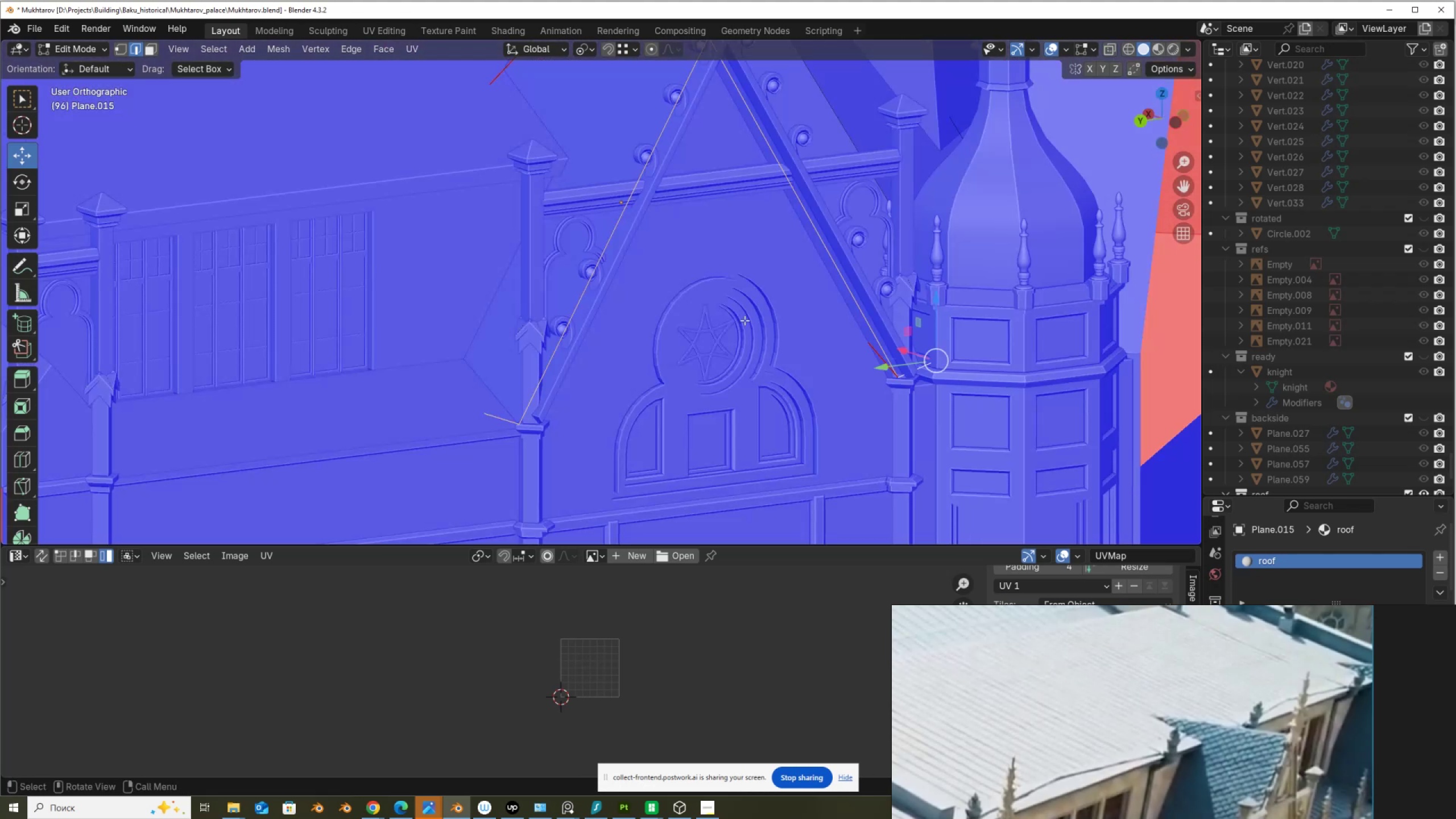 
scroll: coordinate [743, 322], scroll_direction: down, amount: 2.0
 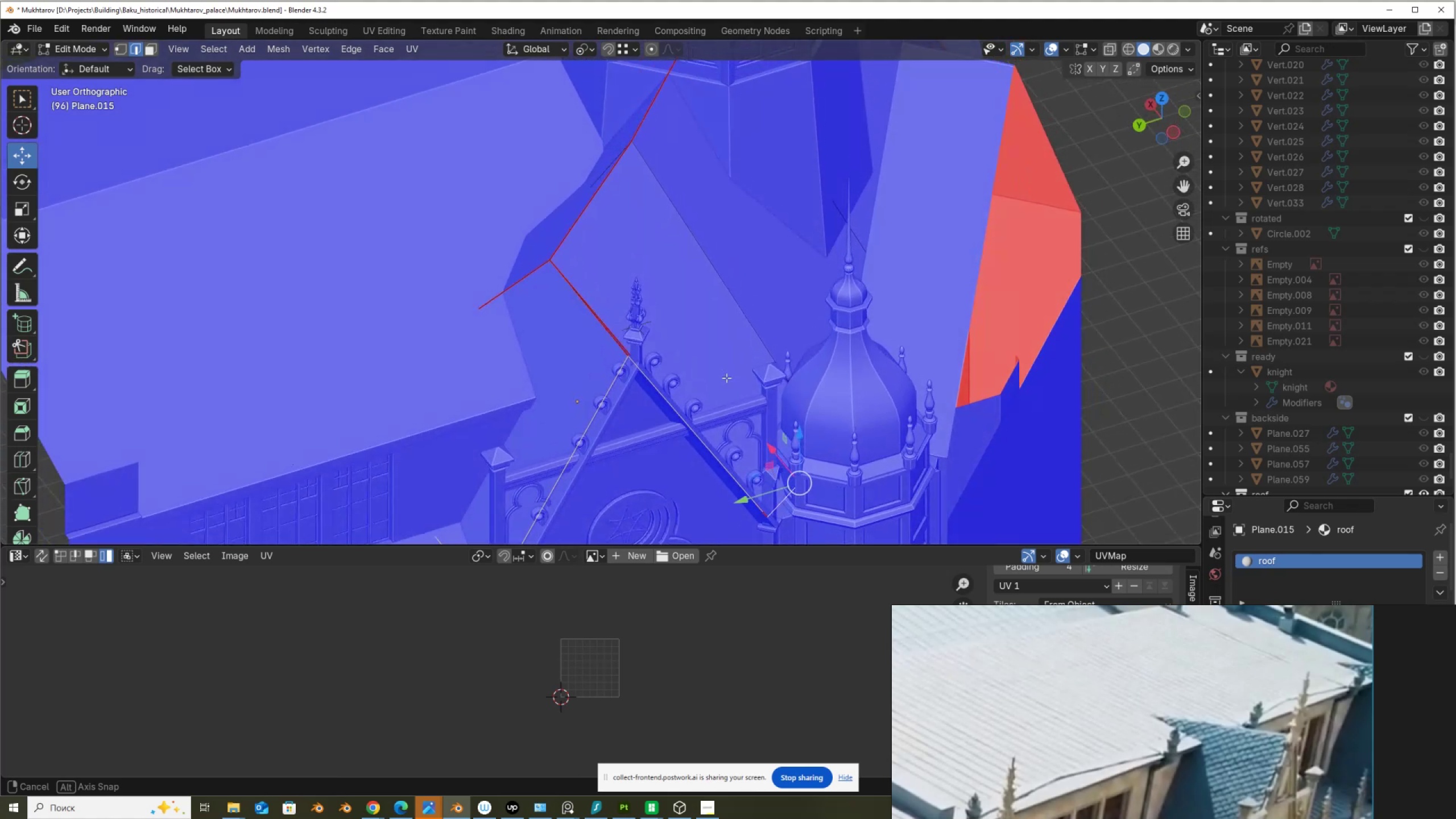 
scroll: coordinate [693, 328], scroll_direction: up, amount: 7.0
 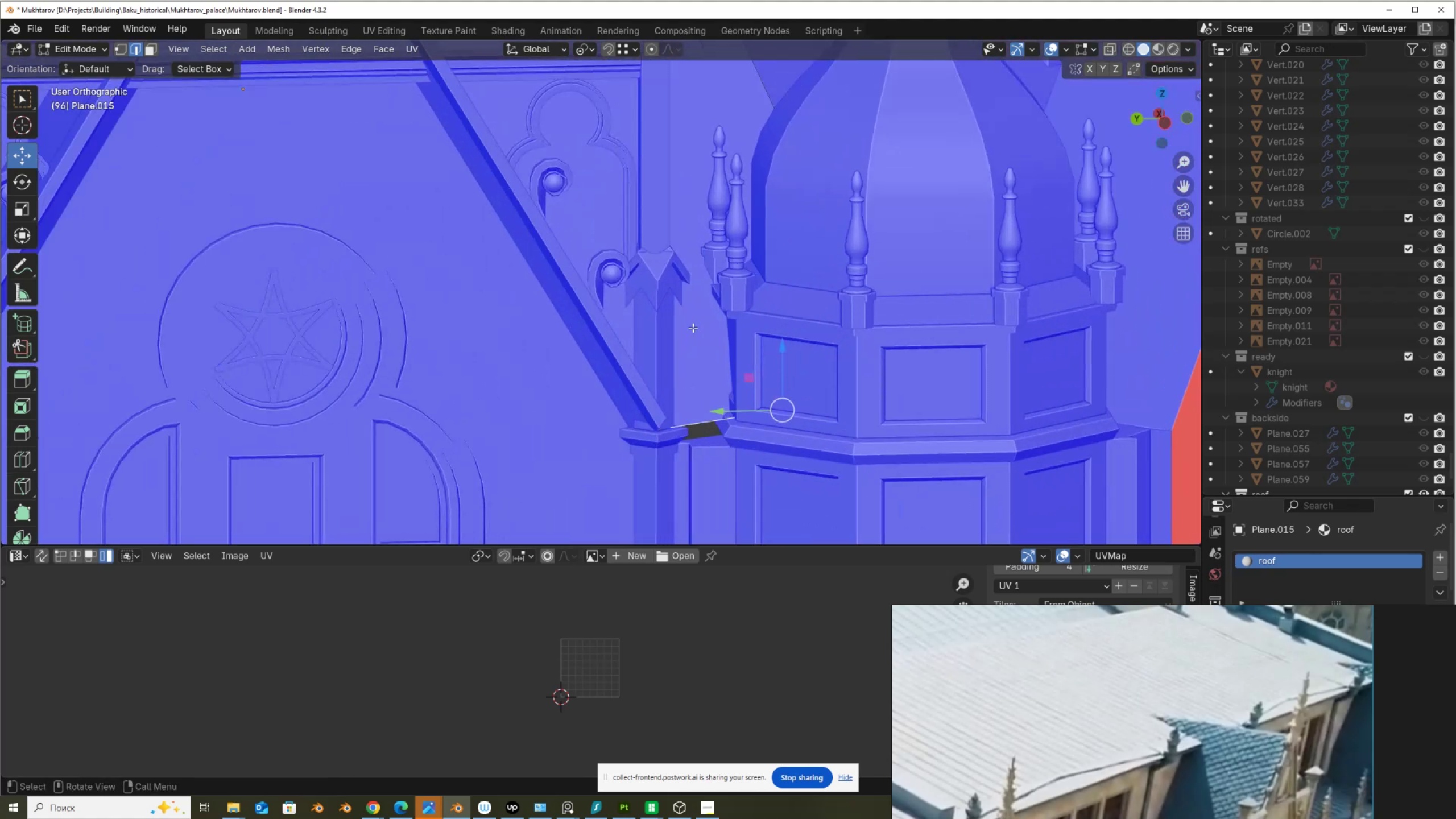 
key(Alt+AltLeft)
 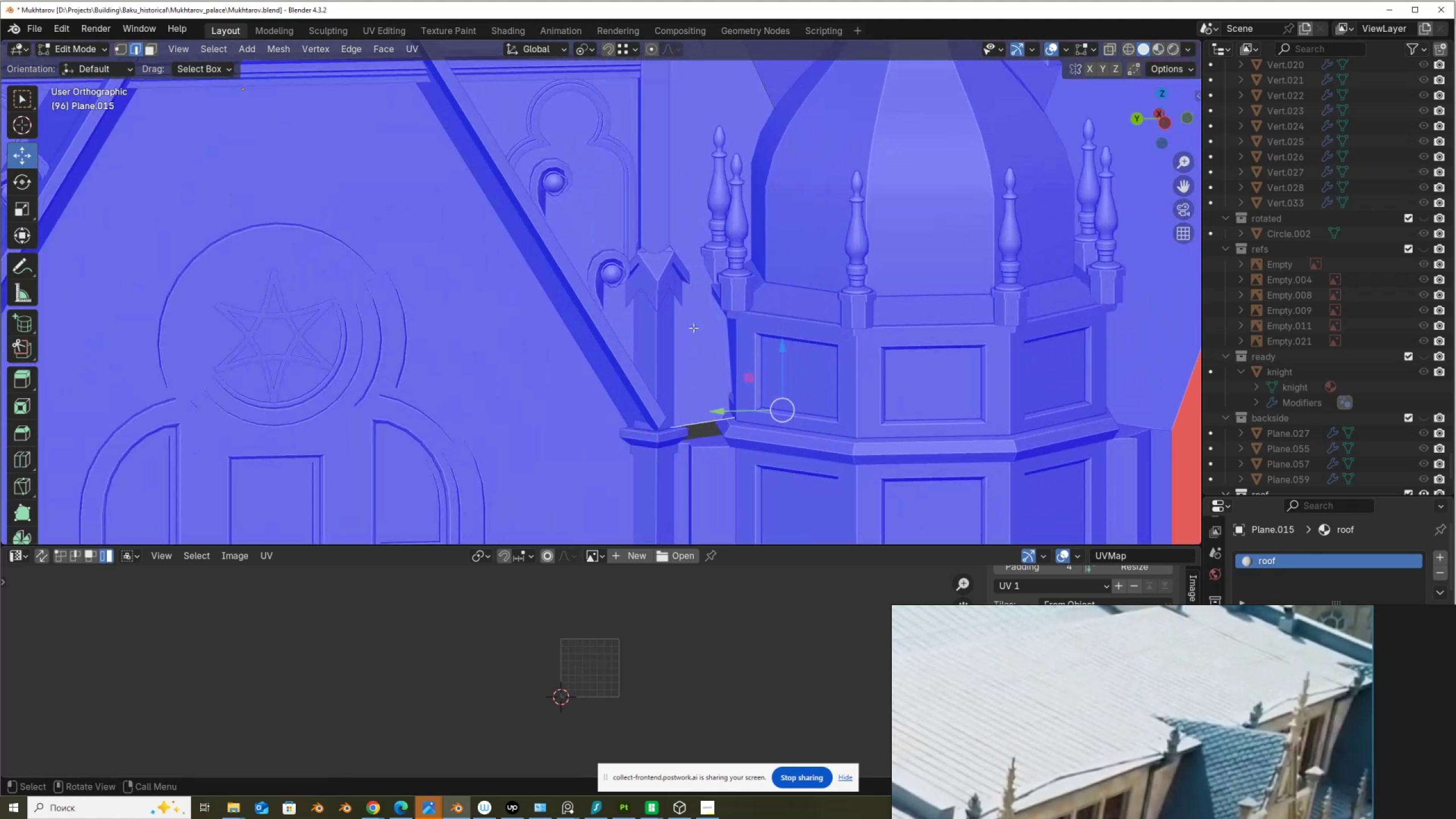 
key(Alt+Z)
 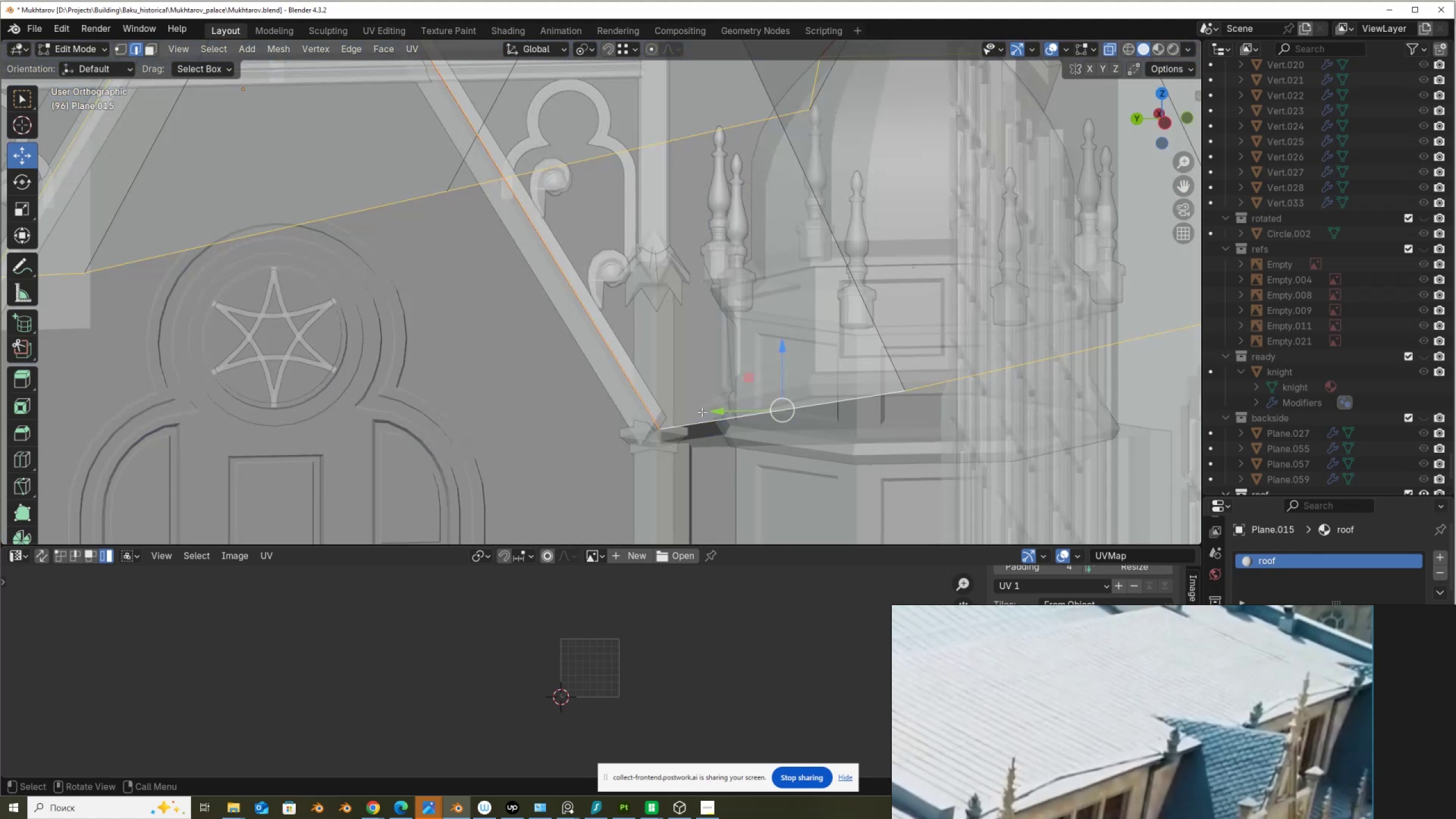 
left_click([701, 417])
 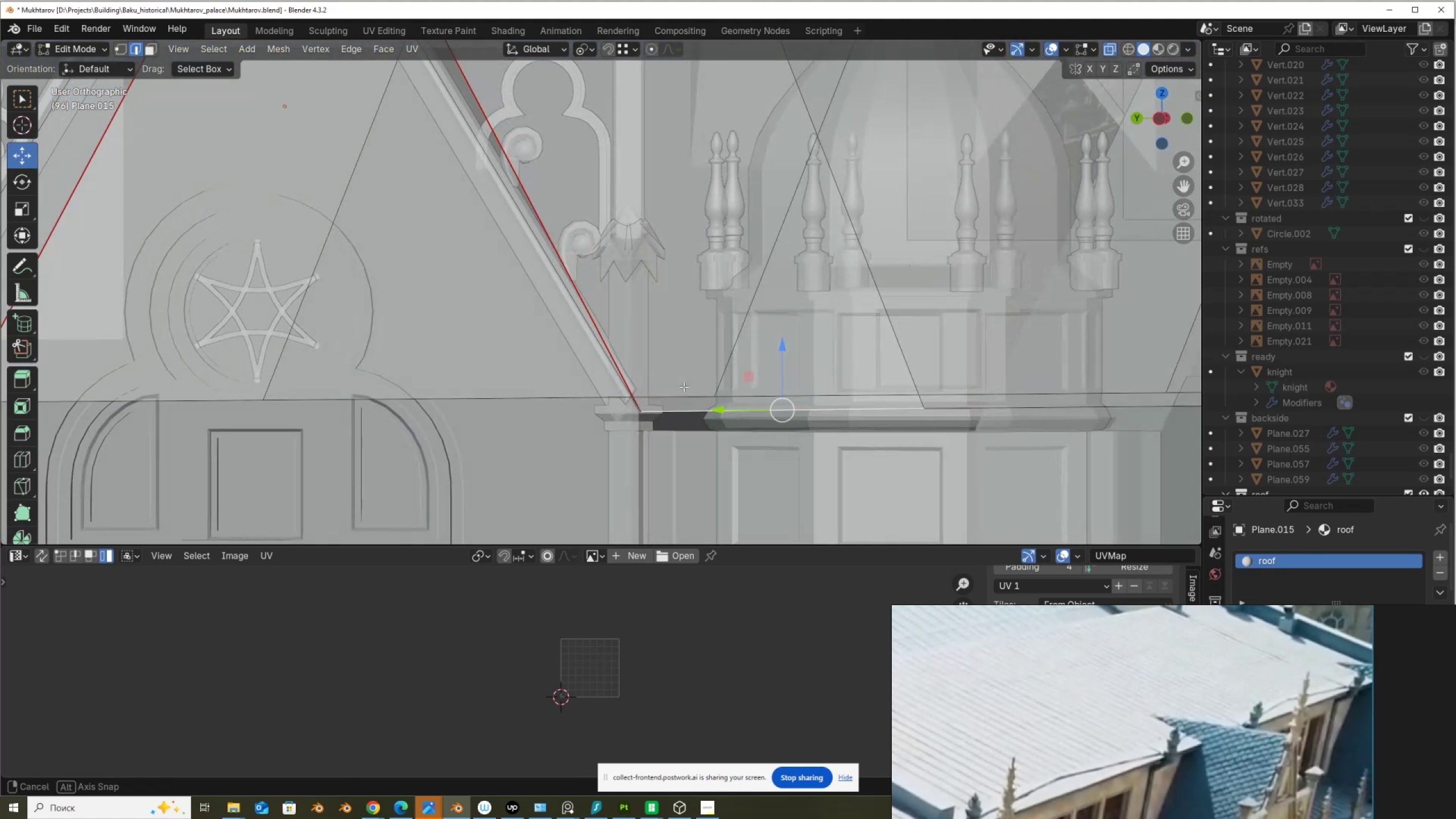 
hold_key(key=AltLeft, duration=0.55)
 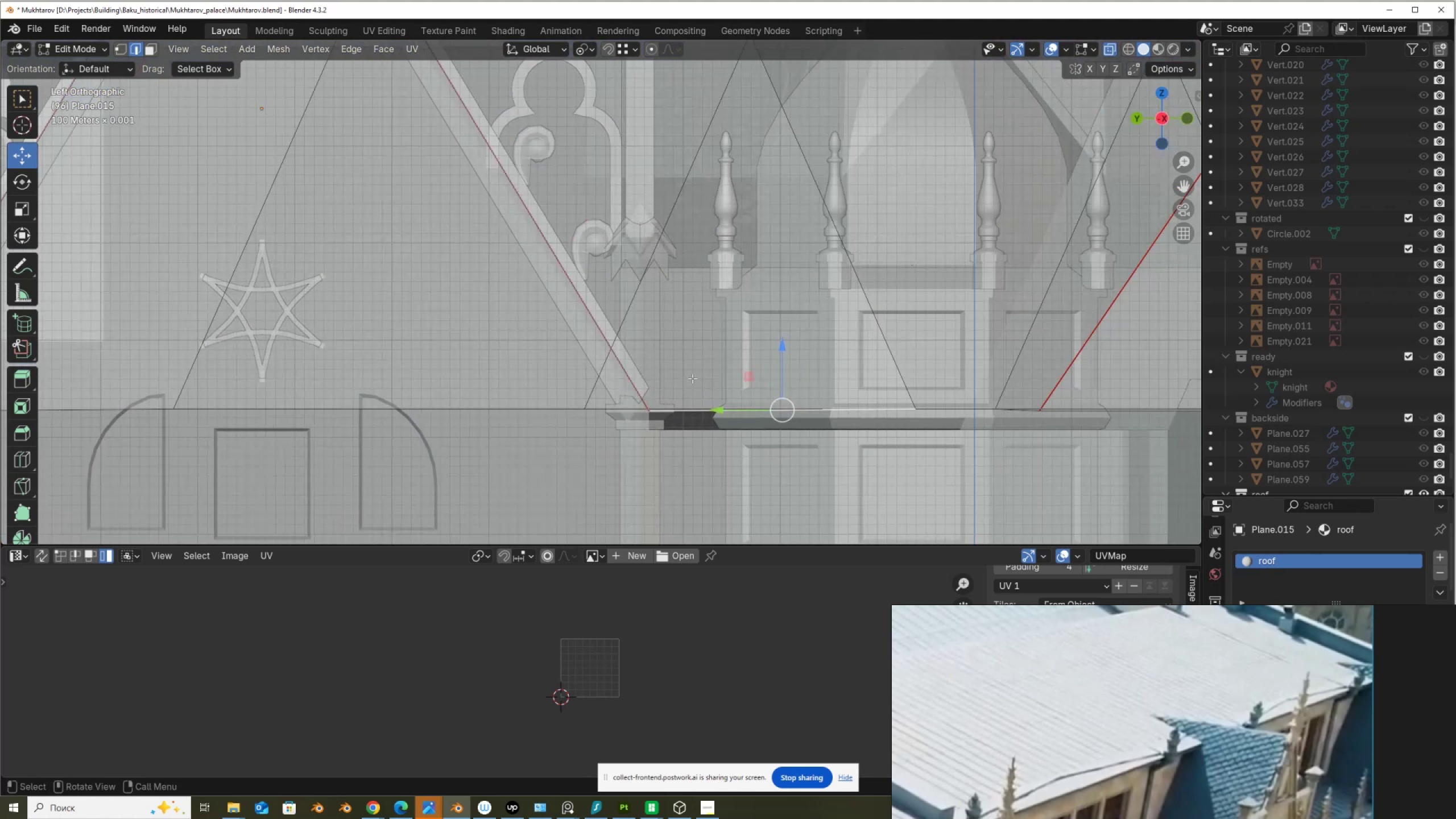 
scroll: coordinate [693, 364], scroll_direction: down, amount: 4.0
 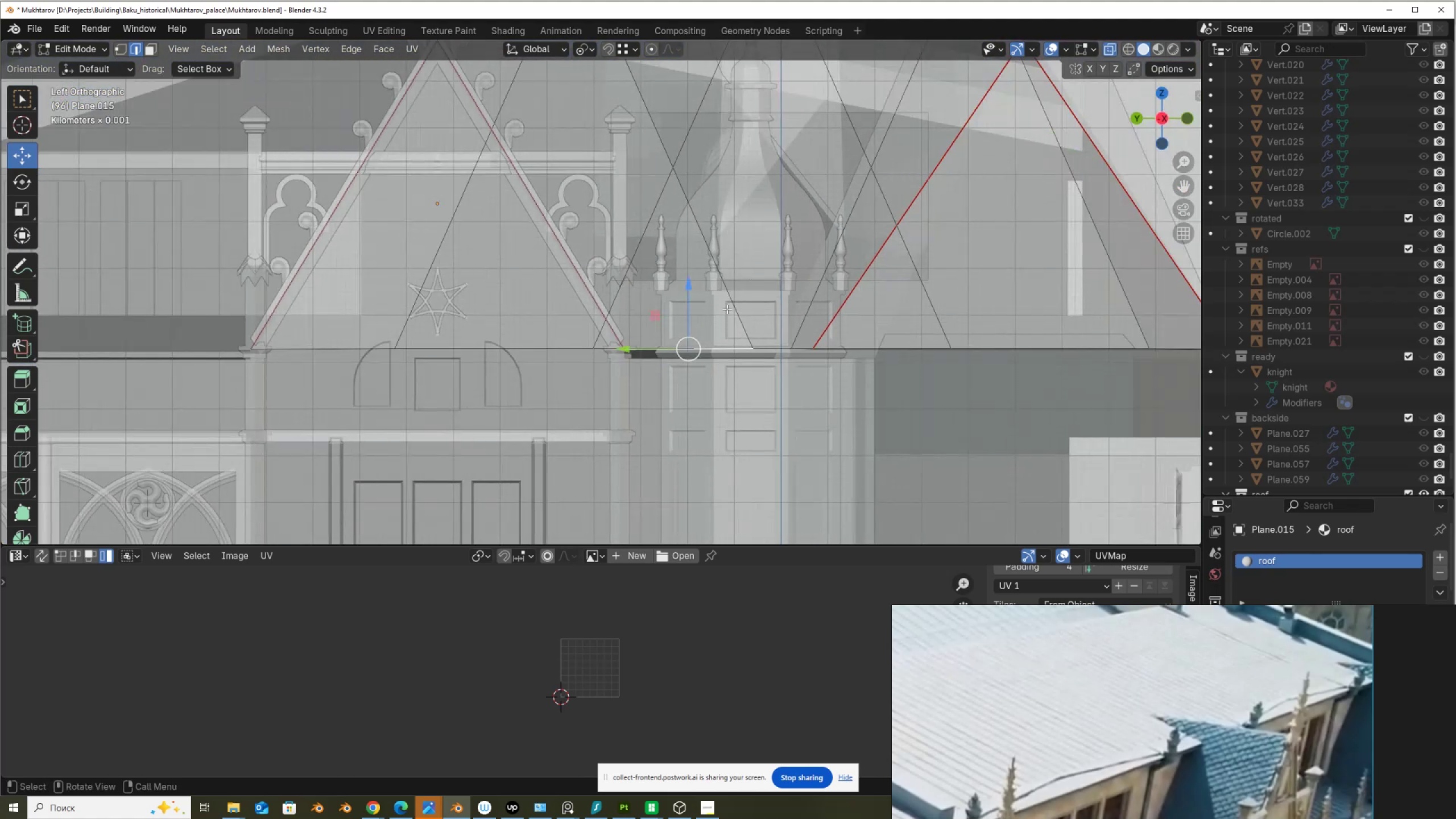 
key(Alt+AltLeft)
 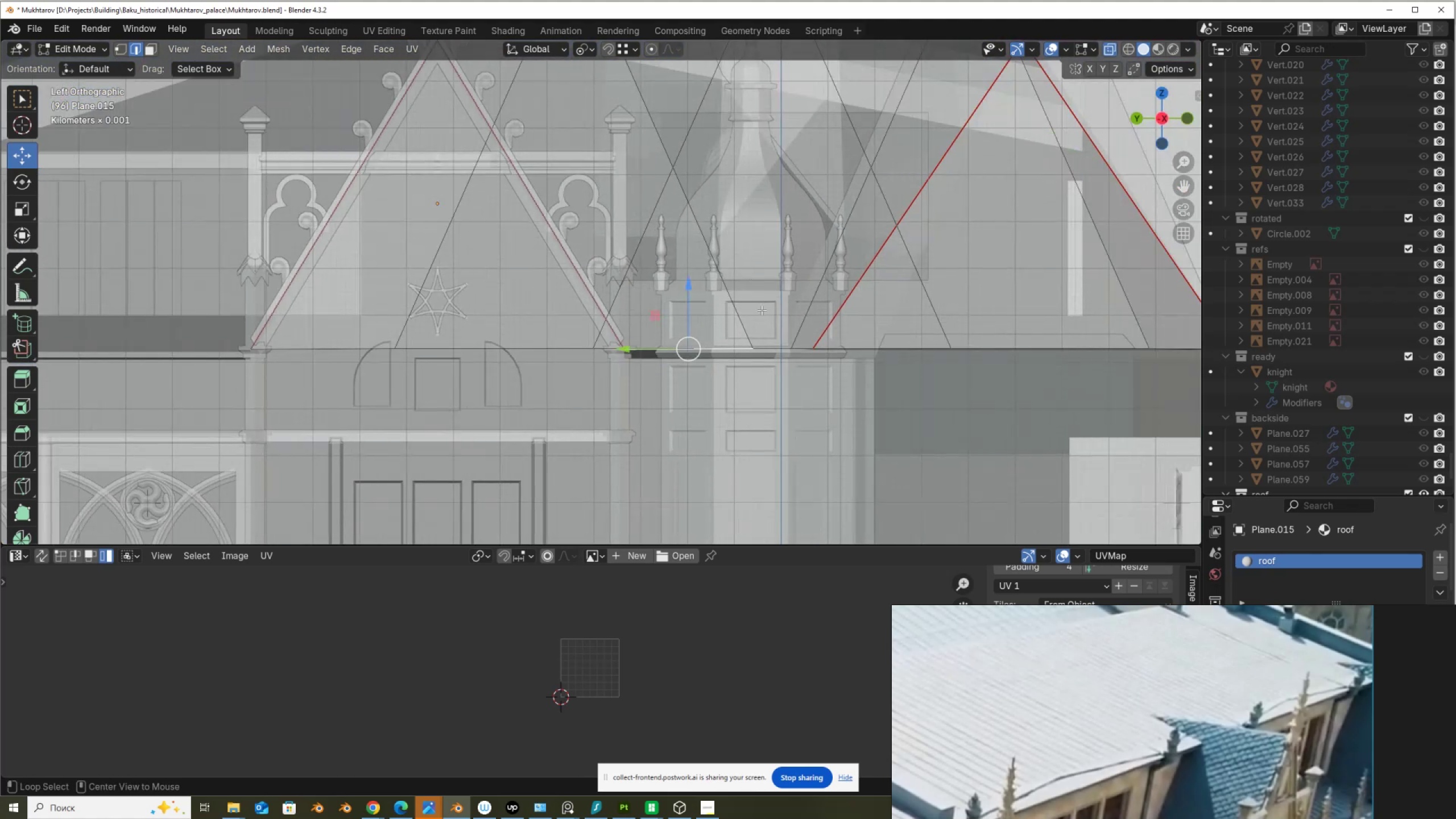 
key(Alt+Z)
 